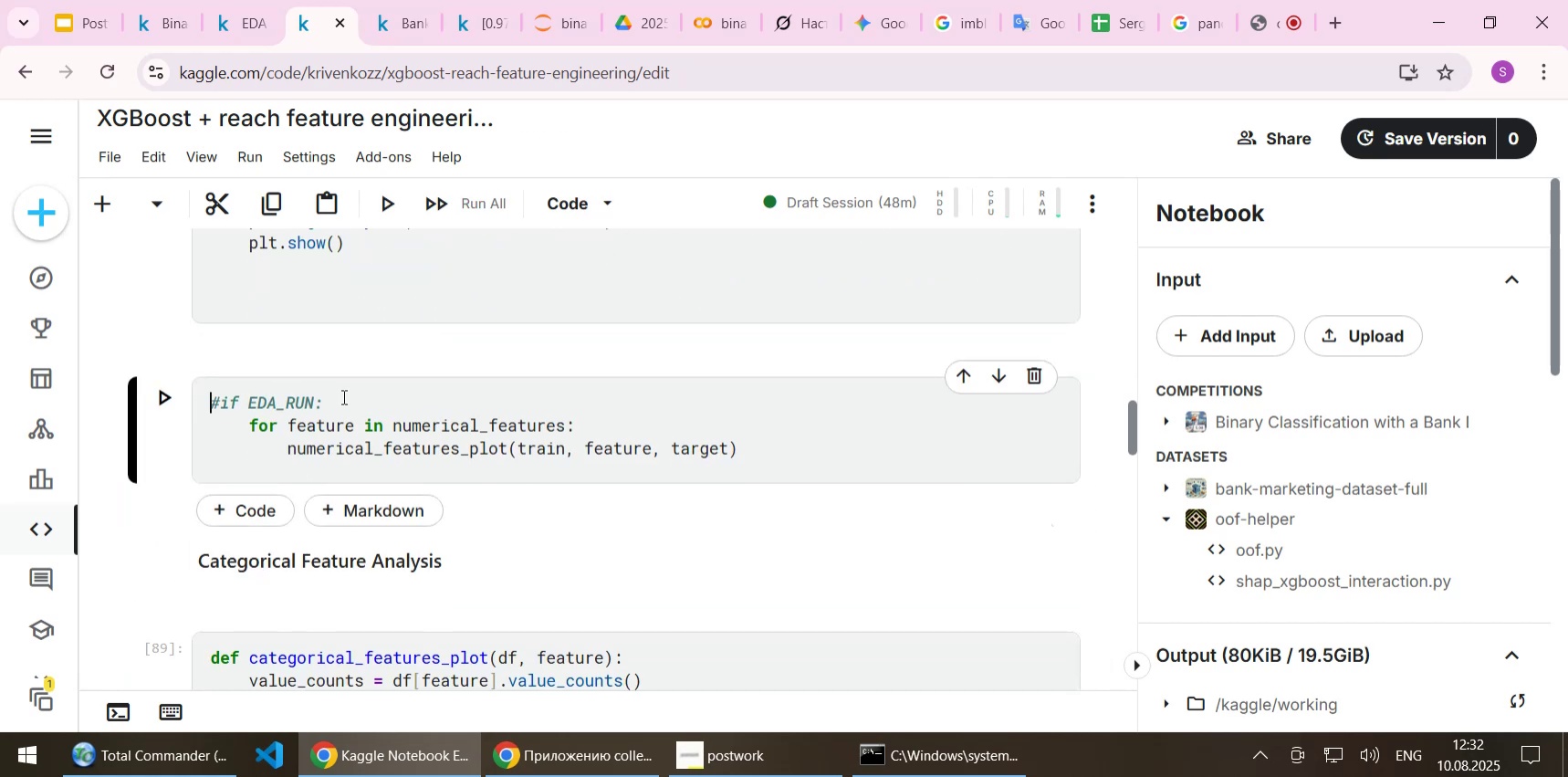 
key(Shift+ShiftLeft)
 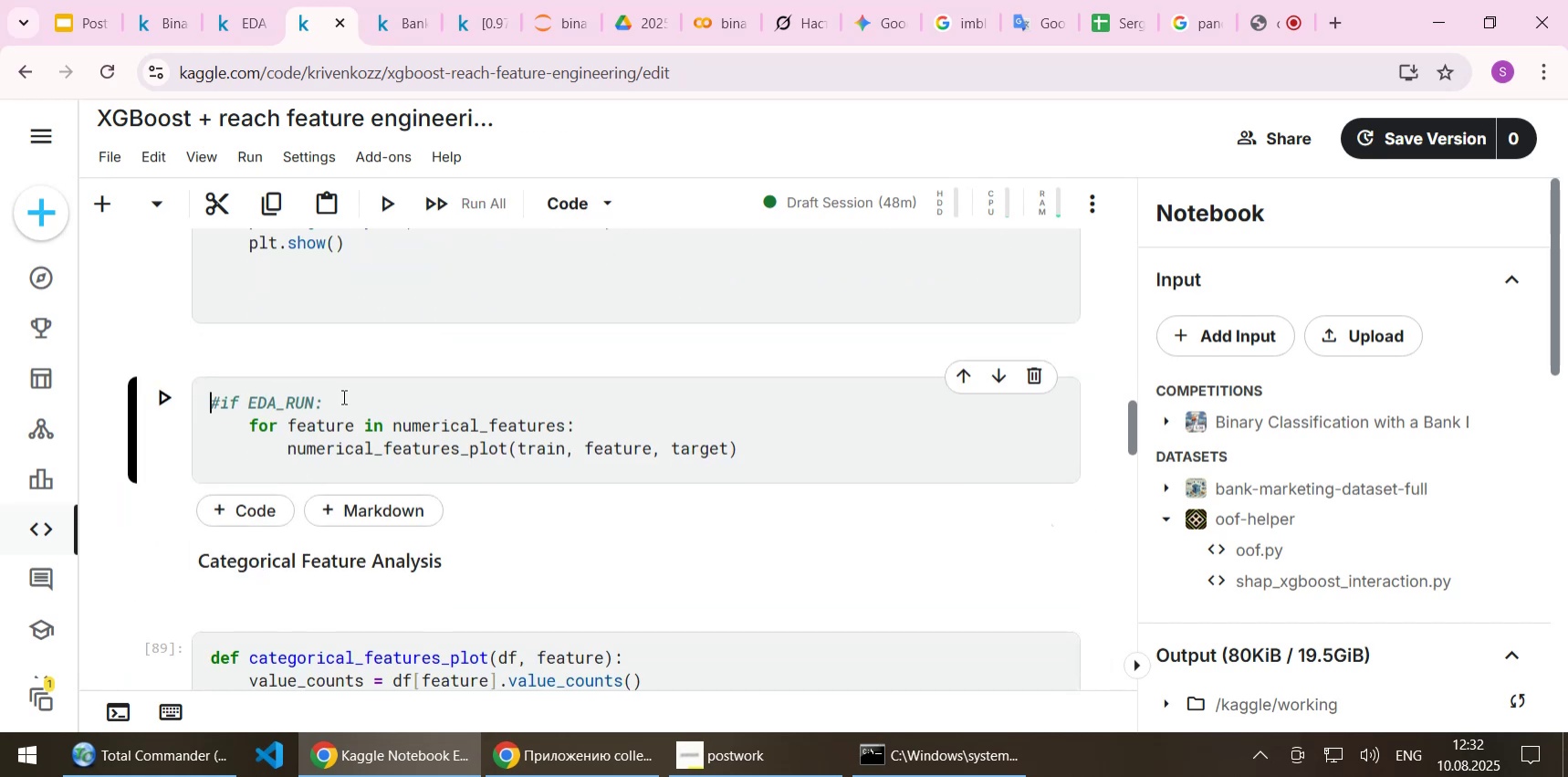 
key(Shift+End)
 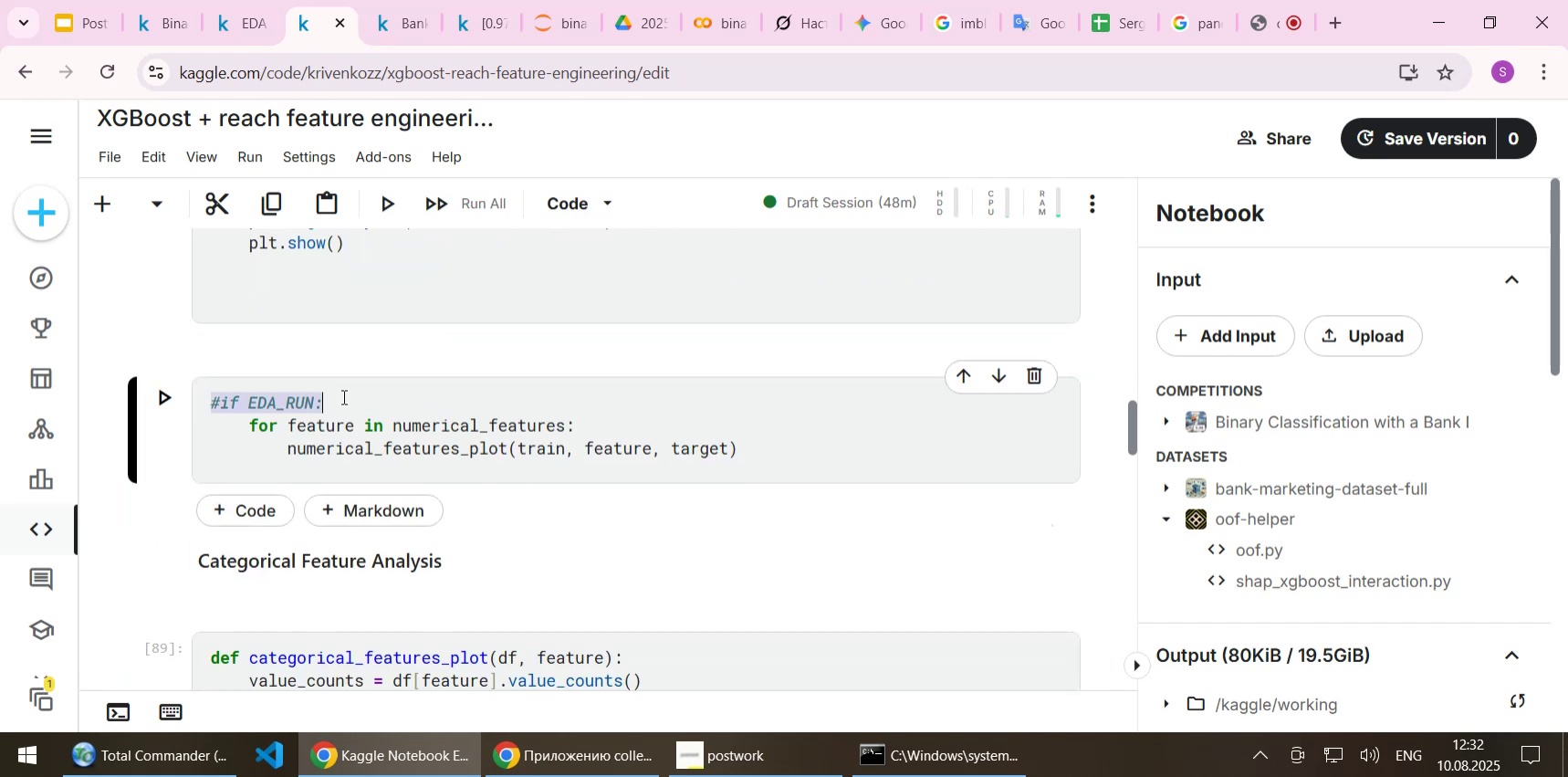 
key(Control+C)
 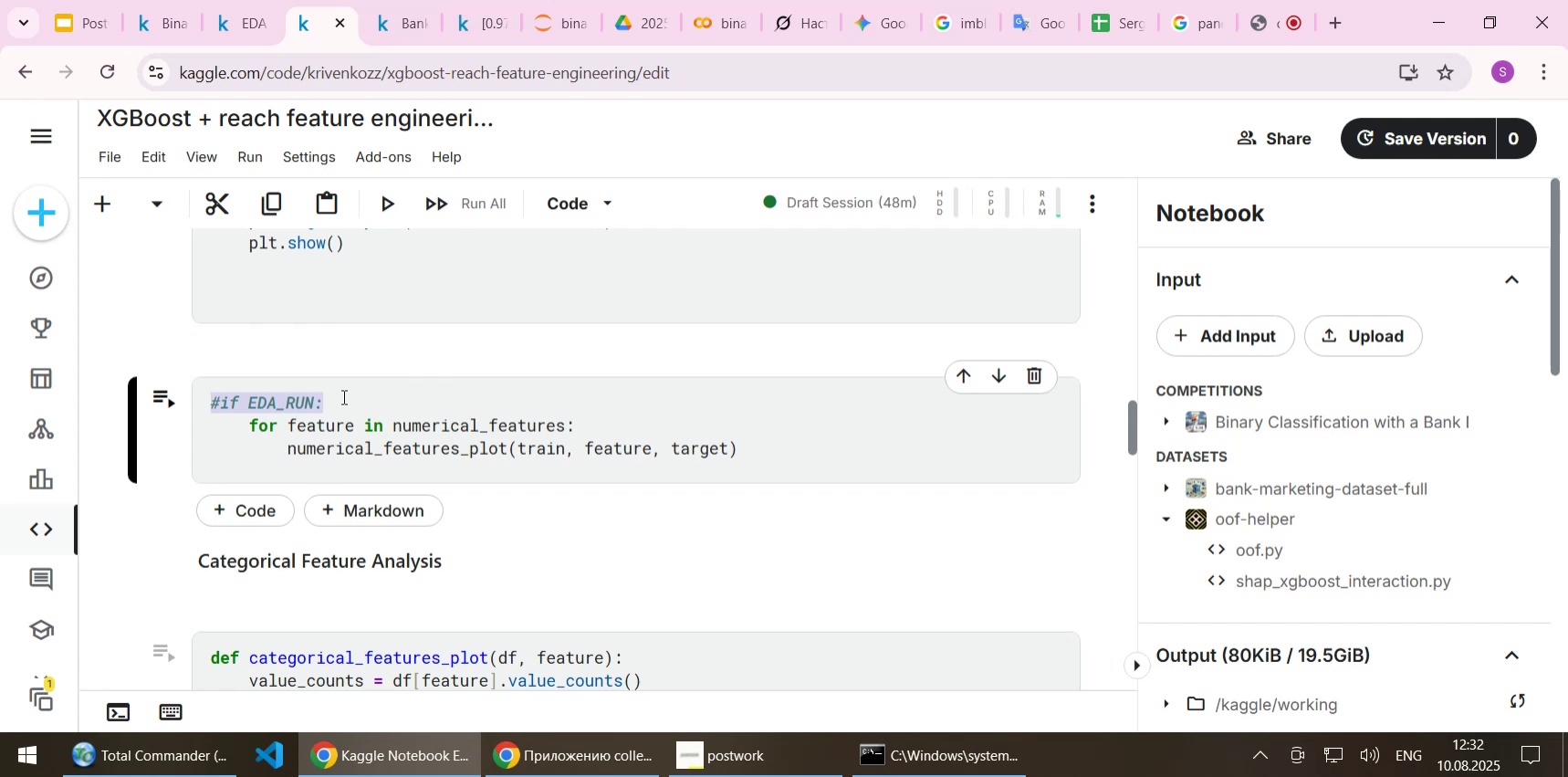 
key(End)
 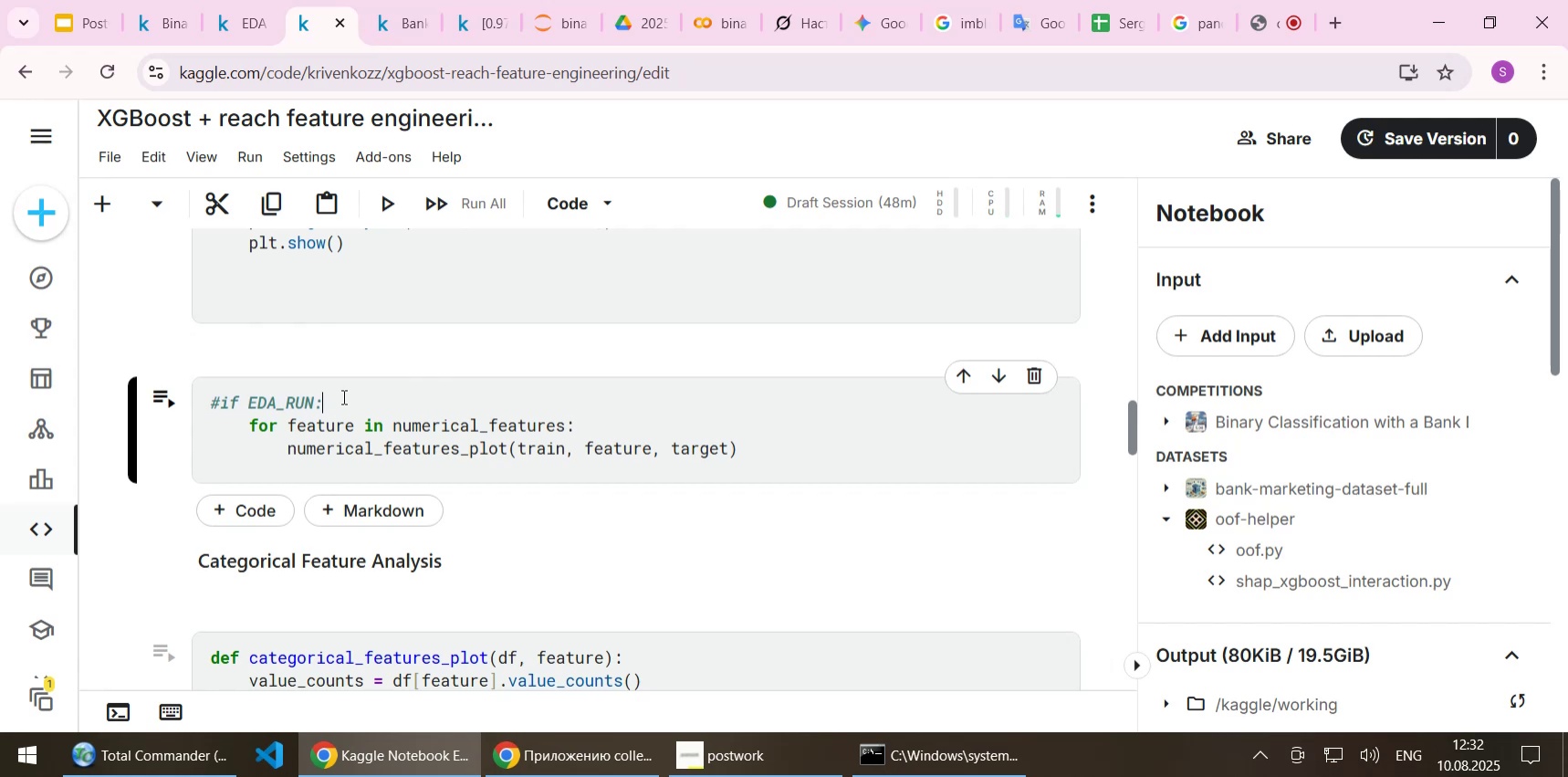 
key(Enter)
 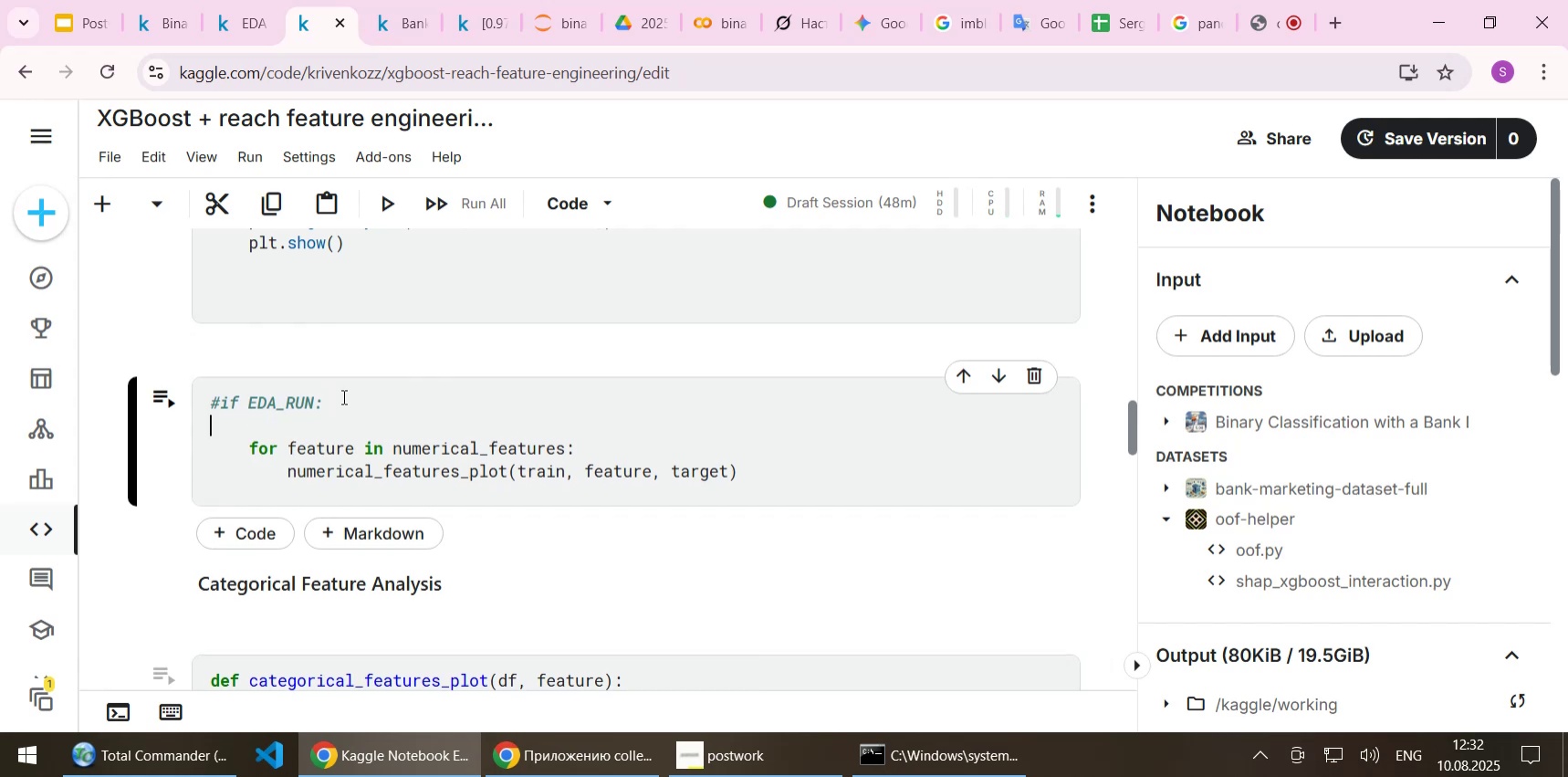 
key(Control+ControlLeft)
 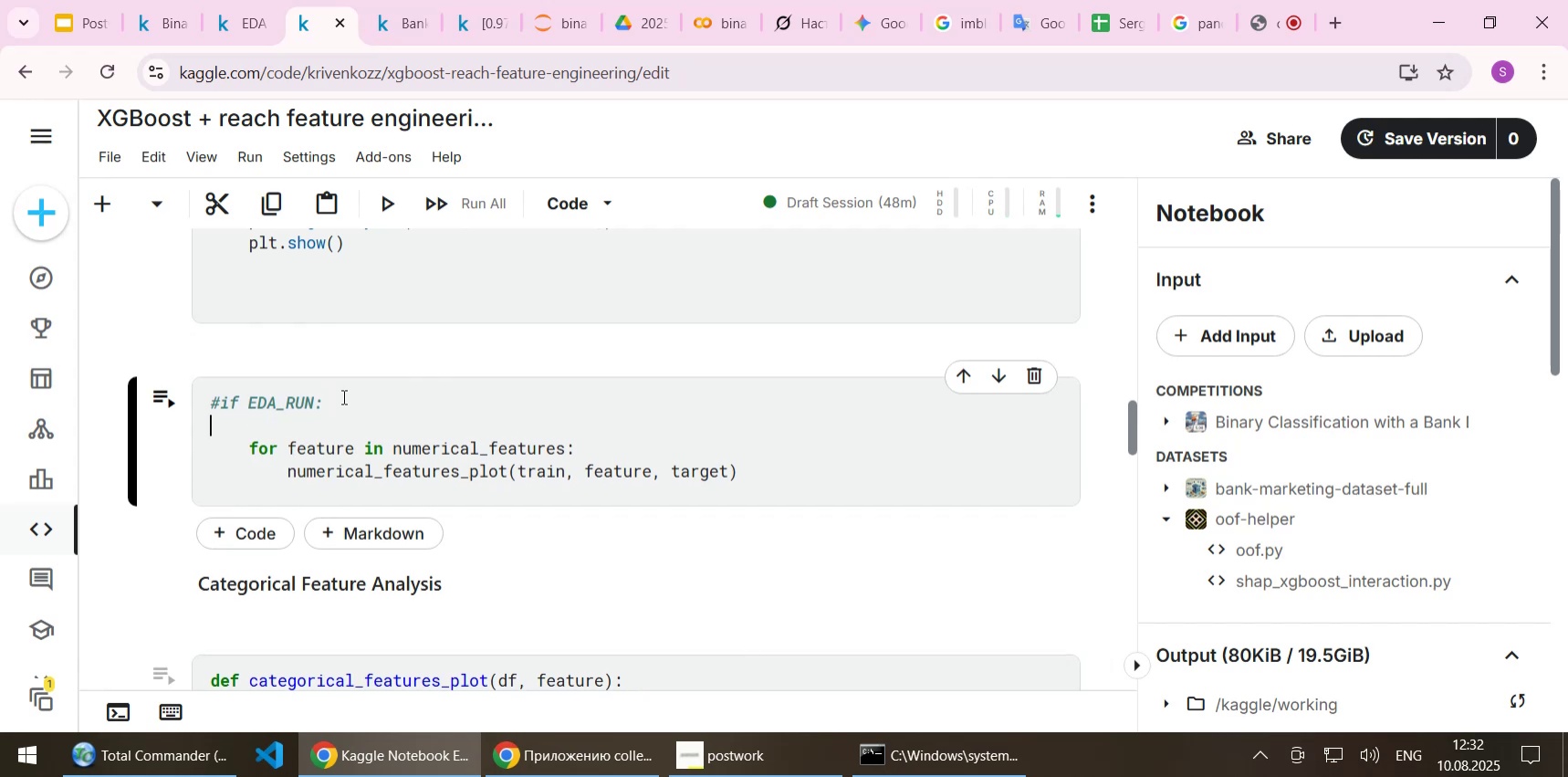 
key(Control+V)
 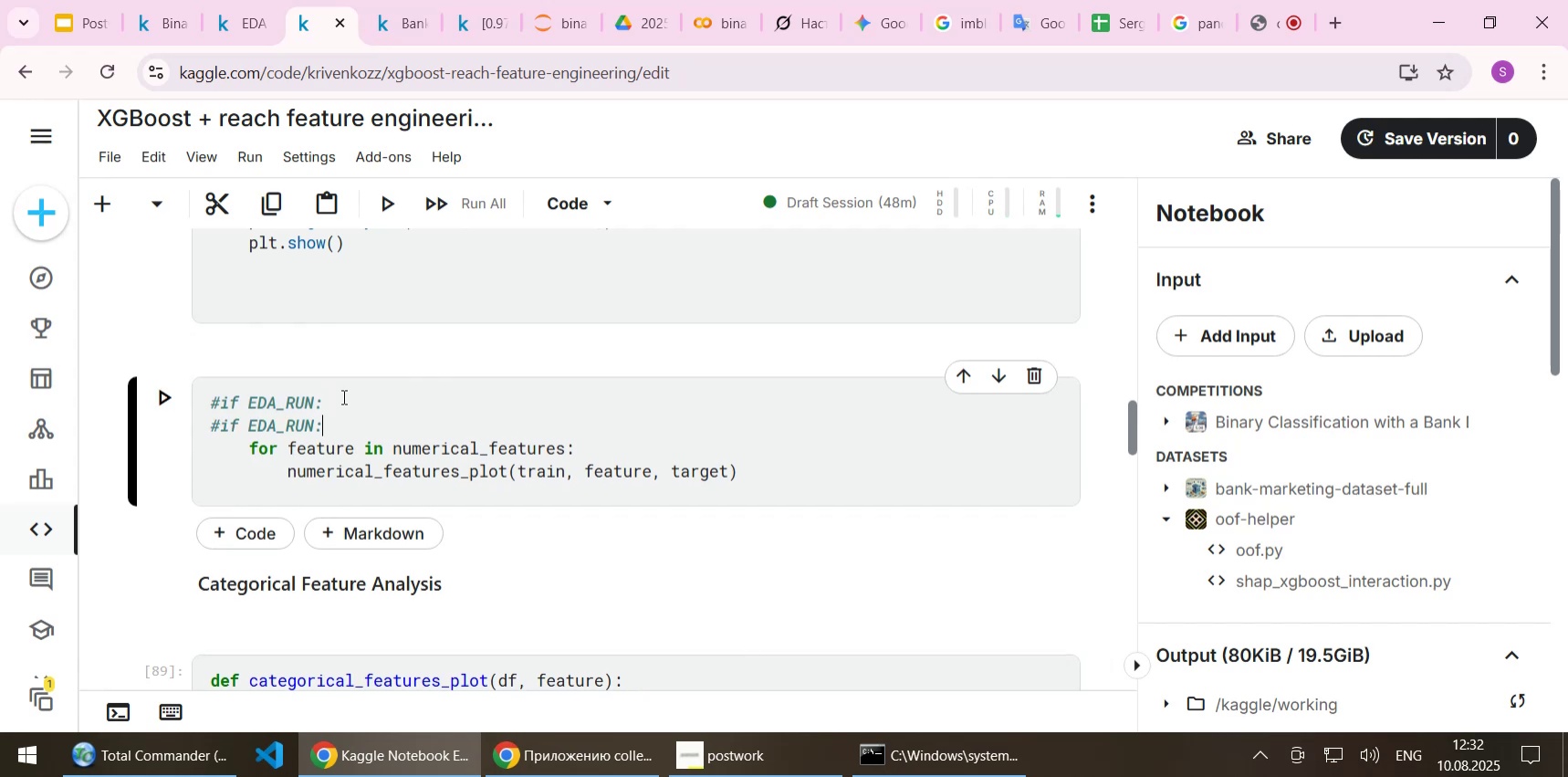 
key(ArrowLeft)
 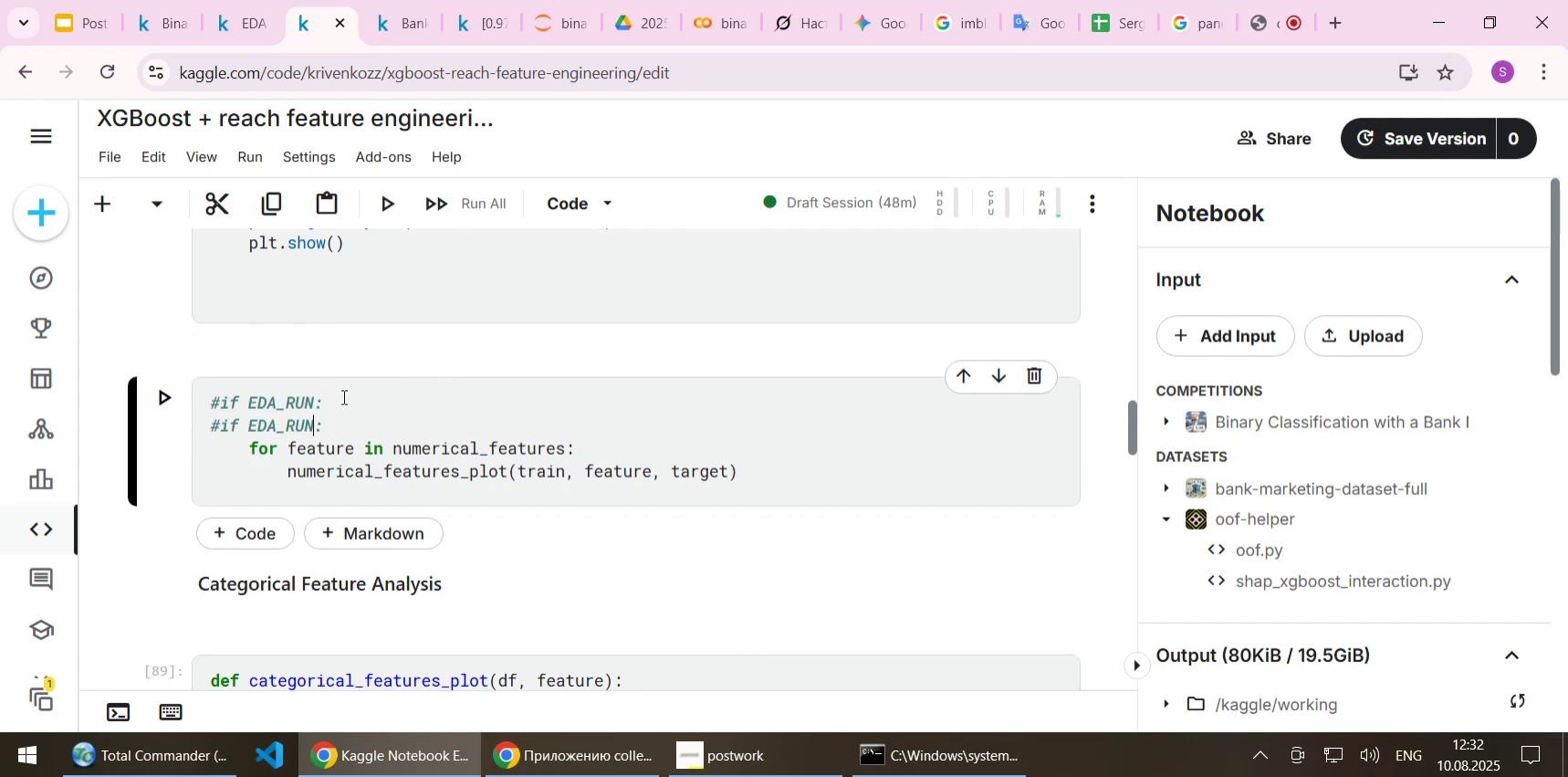 
key(Home)
 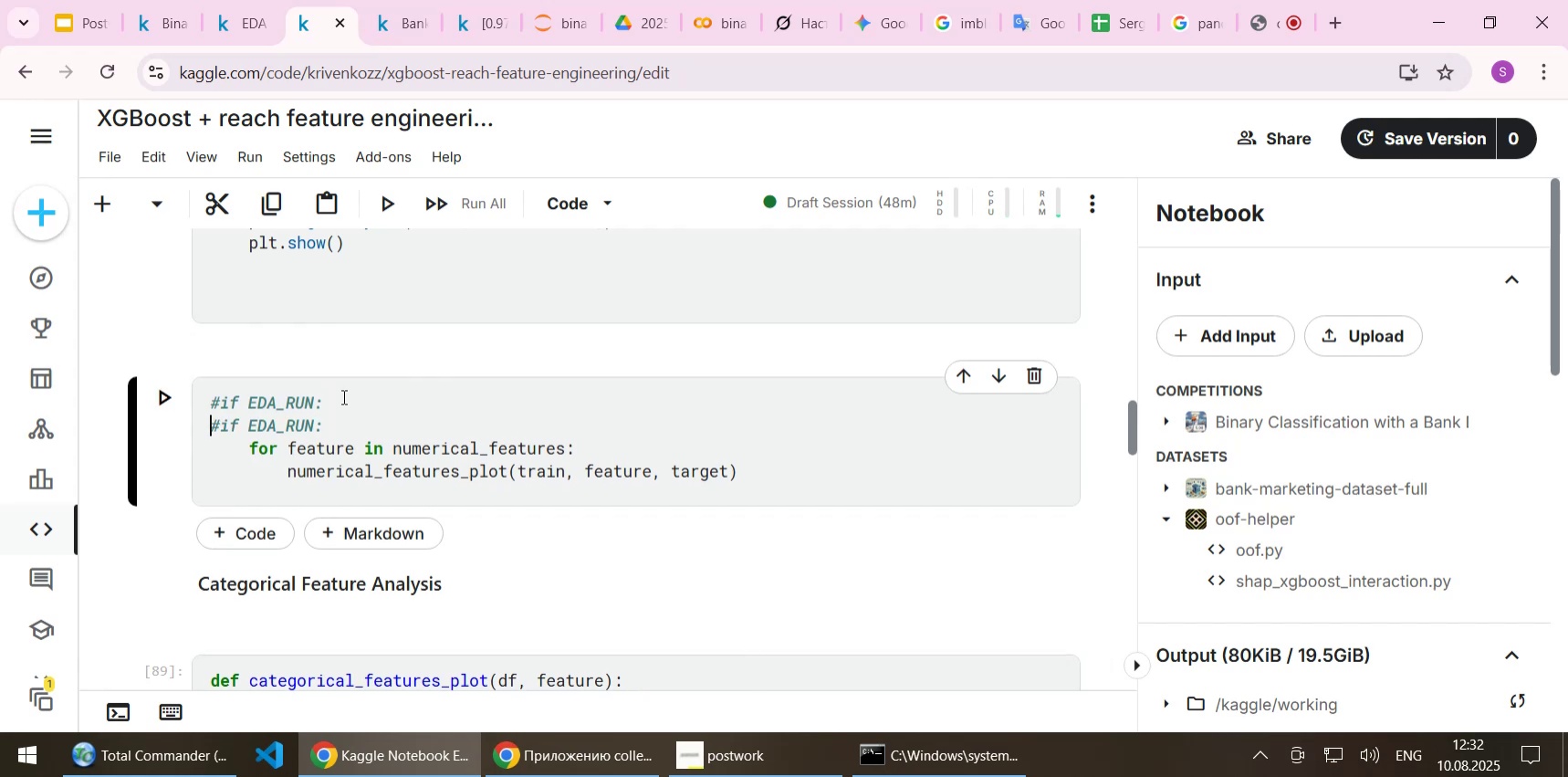 
key(Delete)
 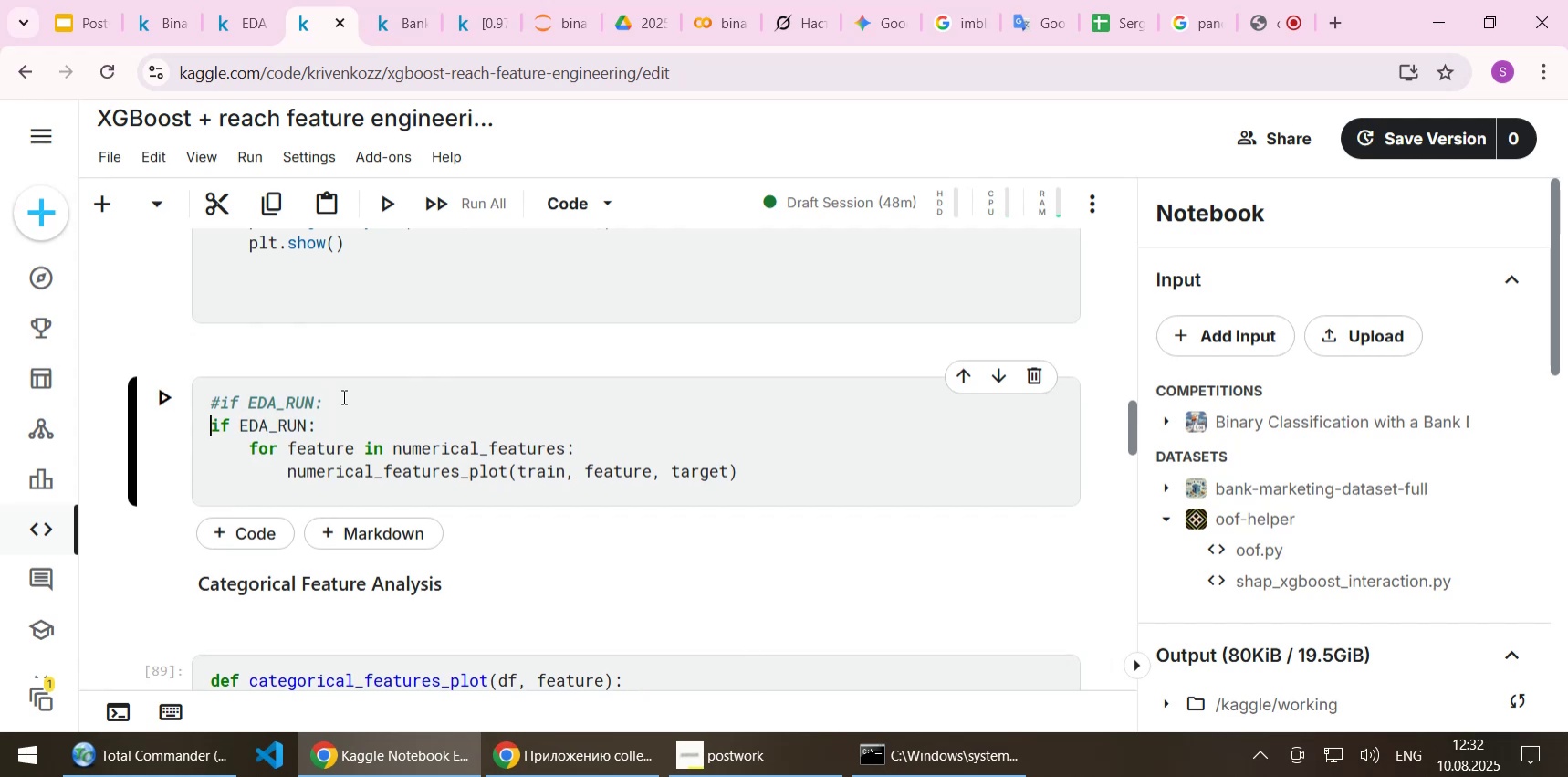 
key(End)
 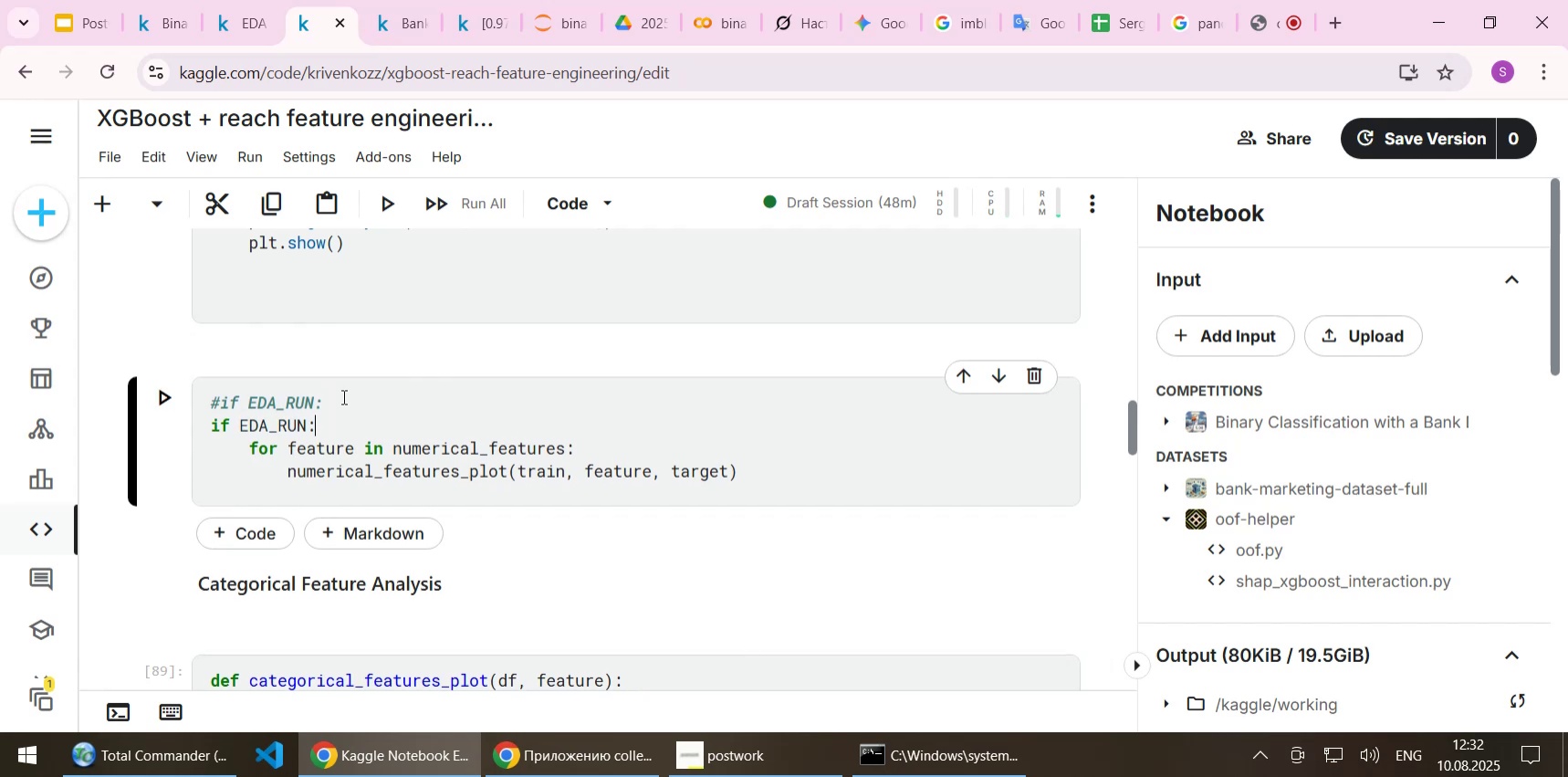 
key(ArrowLeft)
 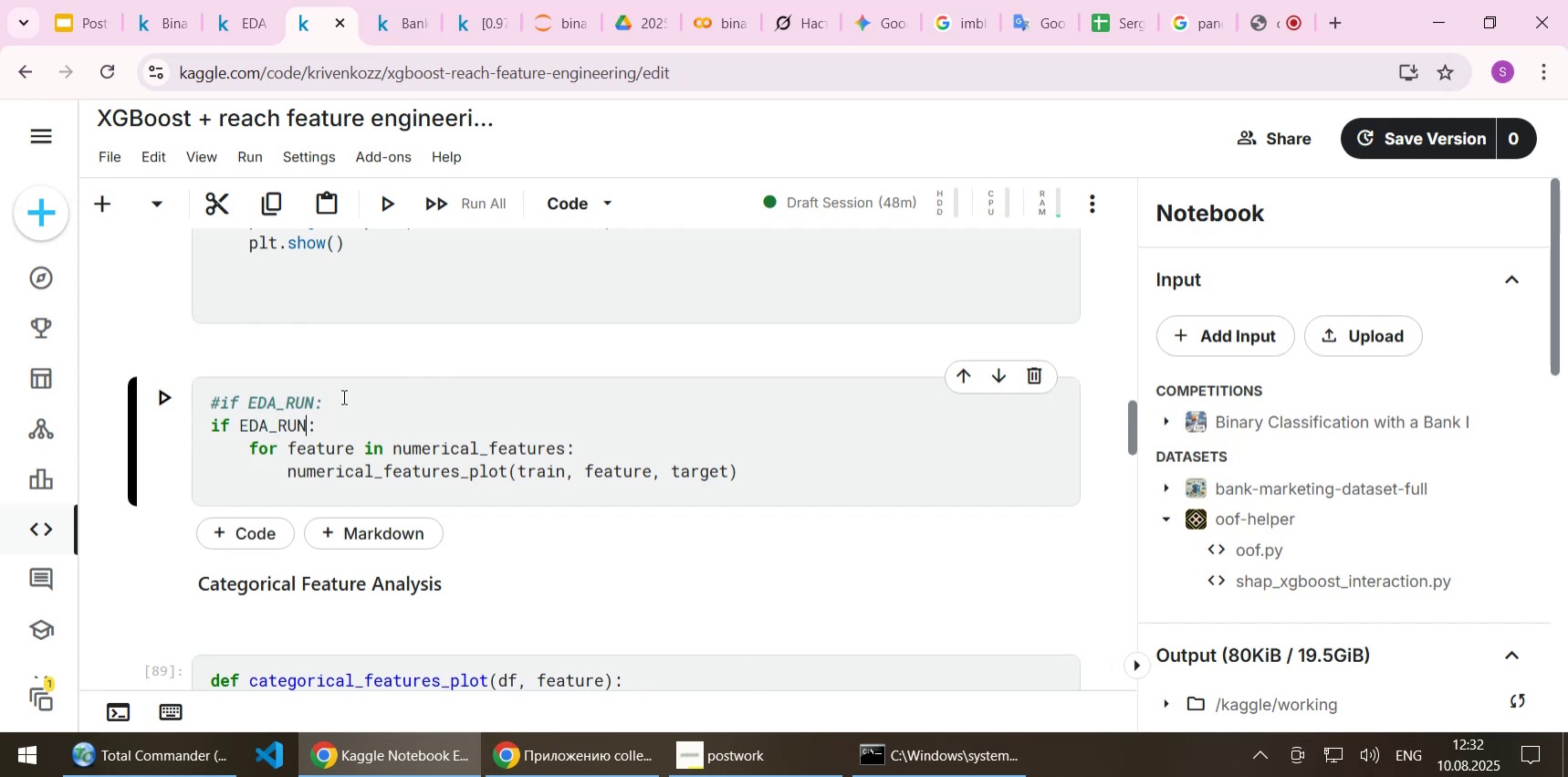 
key(Backspace)
 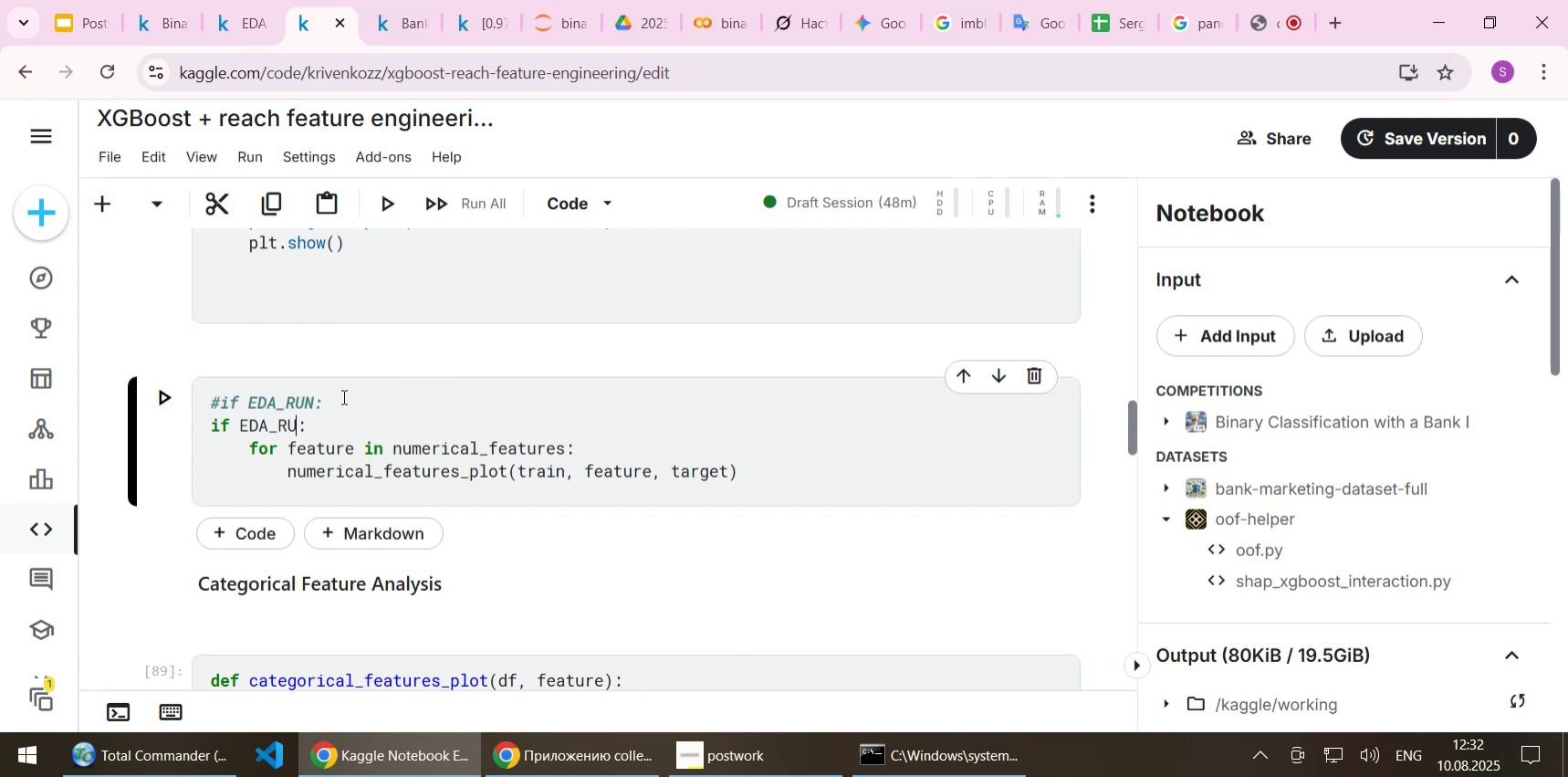 
key(Backspace)
 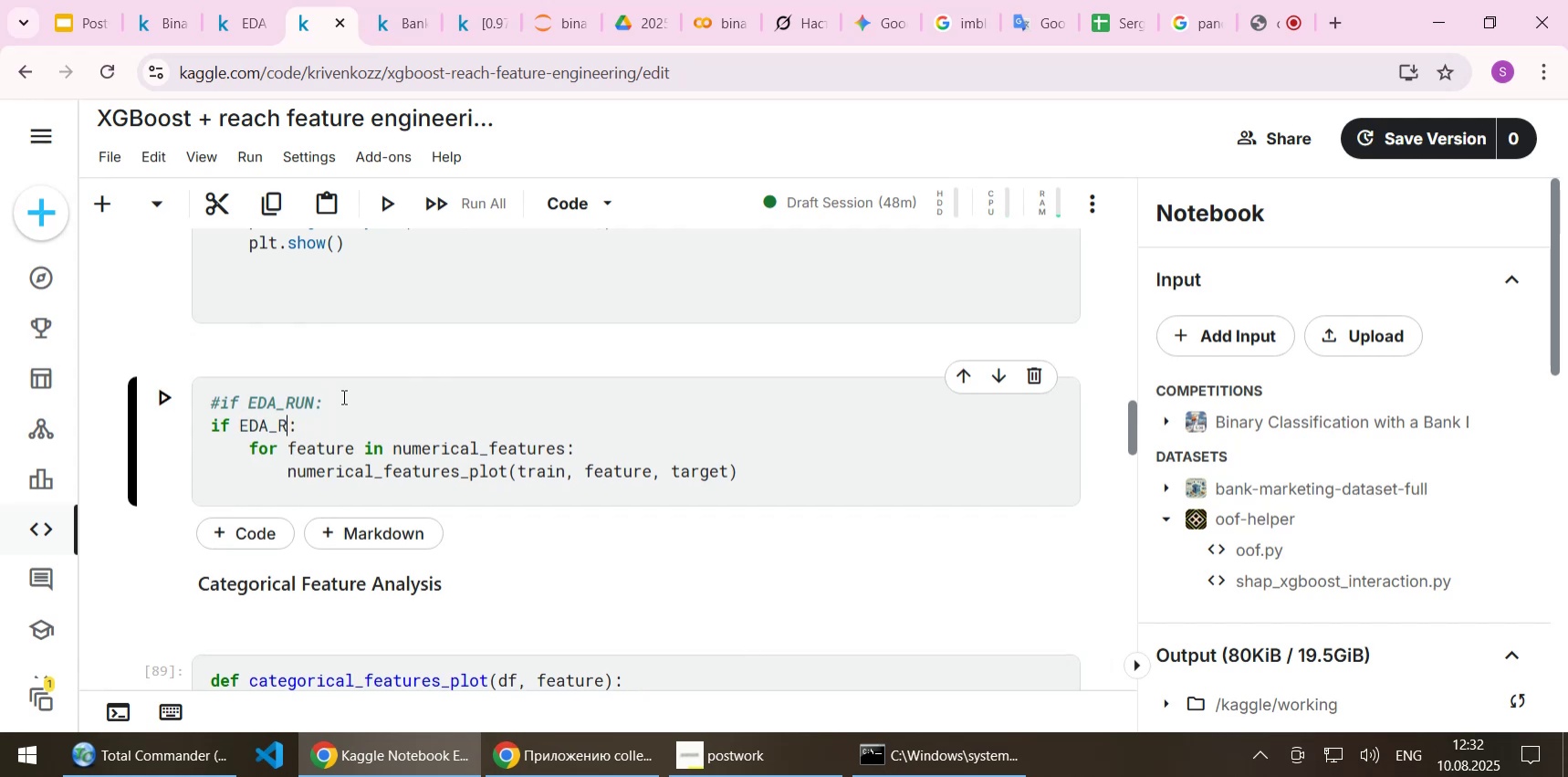 
key(Backspace)
 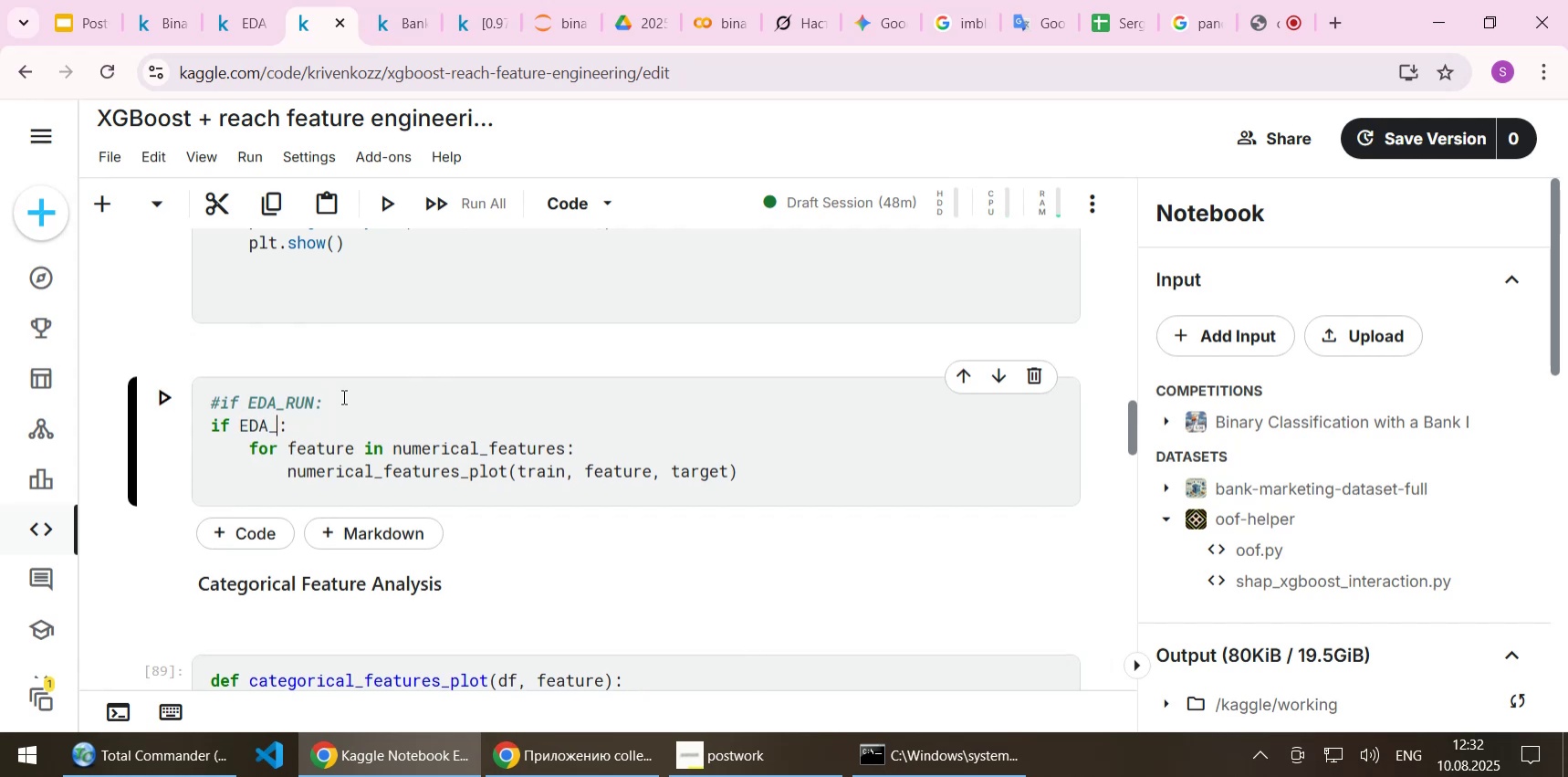 
key(Backspace)
 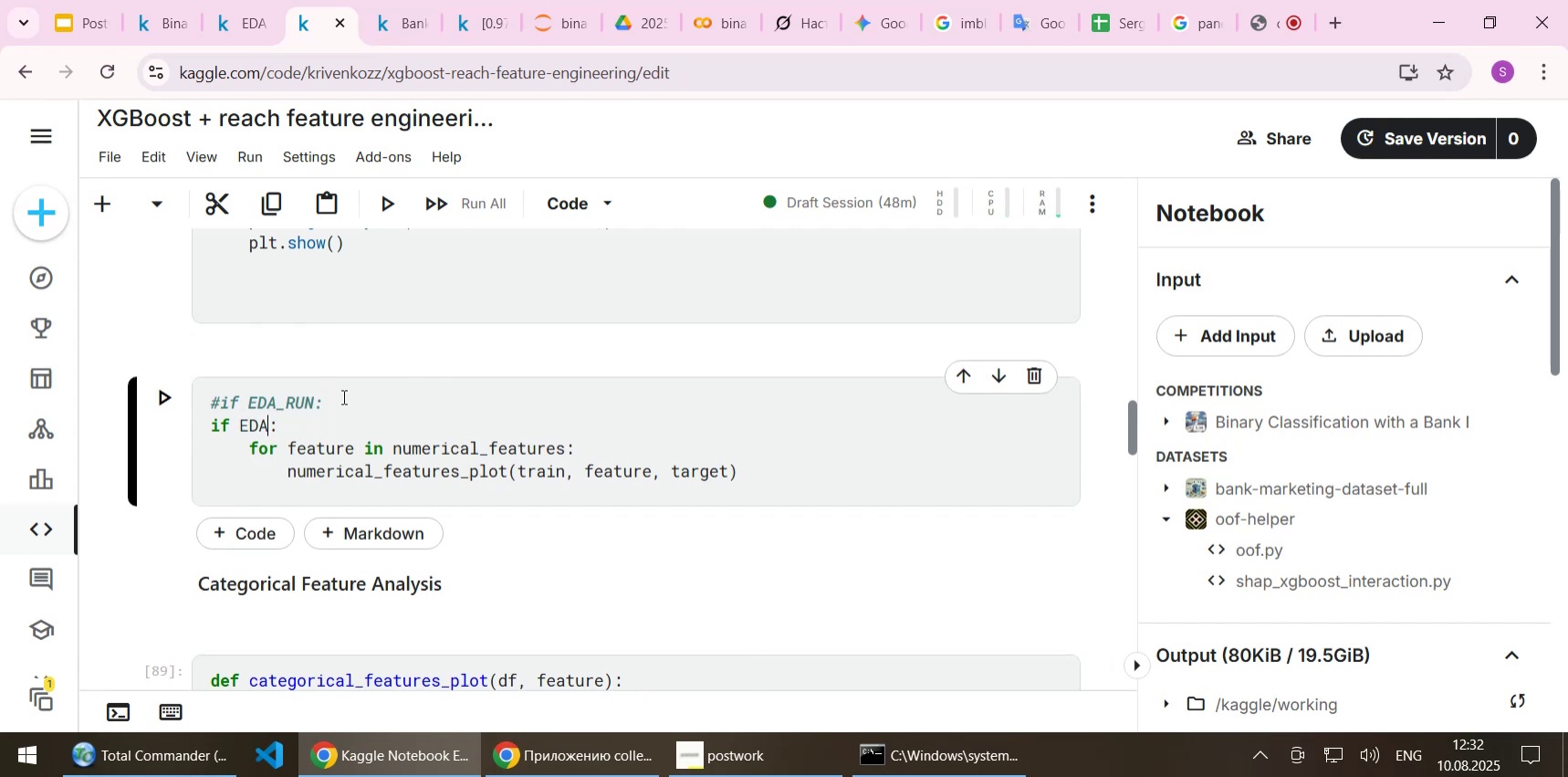 
key(Backspace)
 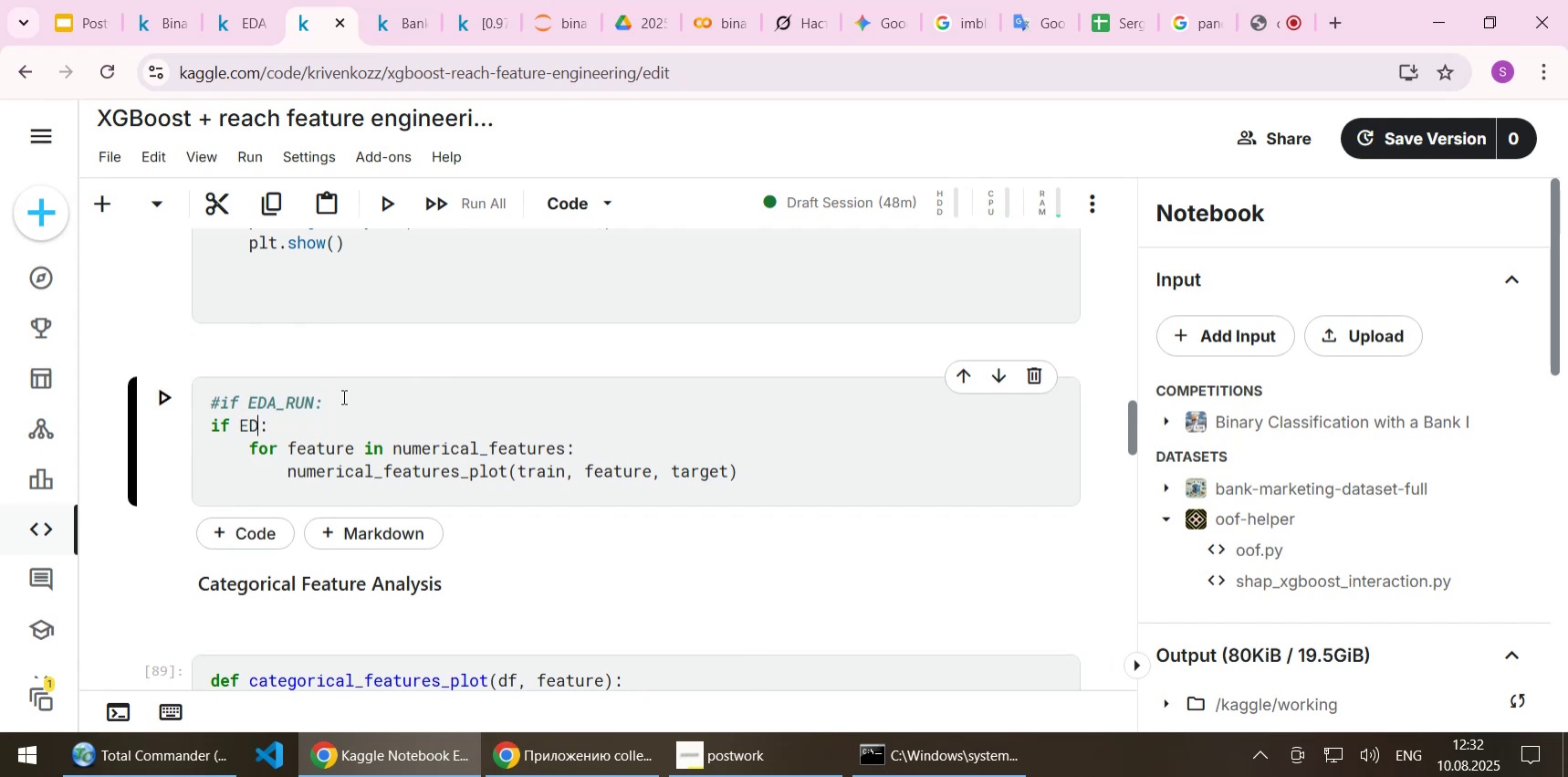 
key(Backspace)
 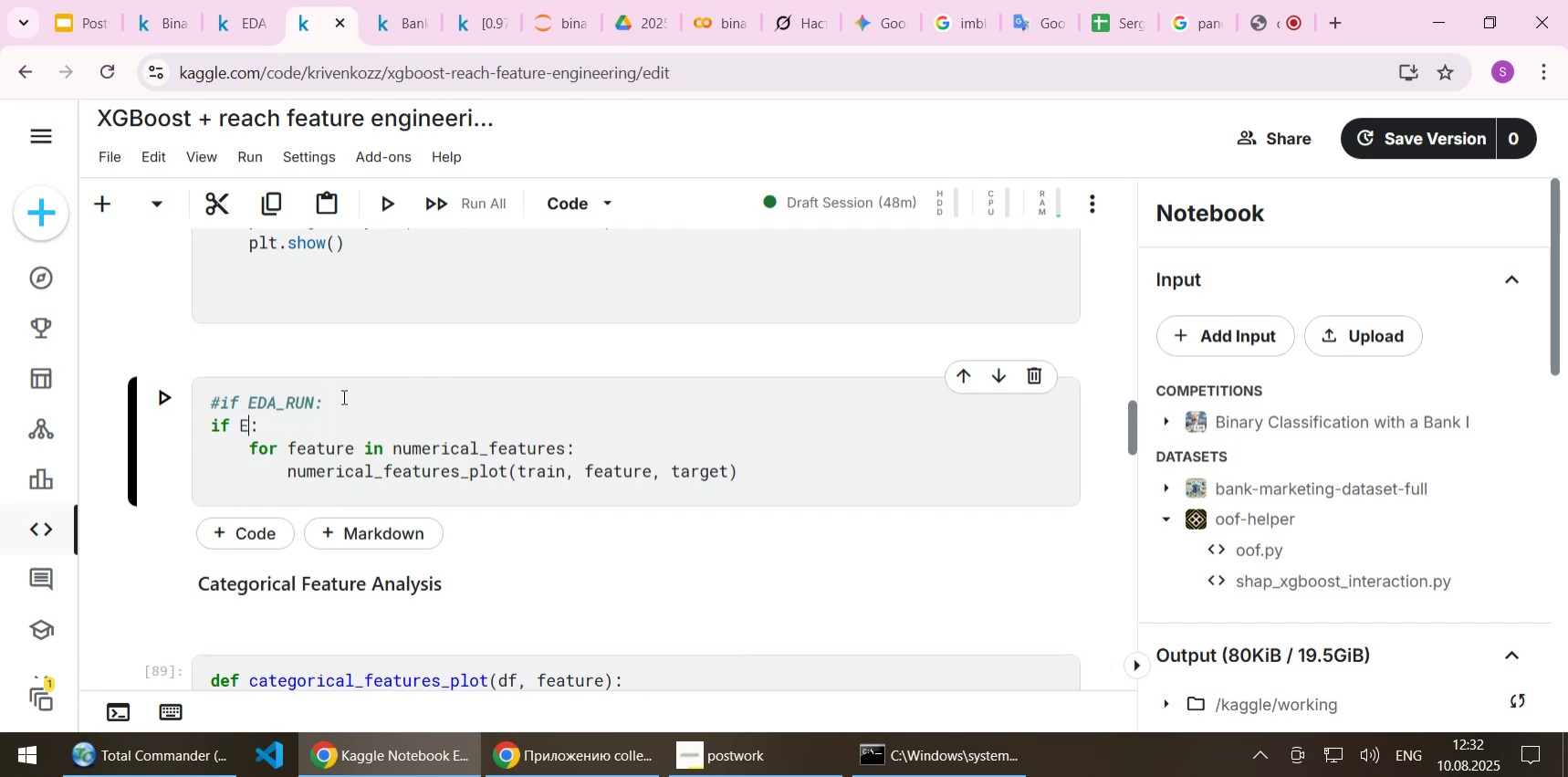 
key(Backspace)
 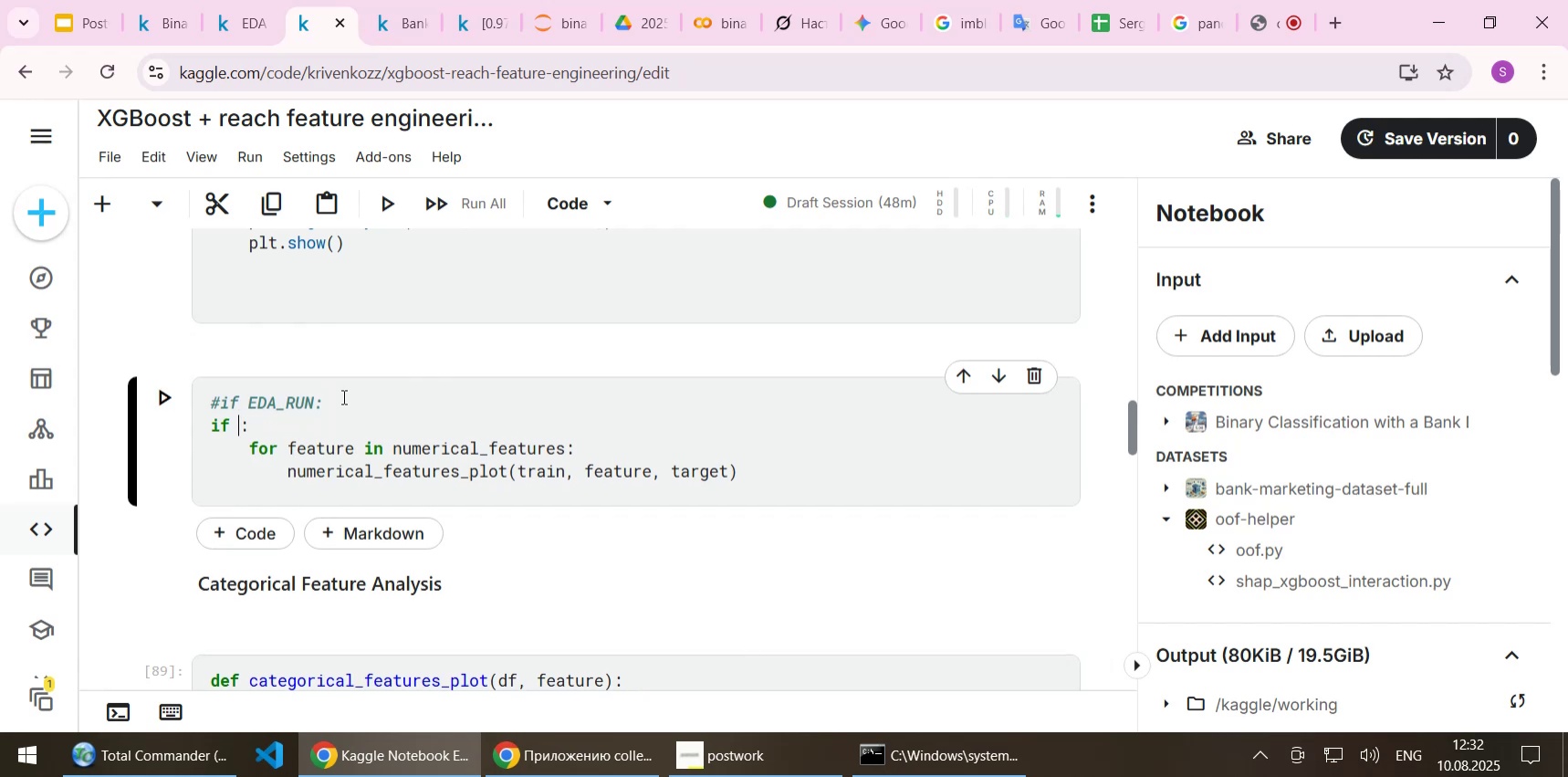 
key(1)
 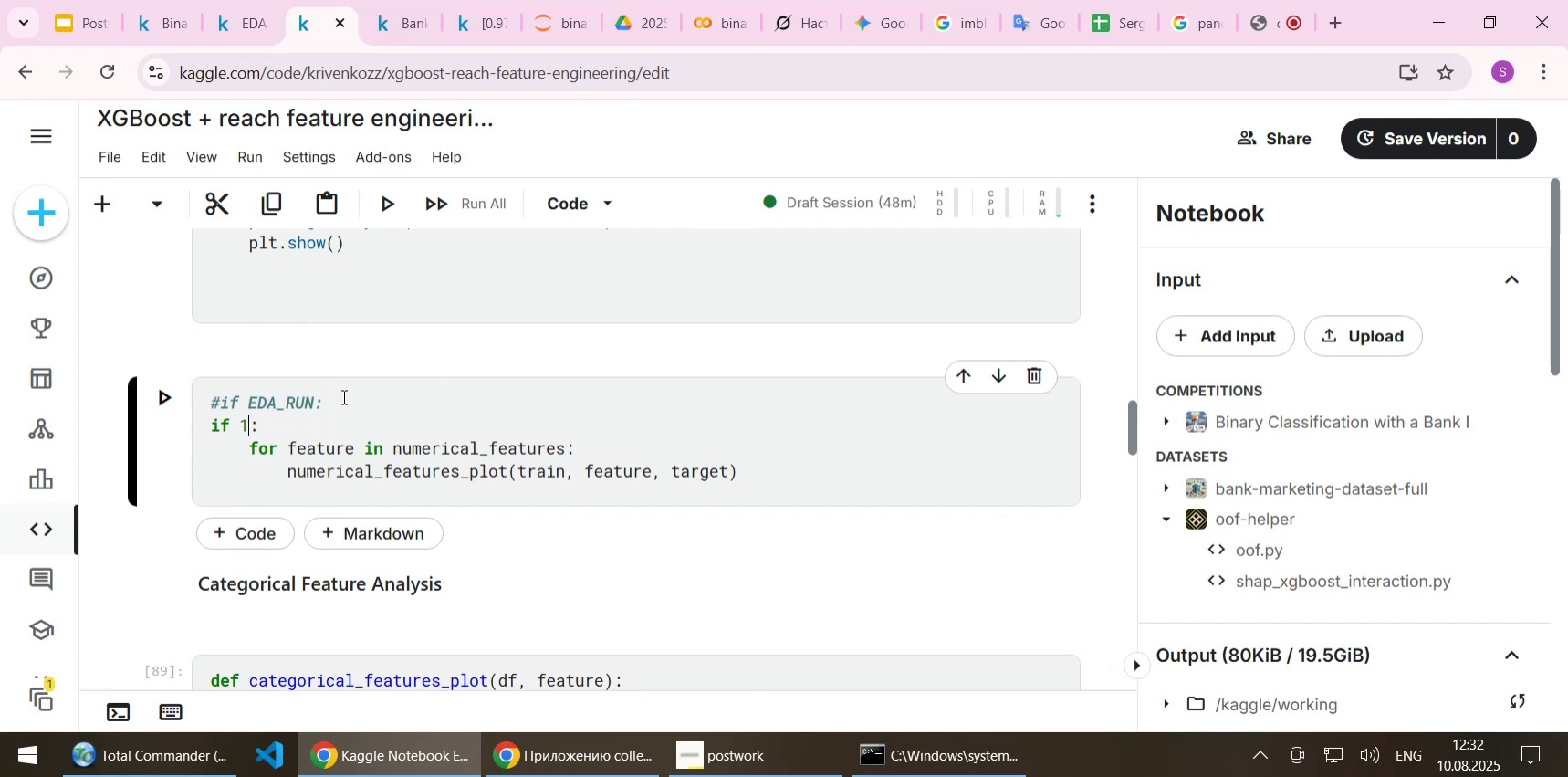 
key(Shift+ShiftLeft)
 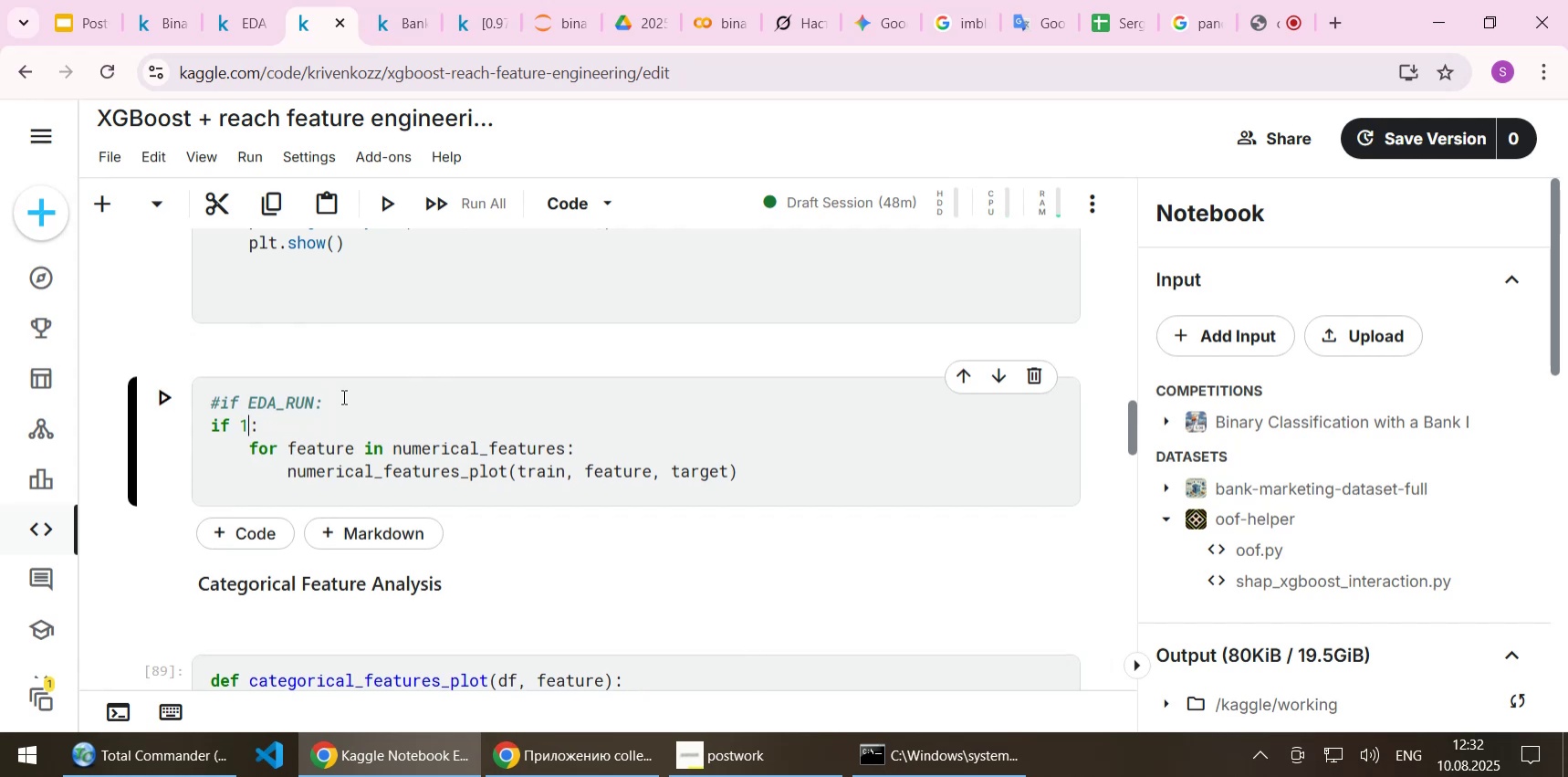 
key(Shift+Enter)
 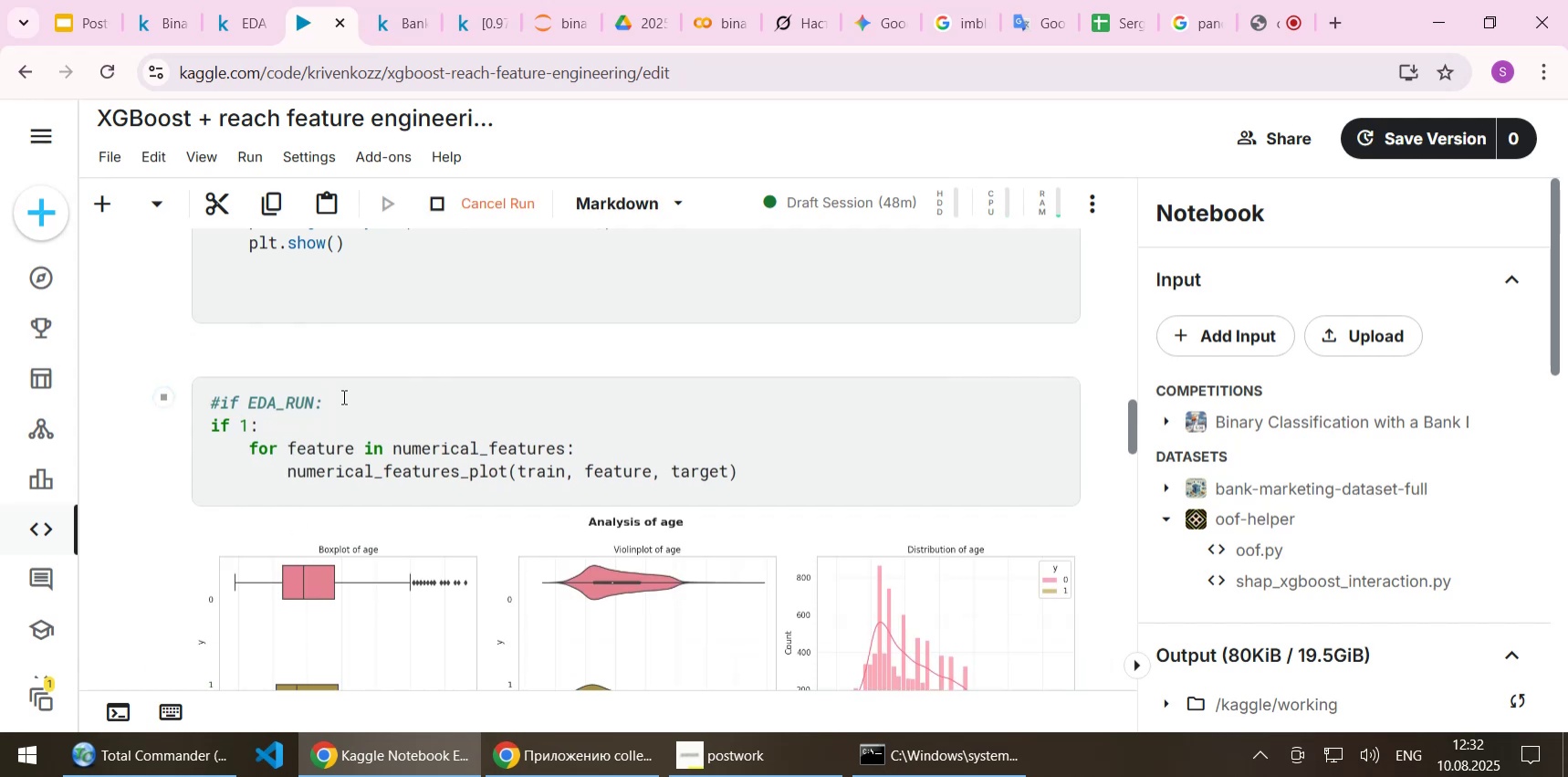 
left_click([334, 418])
 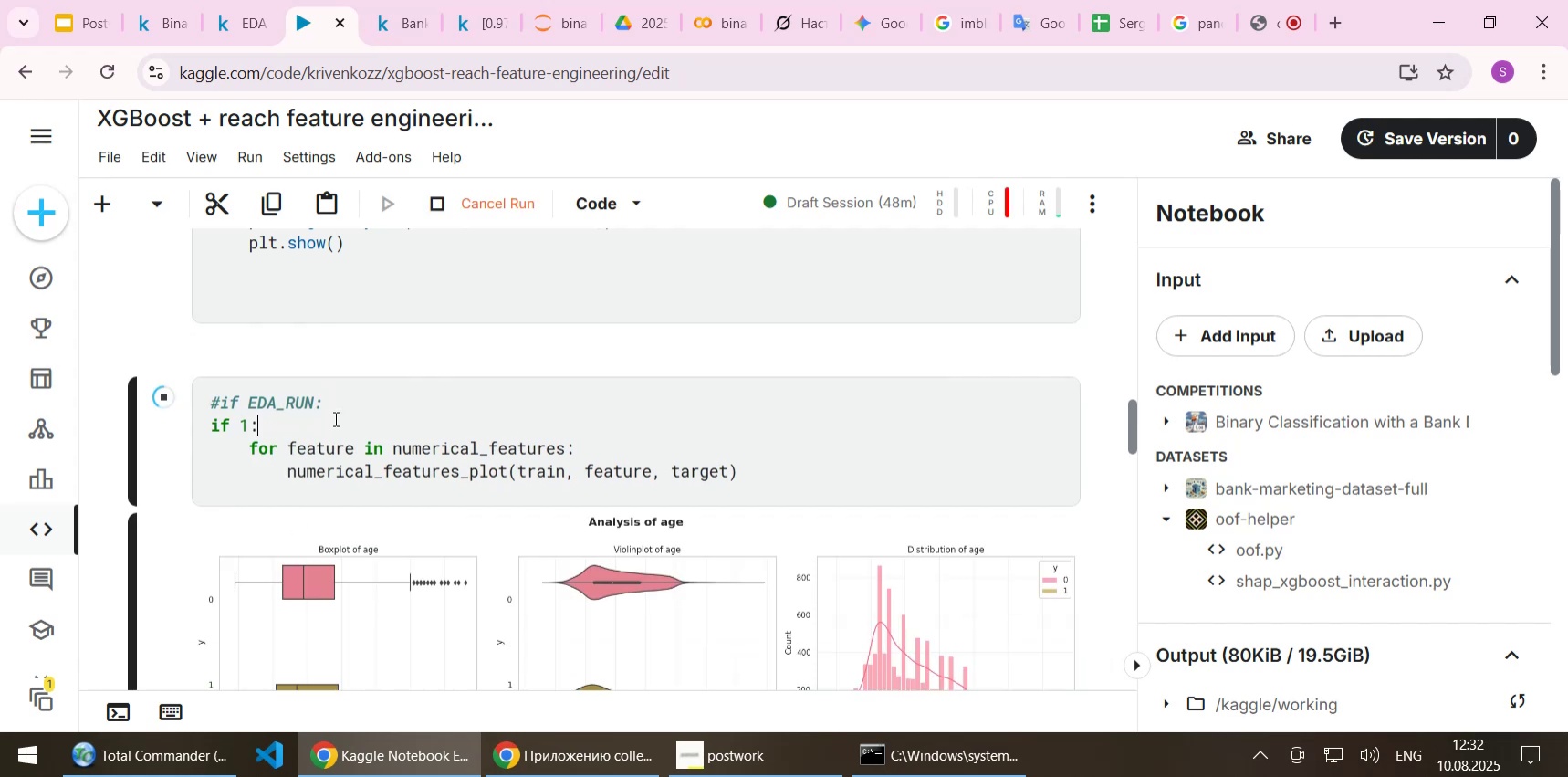 
key(Shift+Home)
 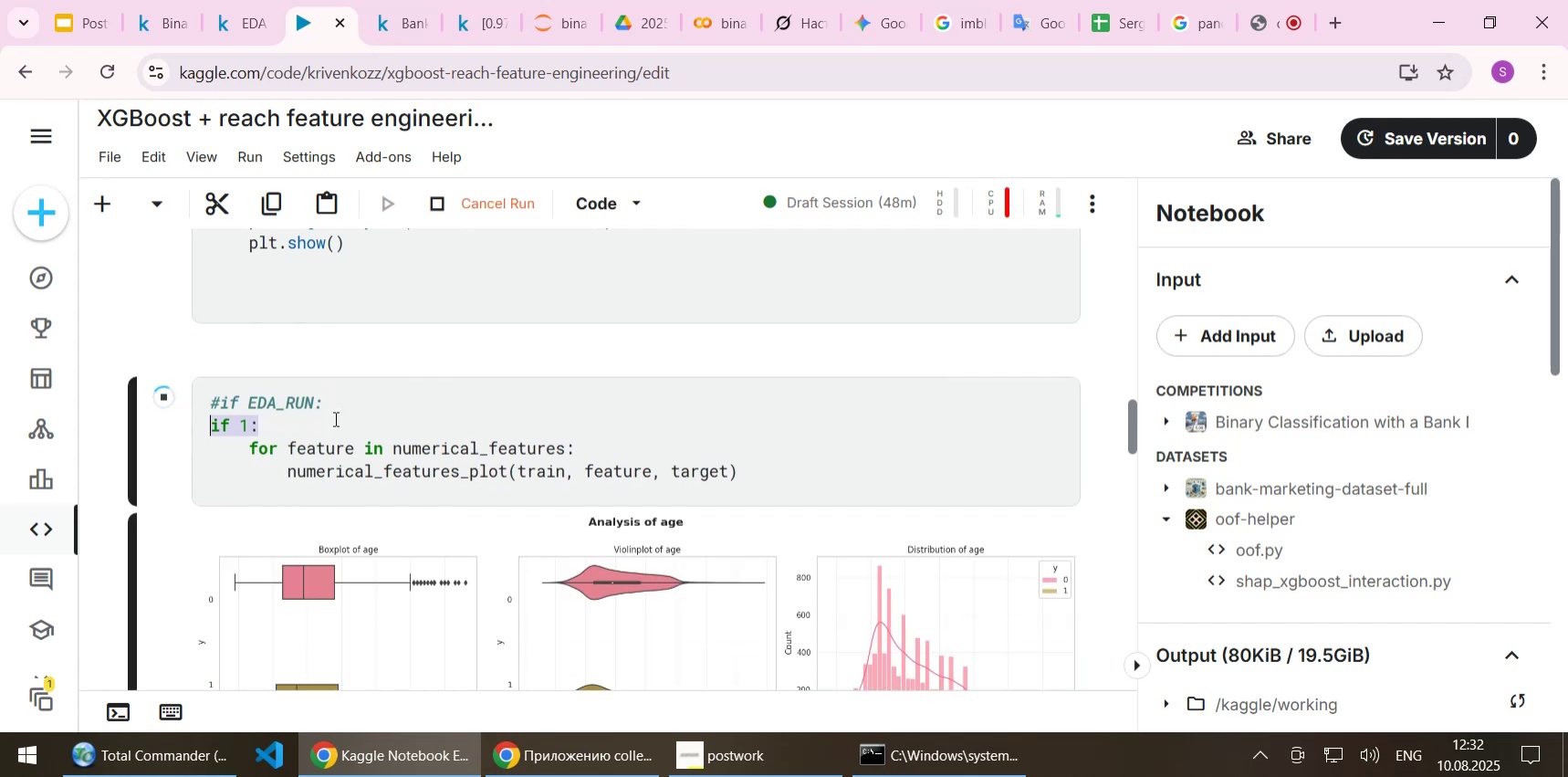 
key(Delete)
 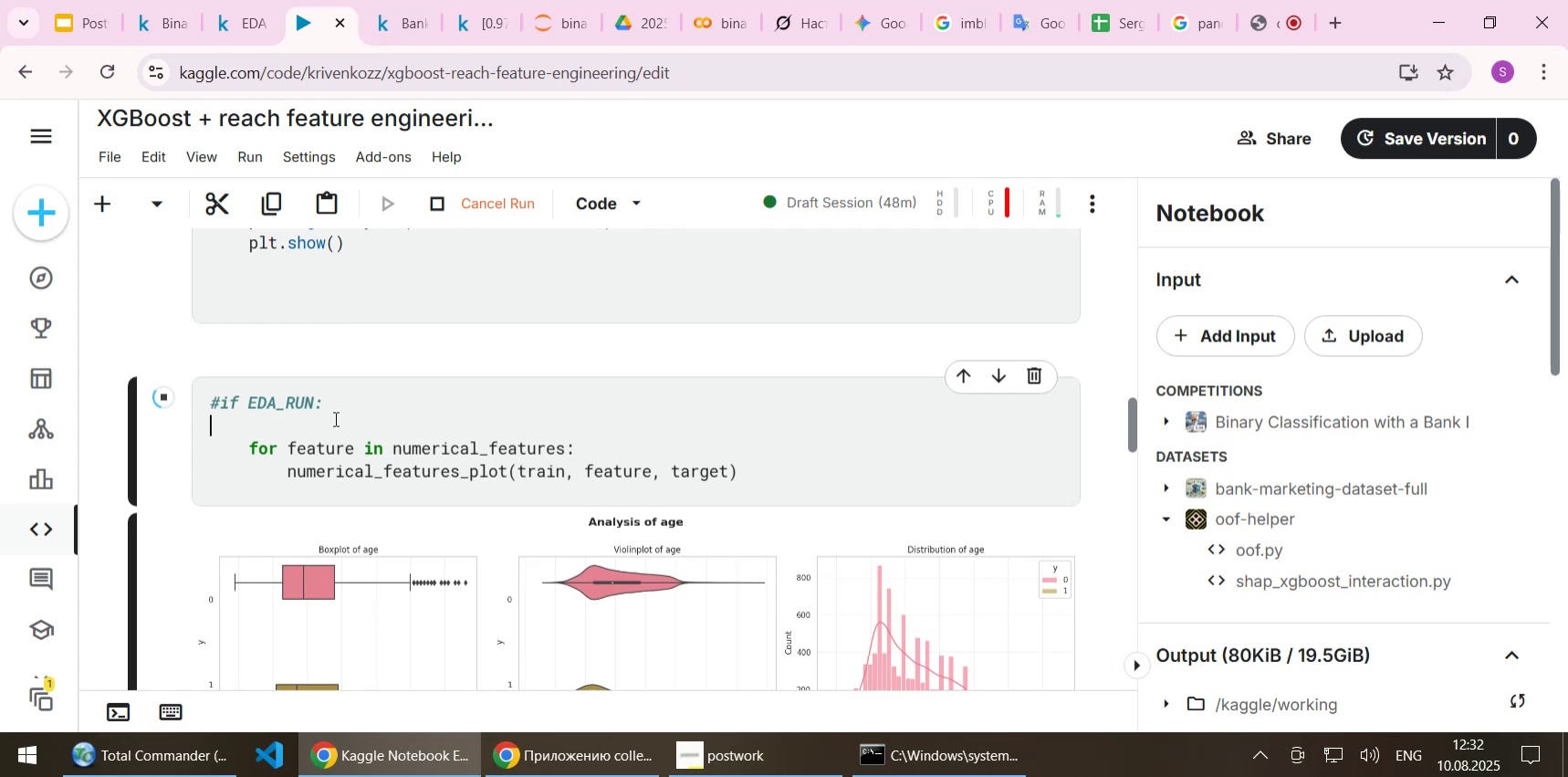 
key(Delete)
 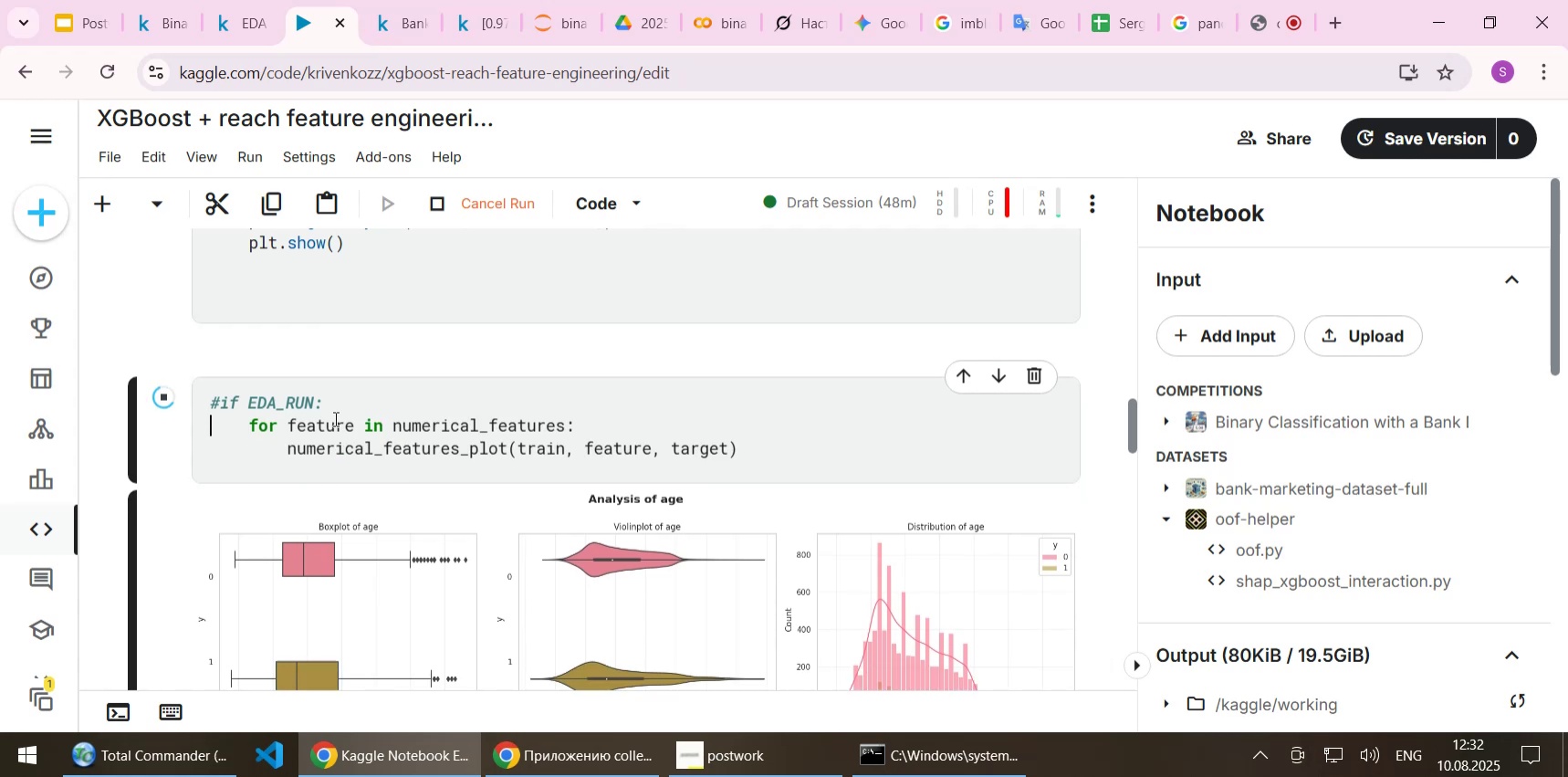 
key(ArrowUp)
 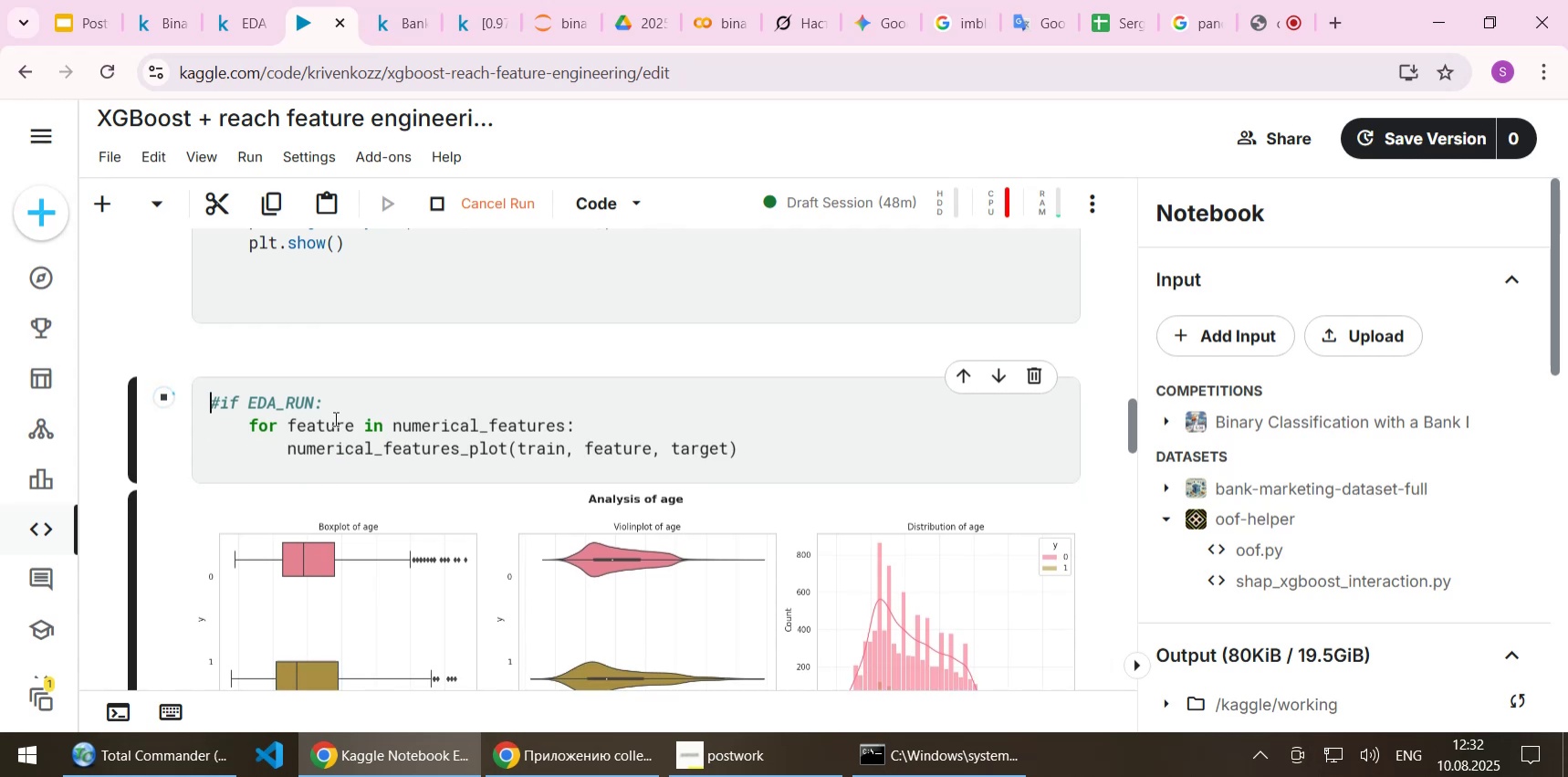 
key(Delete)
 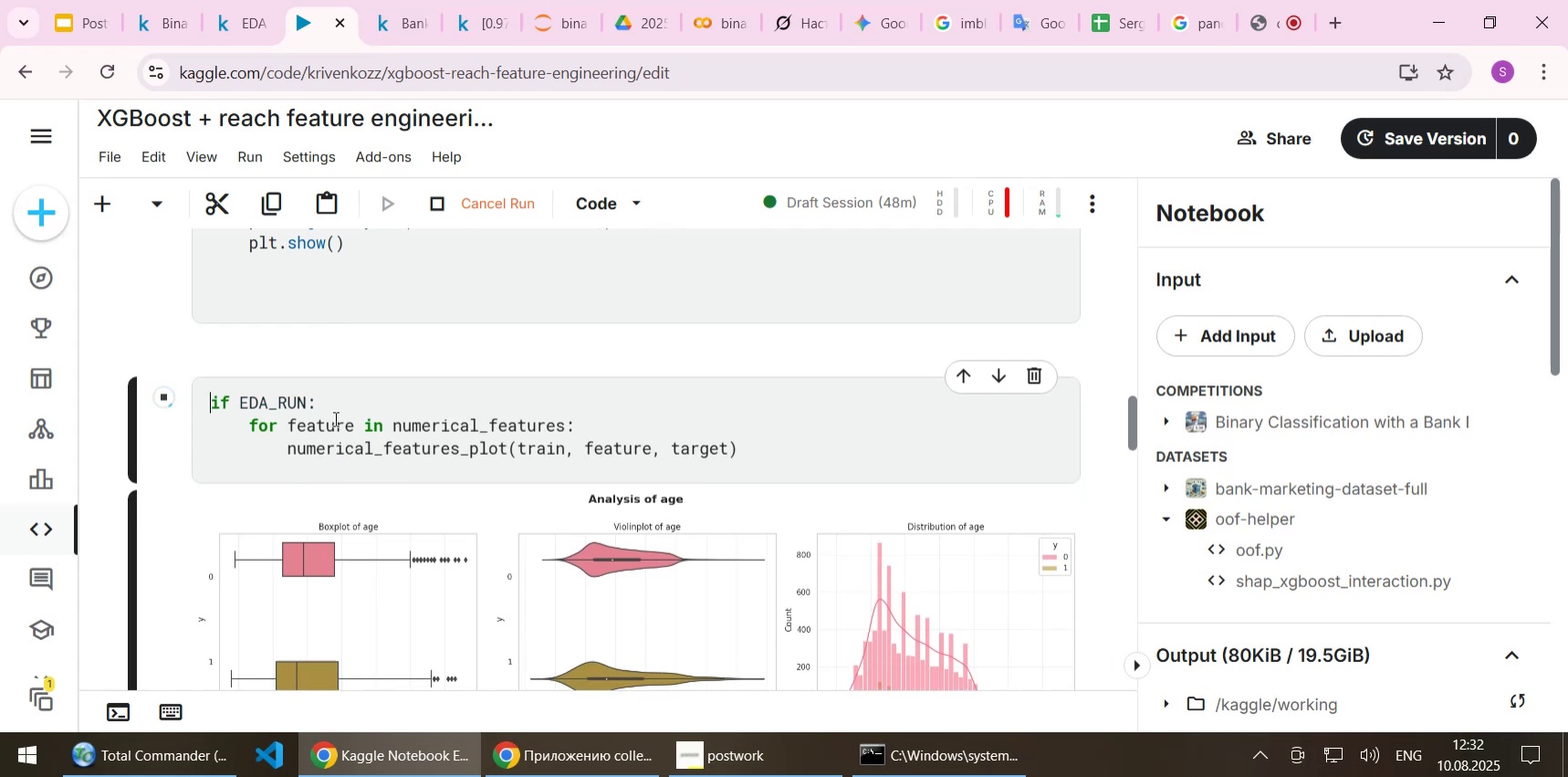 
scroll: coordinate [891, 395], scroll_direction: down, amount: 3.0
 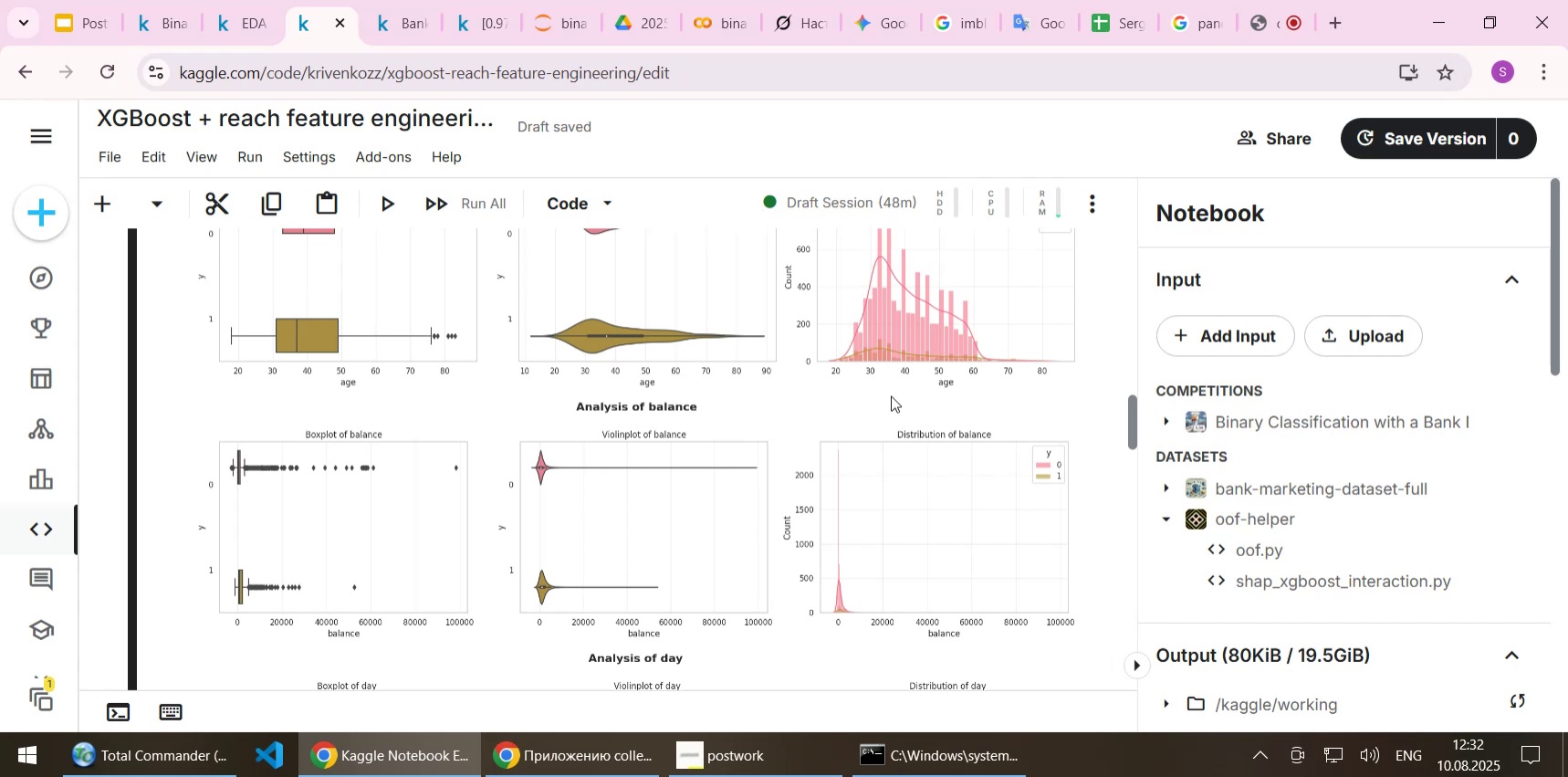 
wait(14.39)
 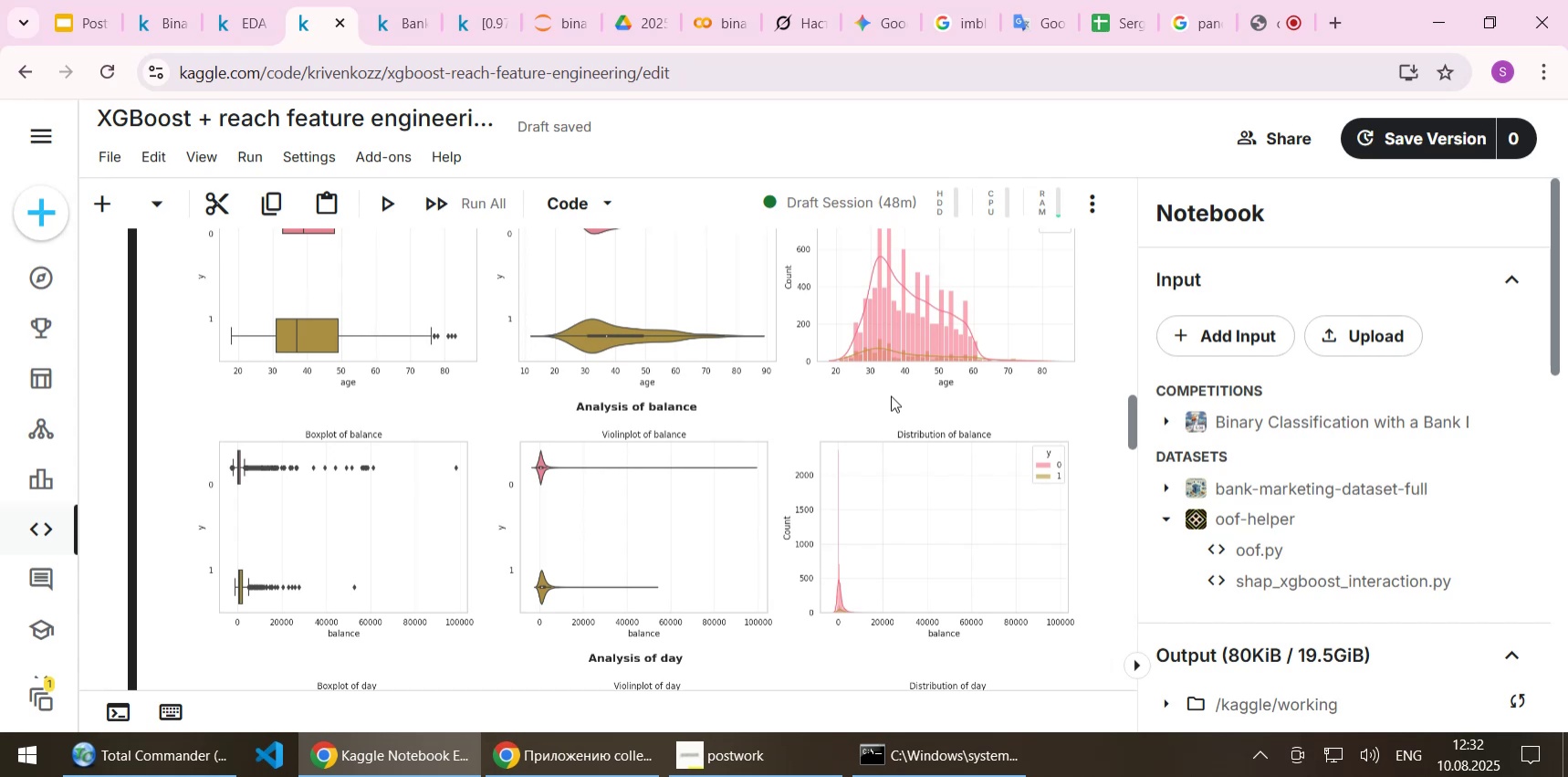 
scroll: coordinate [980, 372], scroll_direction: down, amount: 15.0
 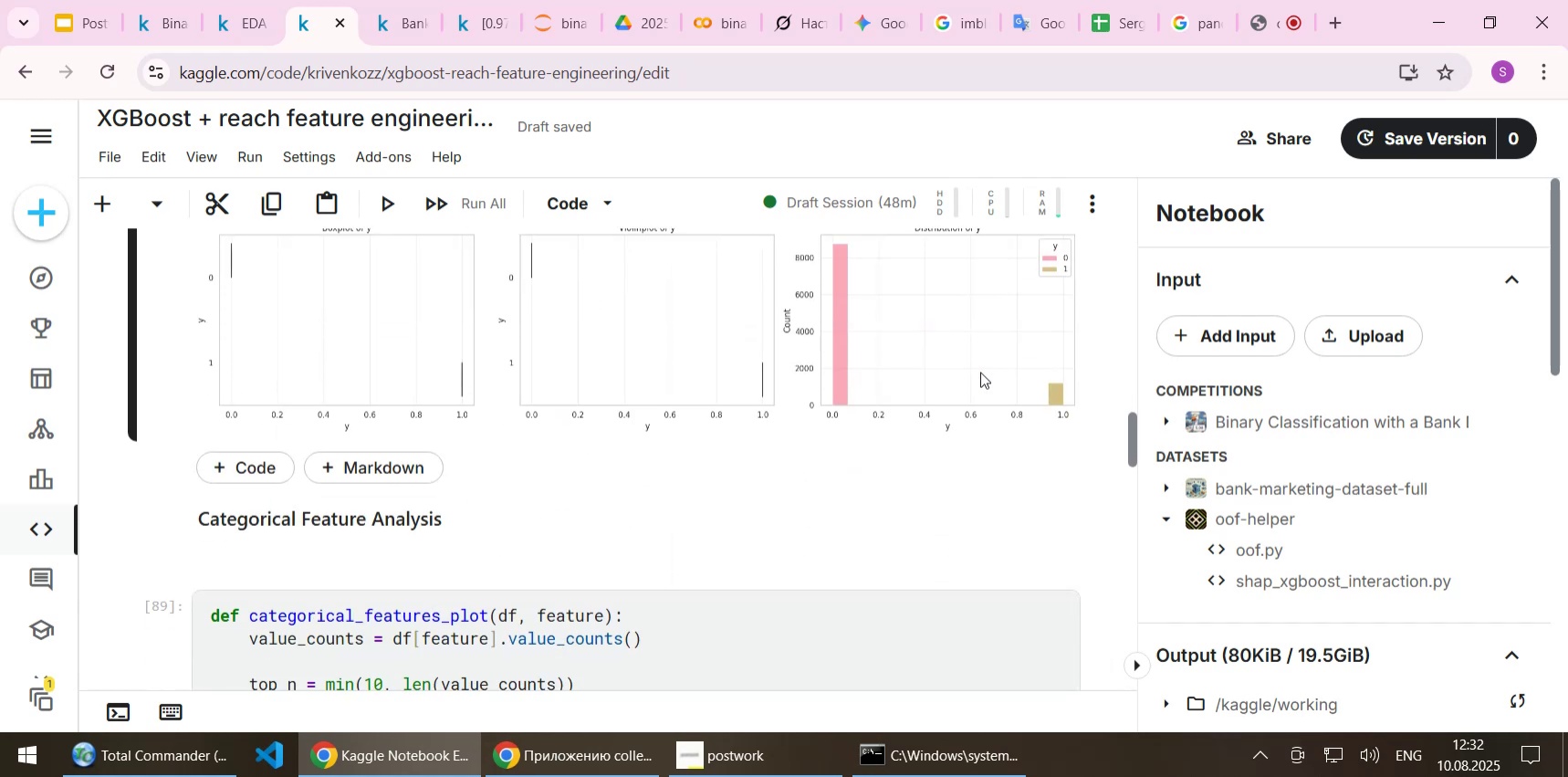 
scroll: coordinate [891, 415], scroll_direction: up, amount: 19.0
 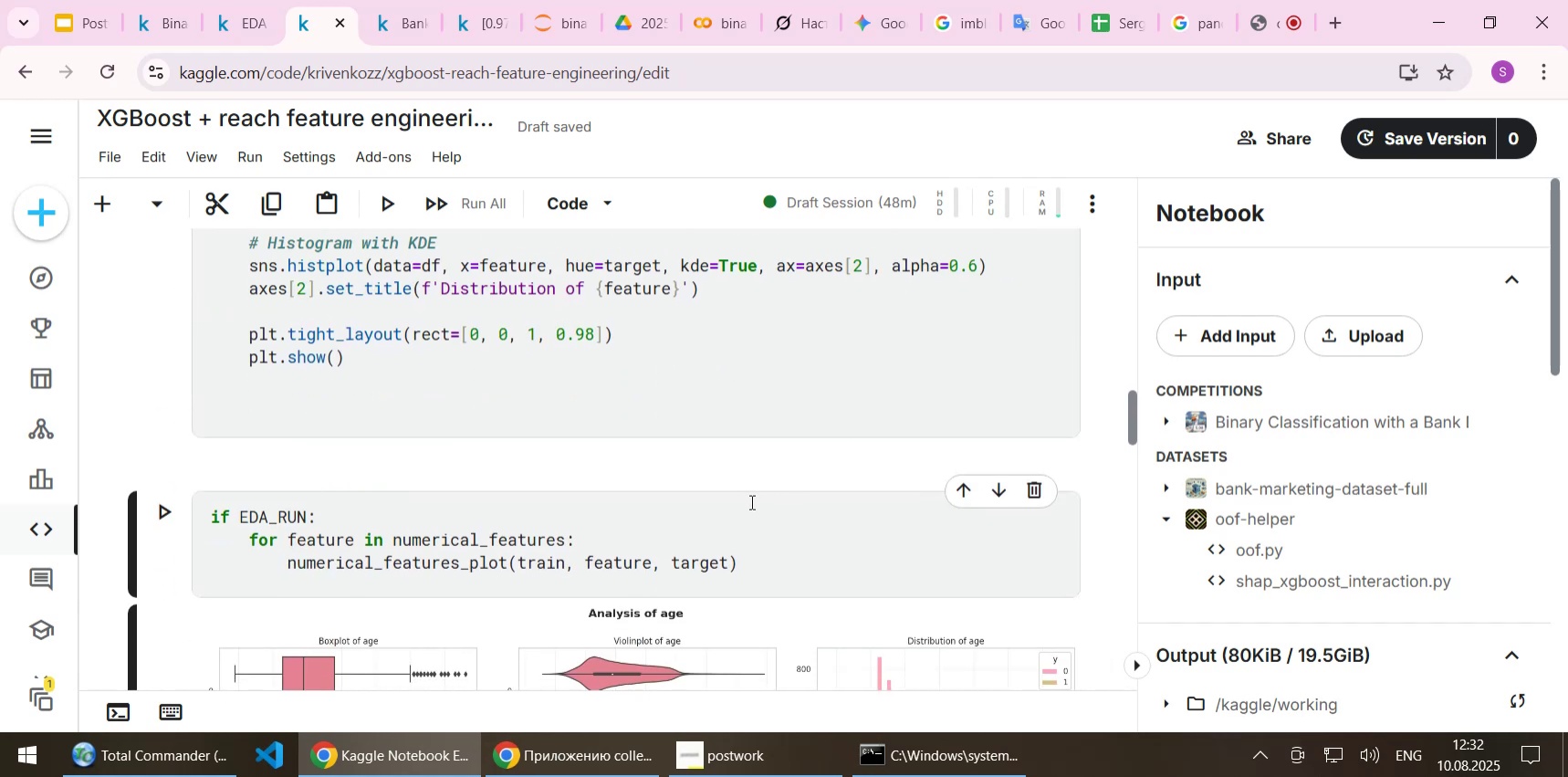 
left_click([727, 508])
 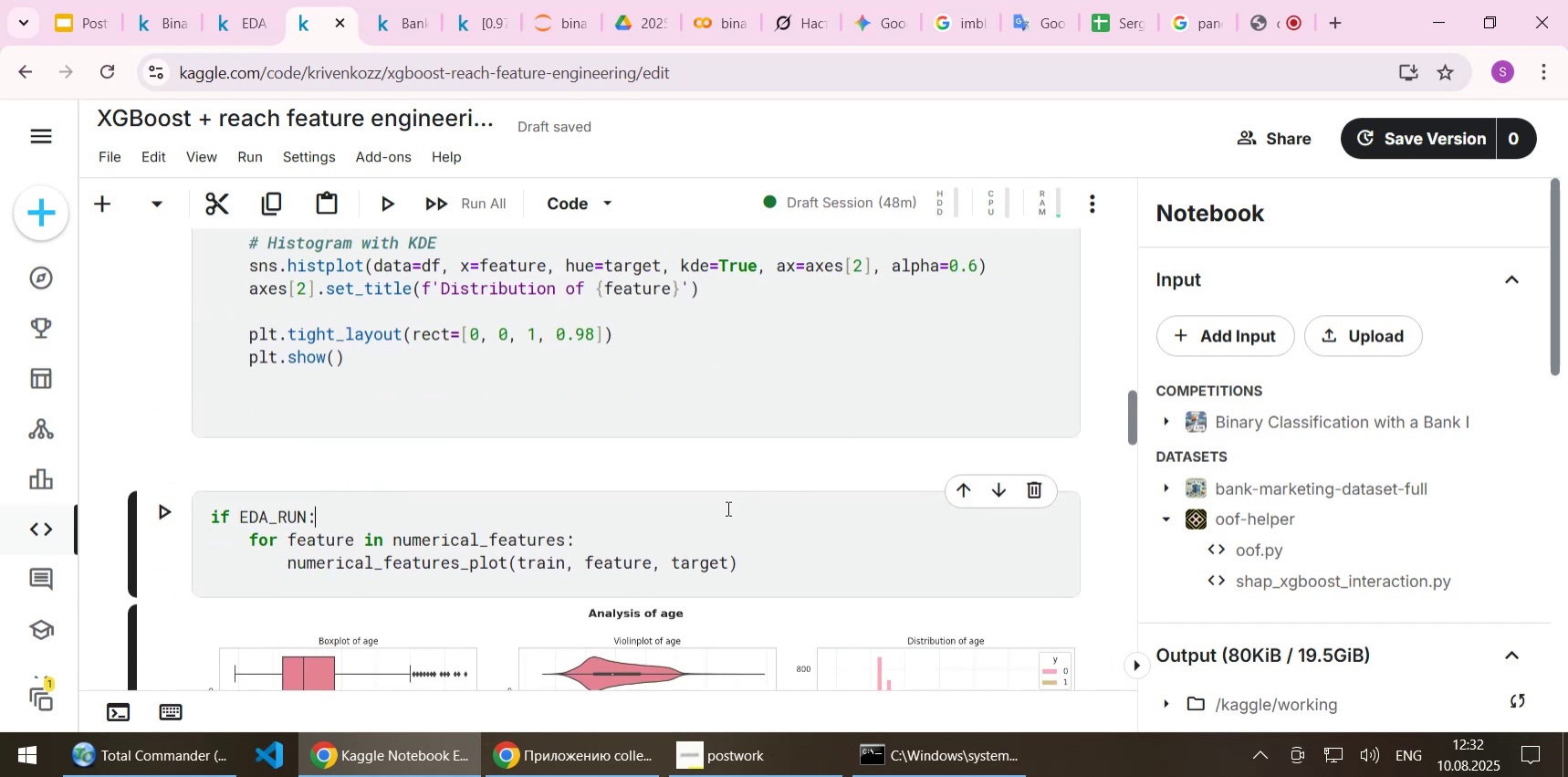 
key(Shift+Enter)
 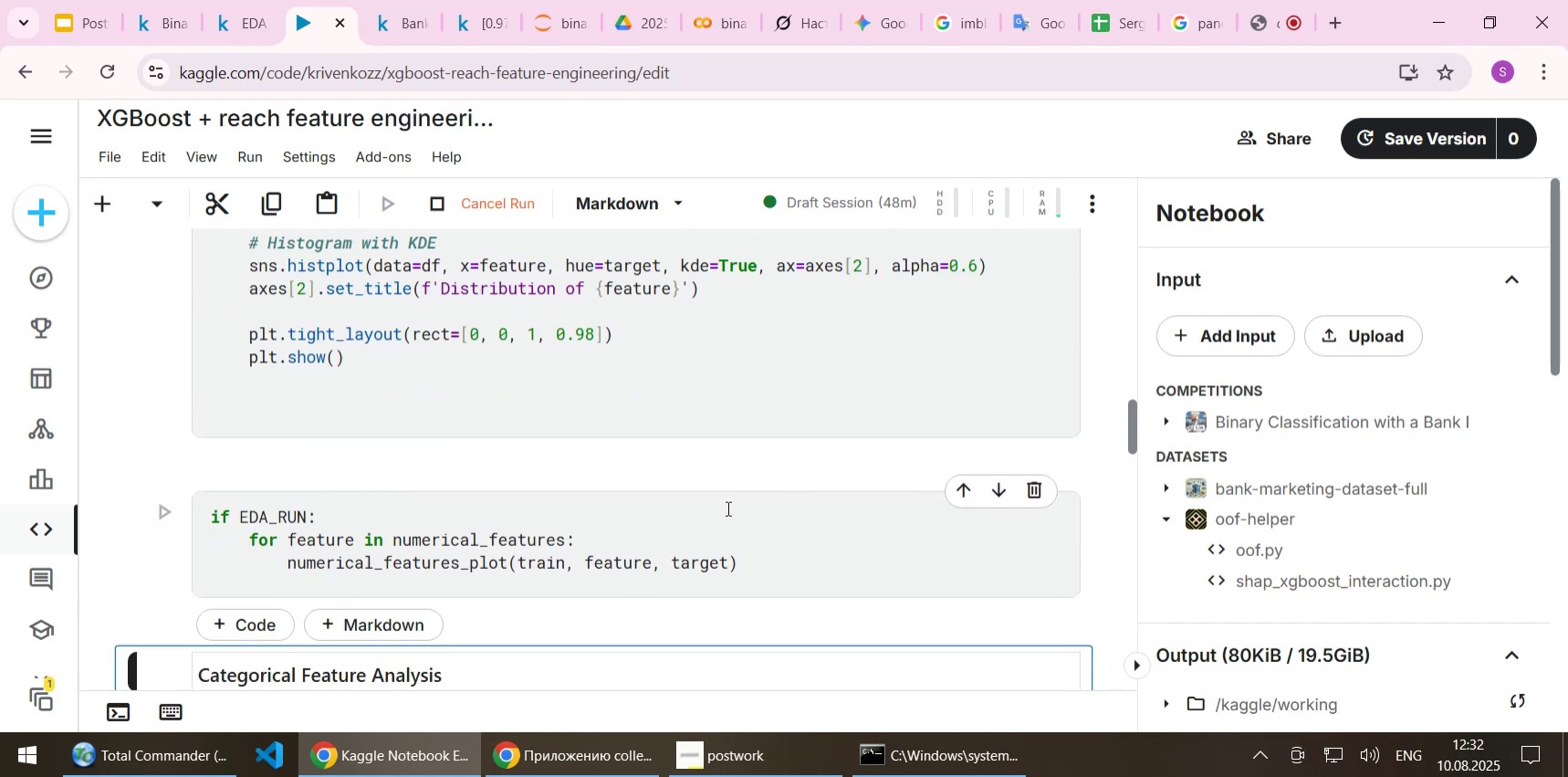 
scroll: coordinate [716, 507], scroll_direction: down, amount: 1.0
 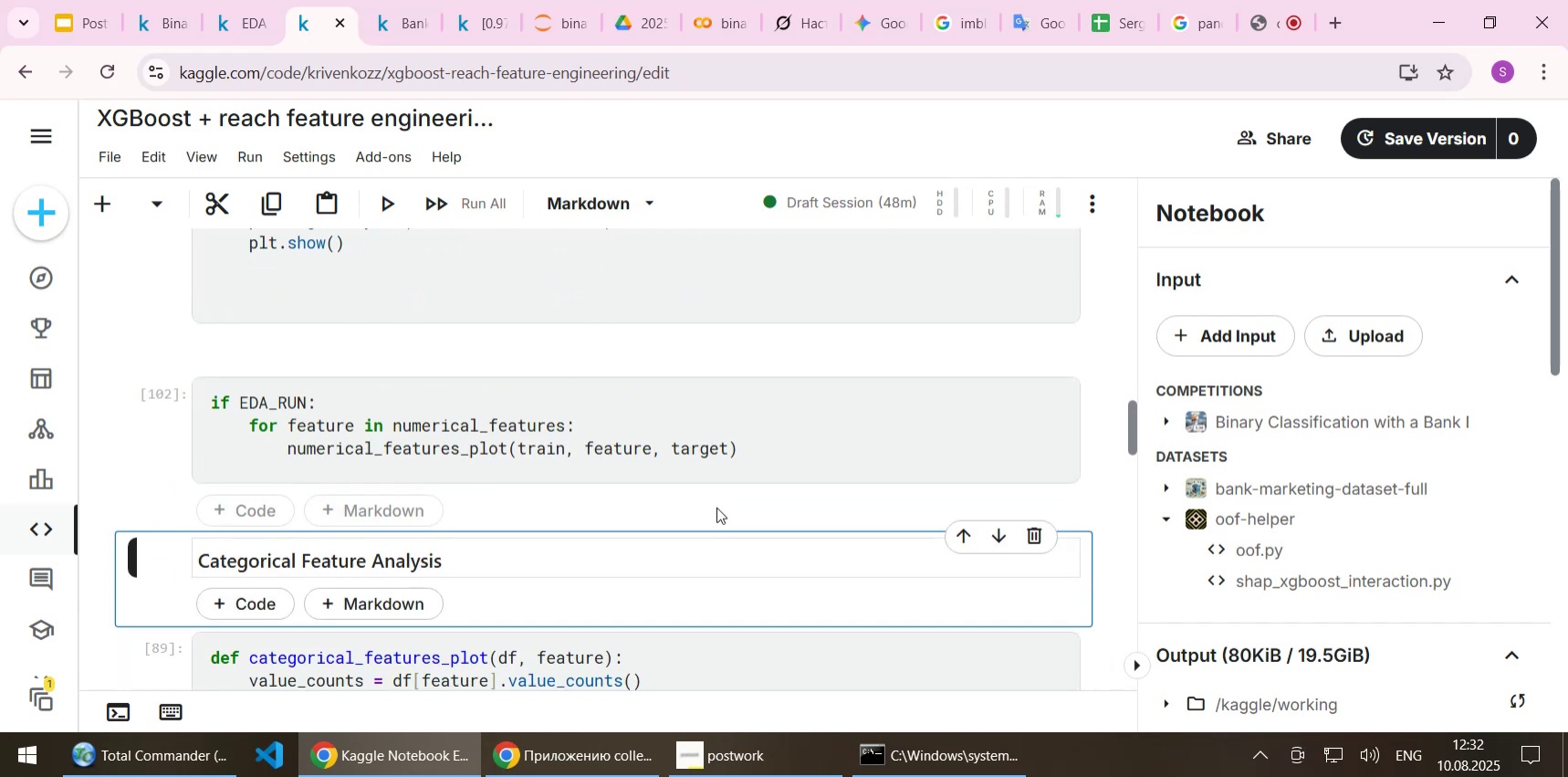 
scroll: coordinate [716, 507], scroll_direction: up, amount: 3.0
 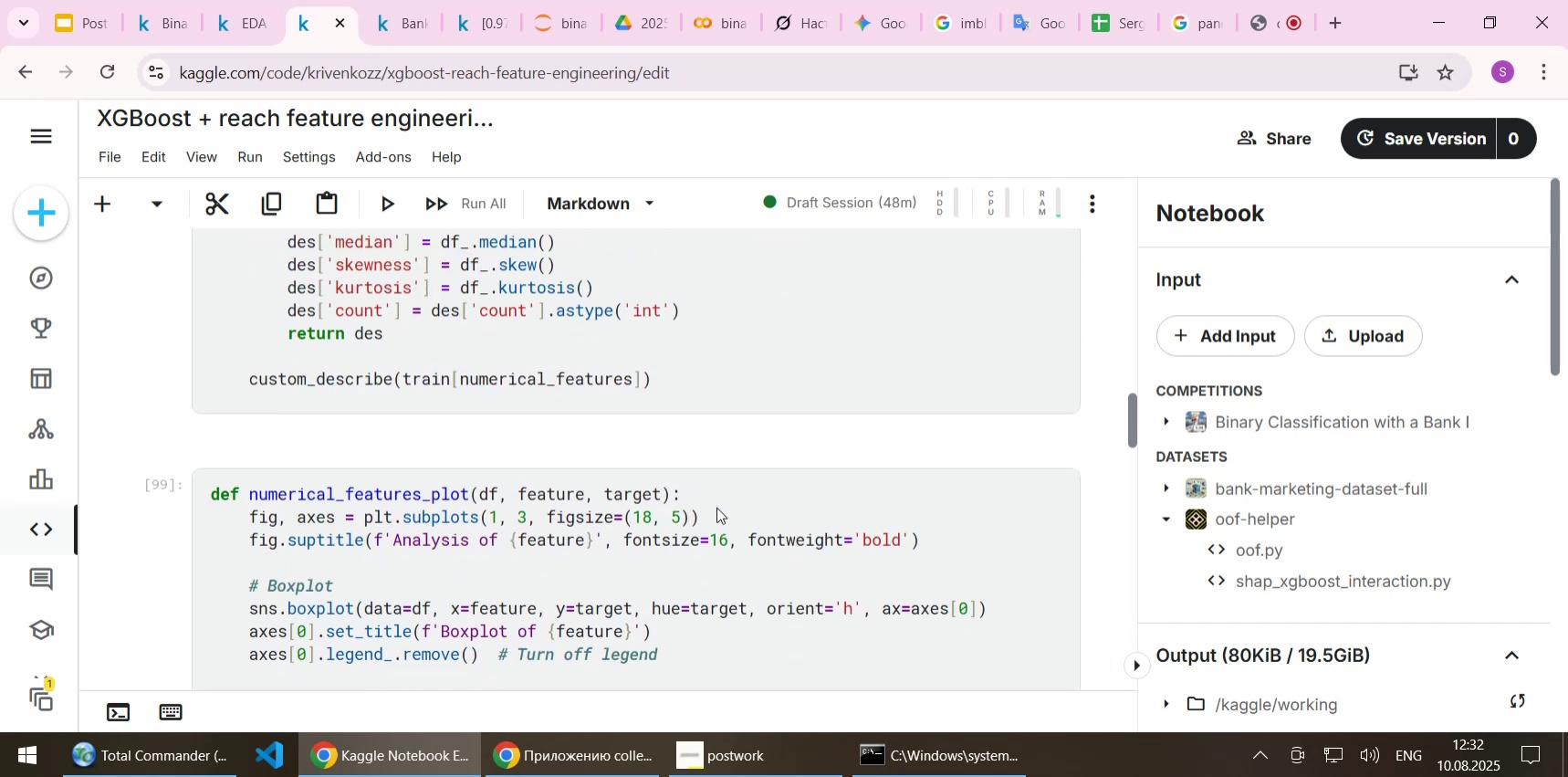 
scroll: coordinate [716, 507], scroll_direction: down, amount: 6.0
 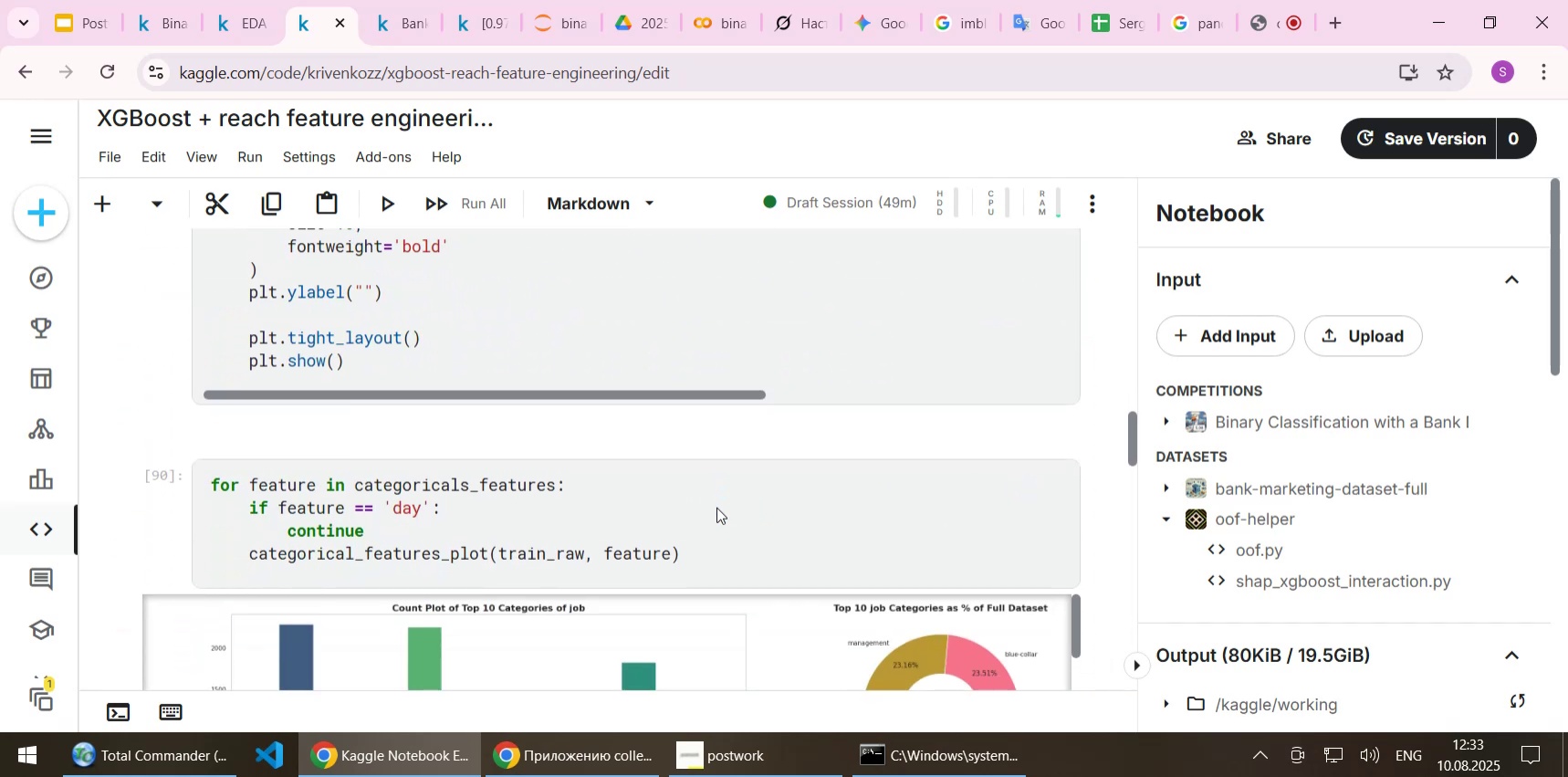 
scroll: coordinate [517, 428], scroll_direction: up, amount: 10.0
 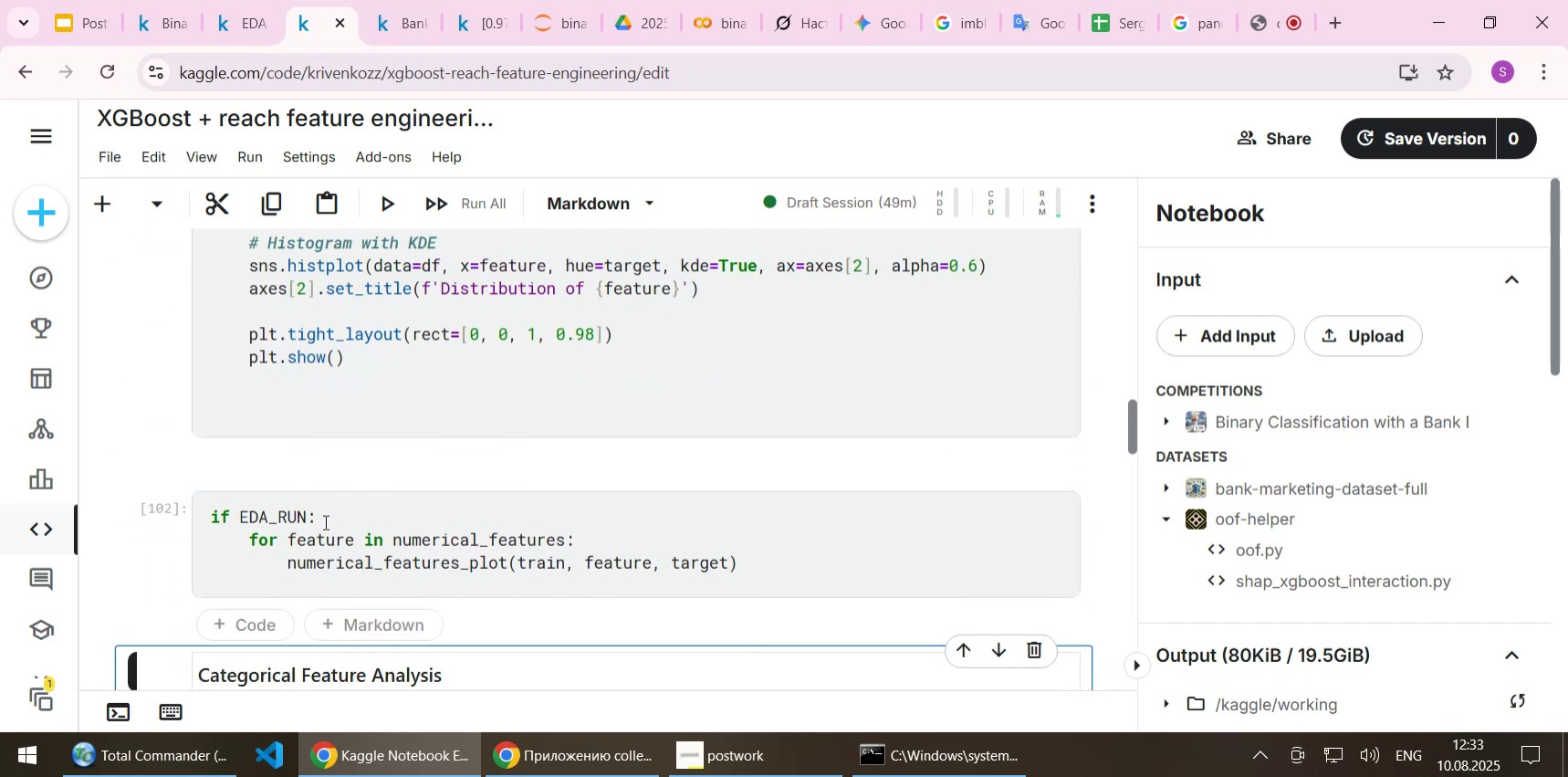 
left_click_drag(start_coordinate=[326, 520], to_coordinate=[209, 520])
 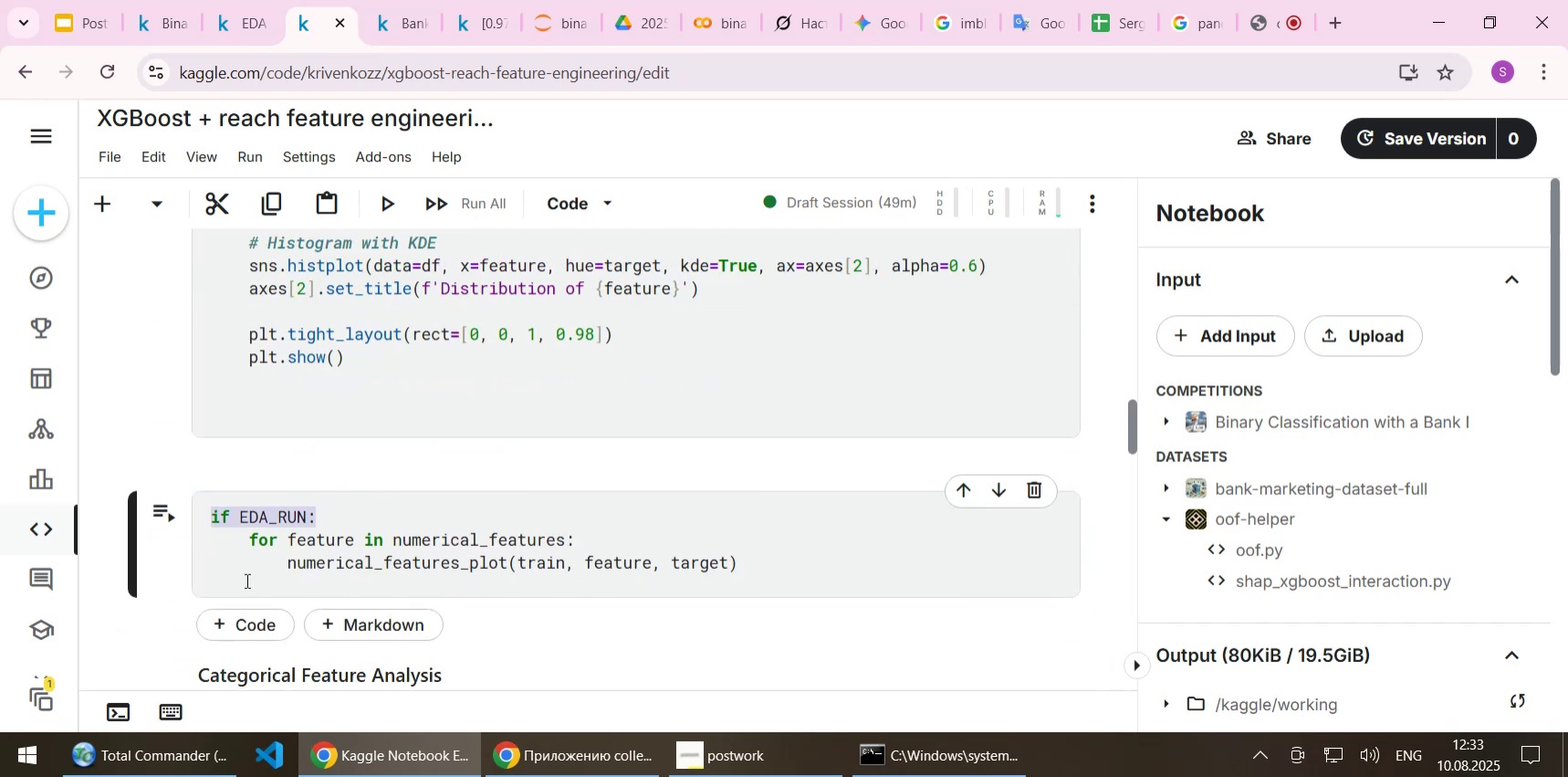 
key(Control+C)
 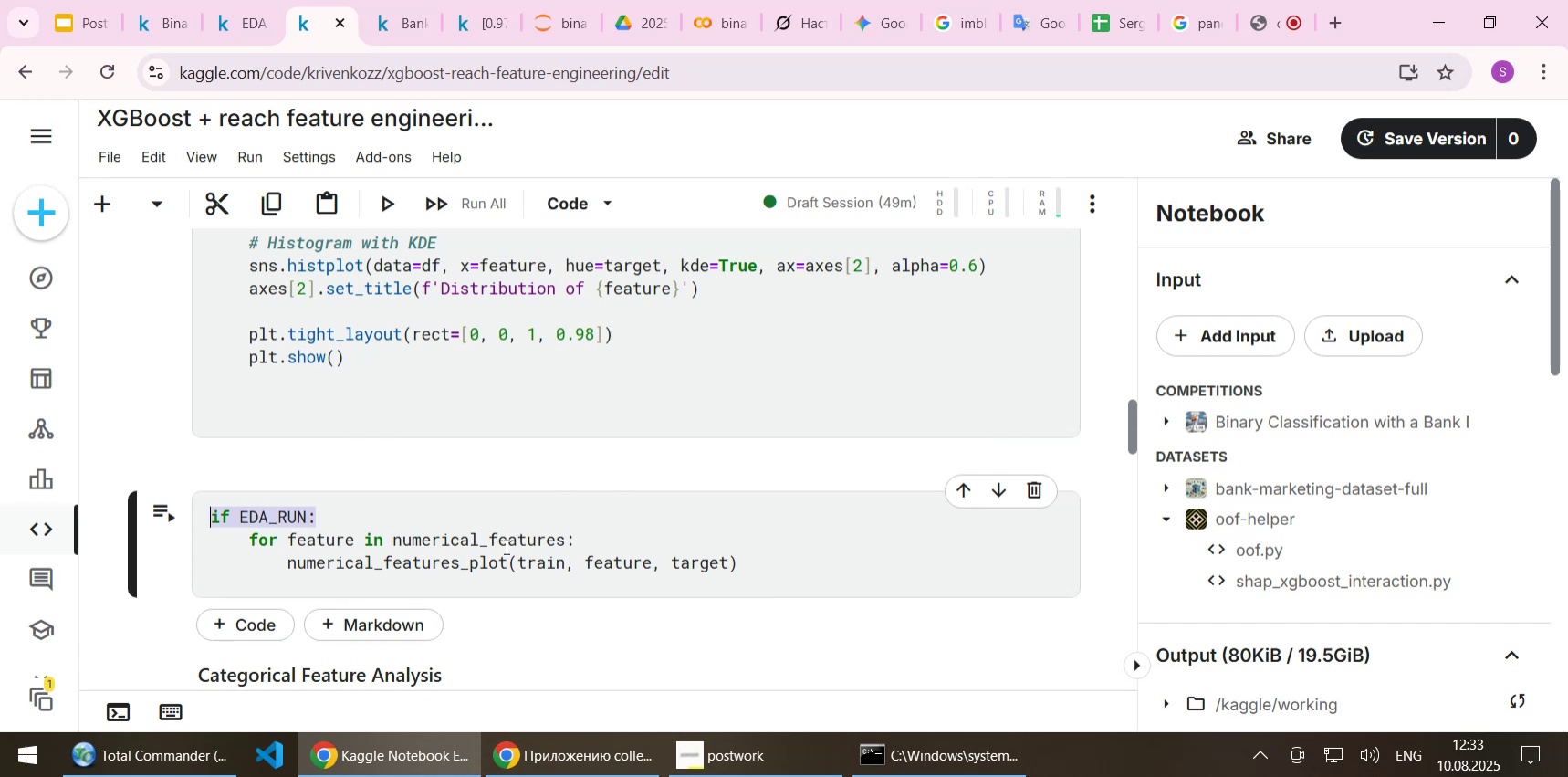 
scroll: coordinate [507, 538], scroll_direction: down, amount: 4.0
 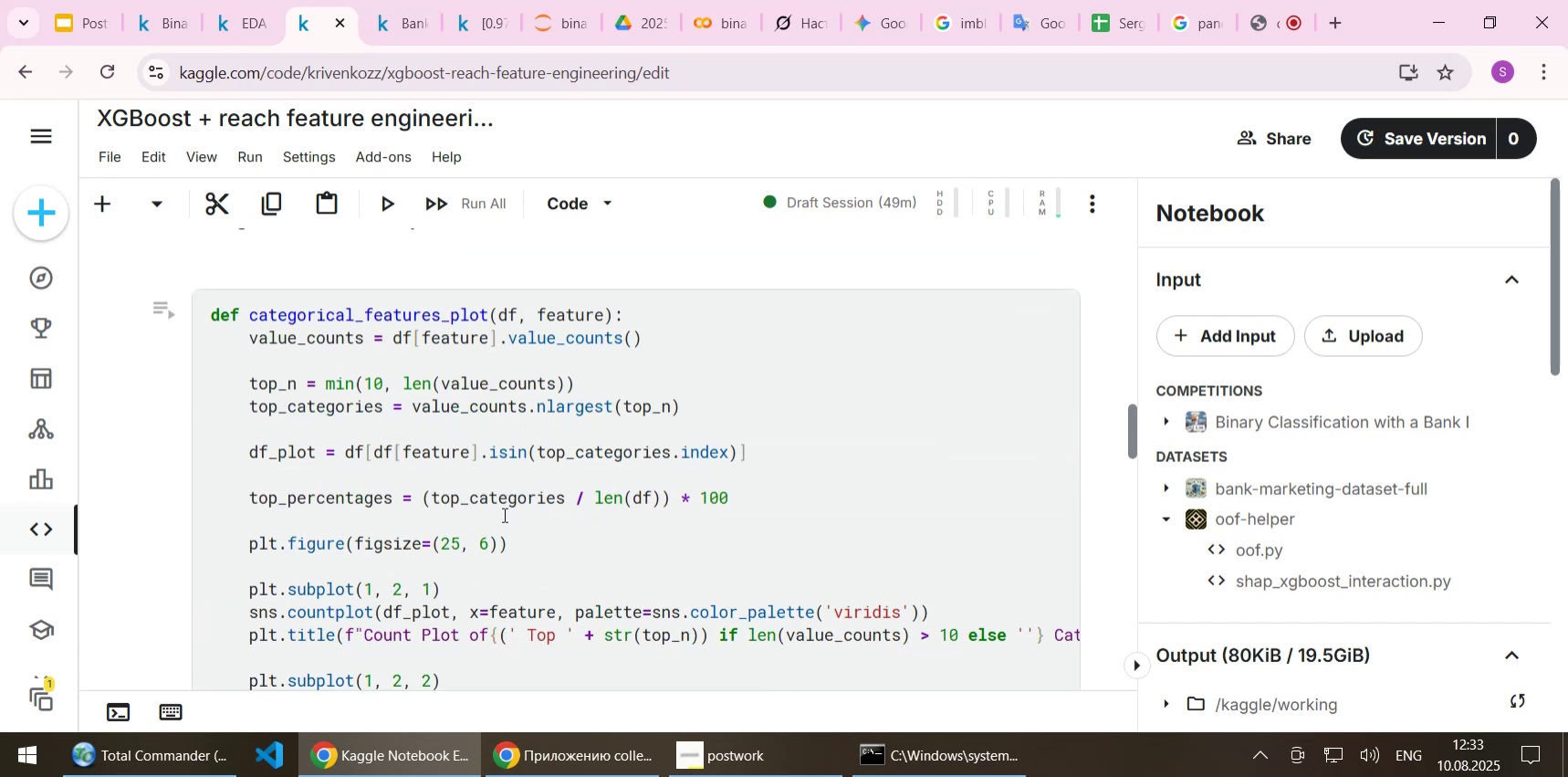 
left_click([555, 445])
 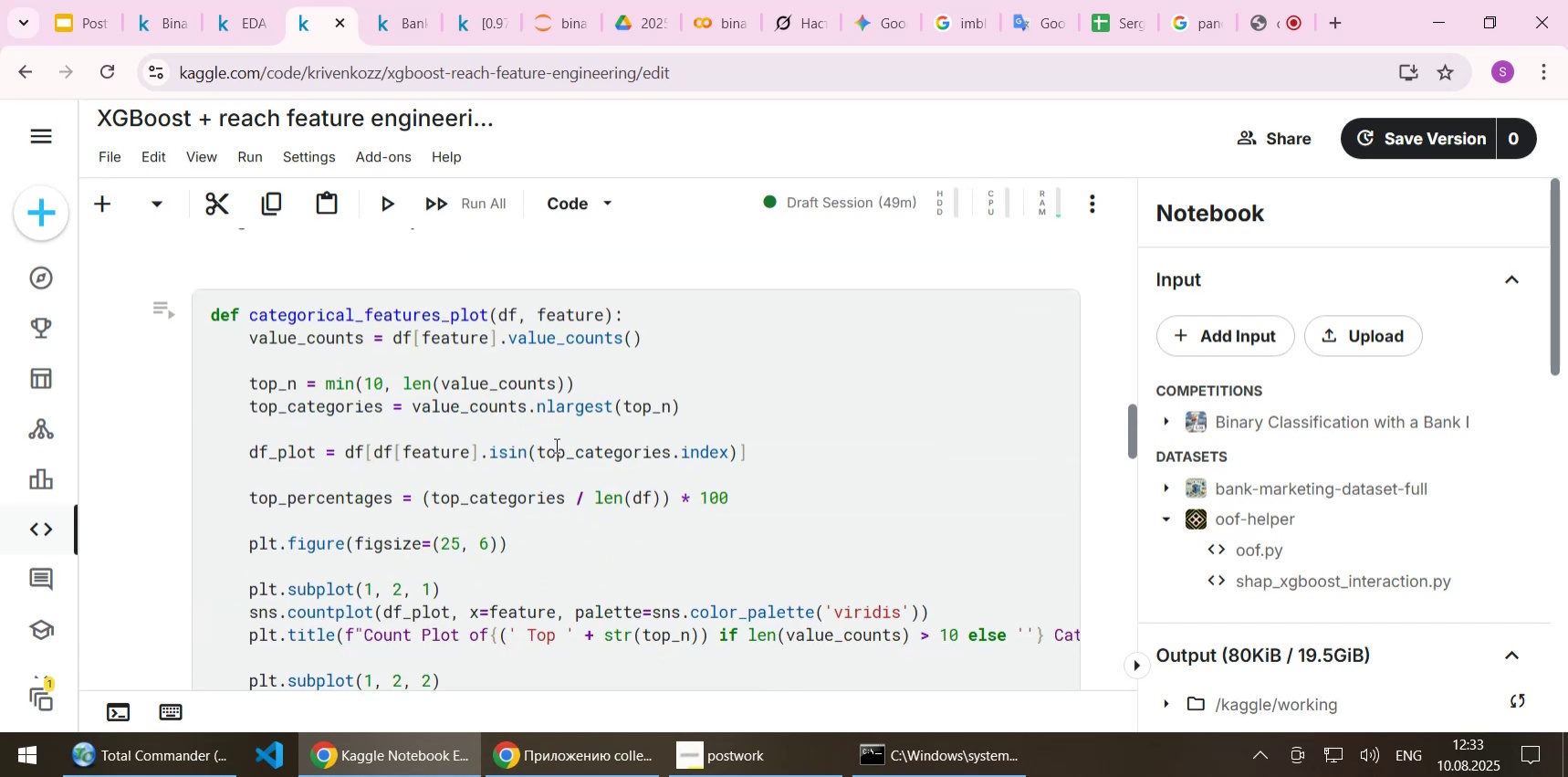 
key(Shift+Enter)
 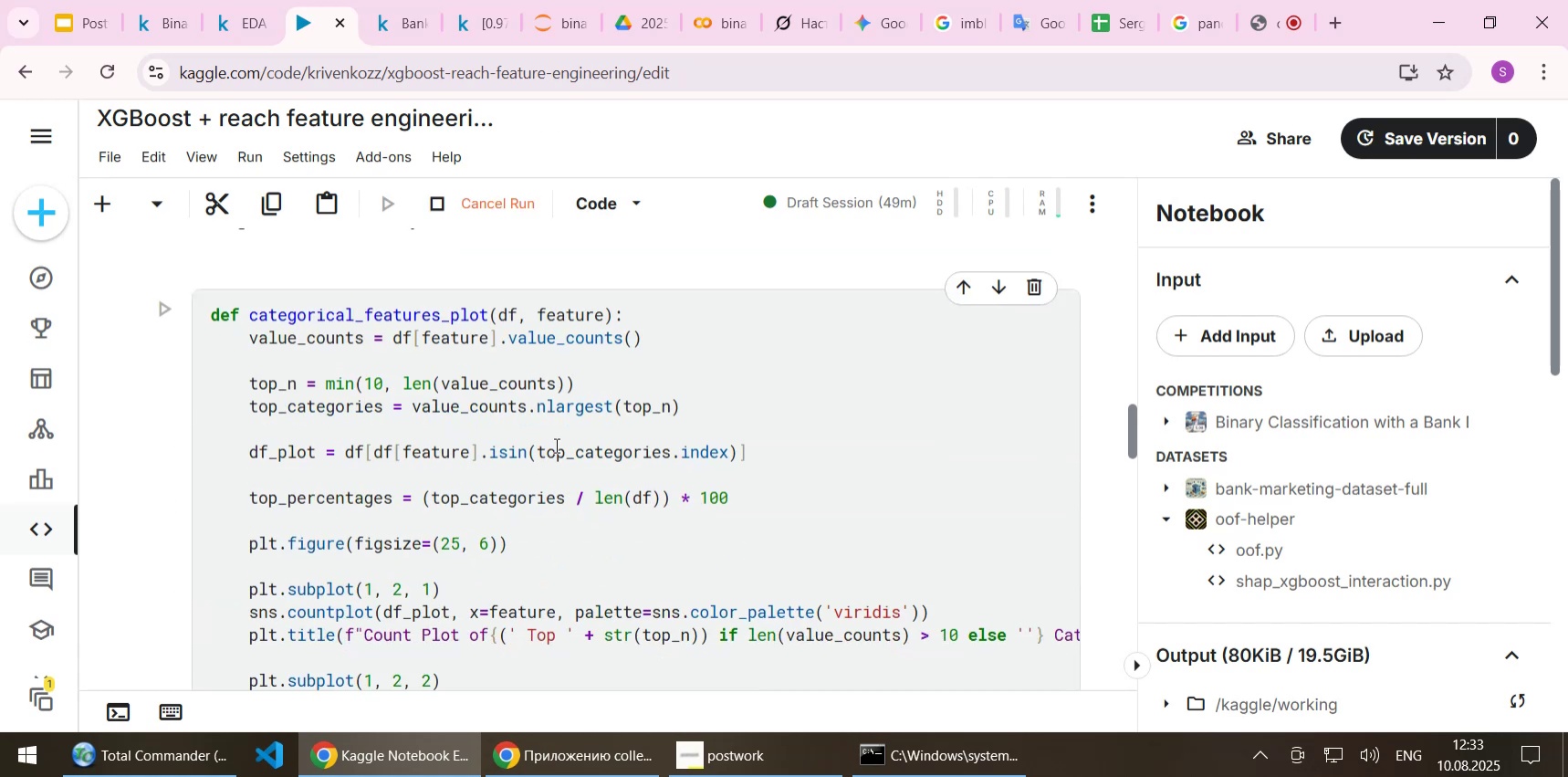 
scroll: coordinate [559, 464], scroll_direction: down, amount: 5.0
 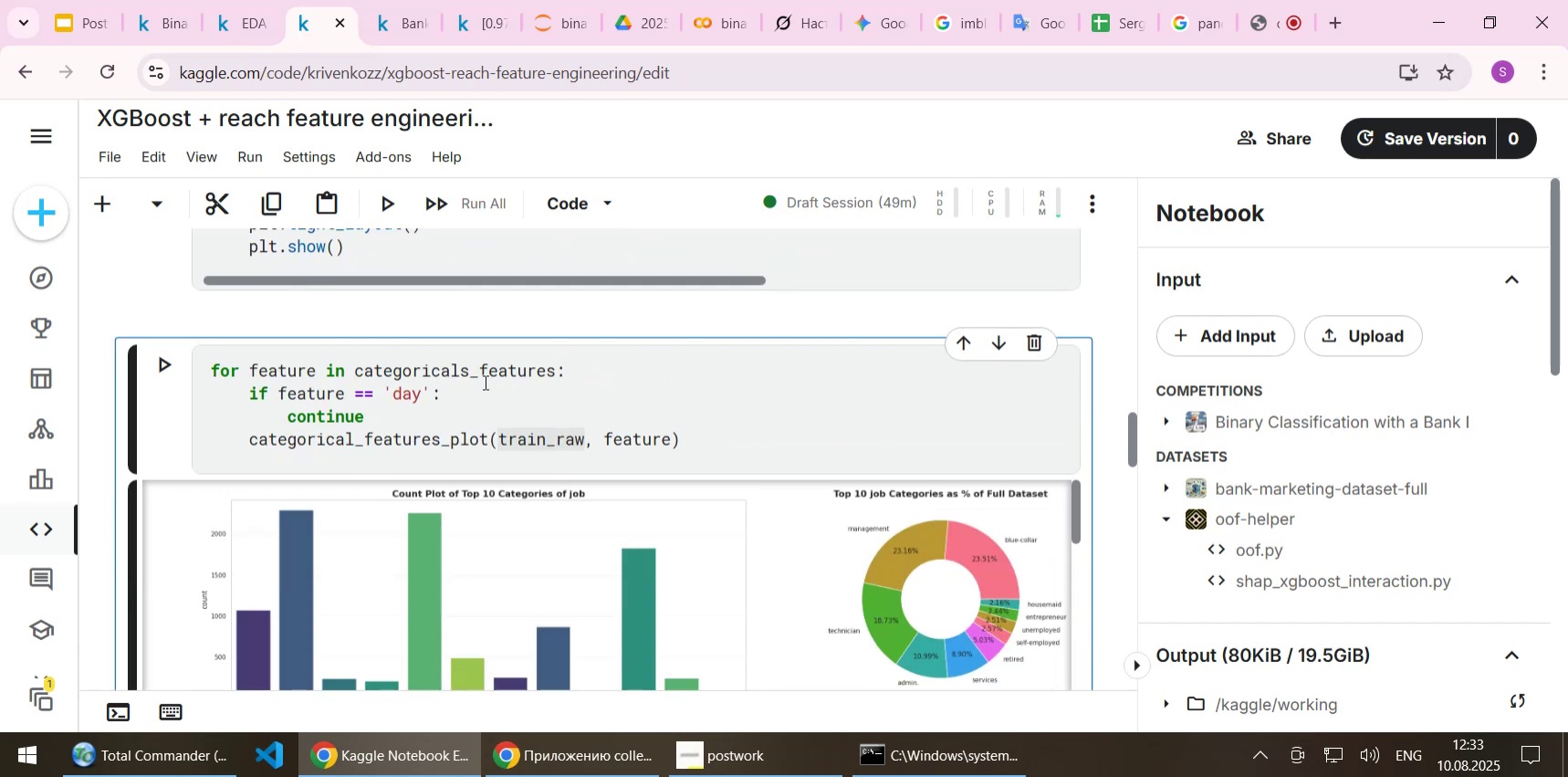 
left_click([484, 382])
 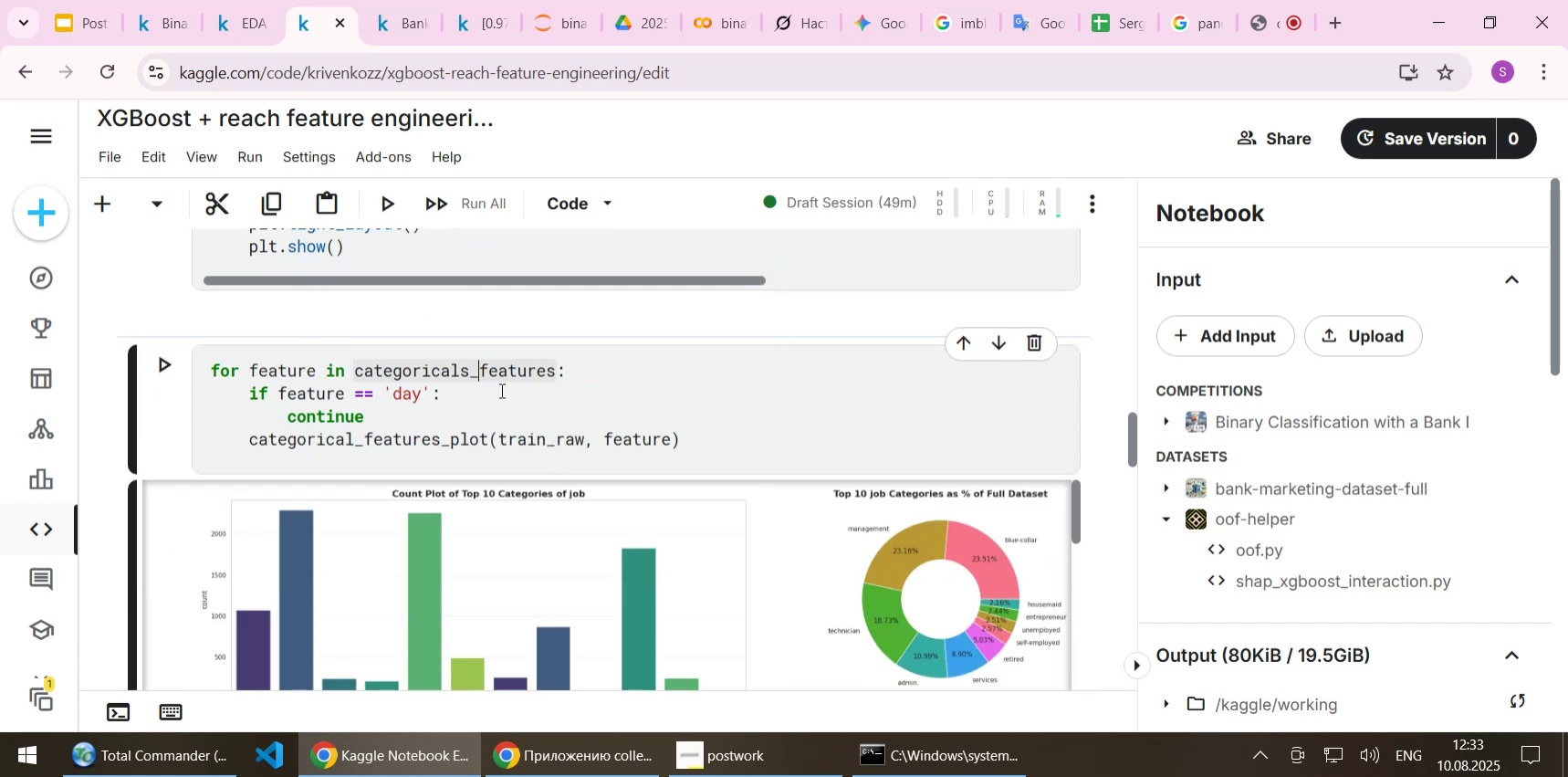 
key(Home)
 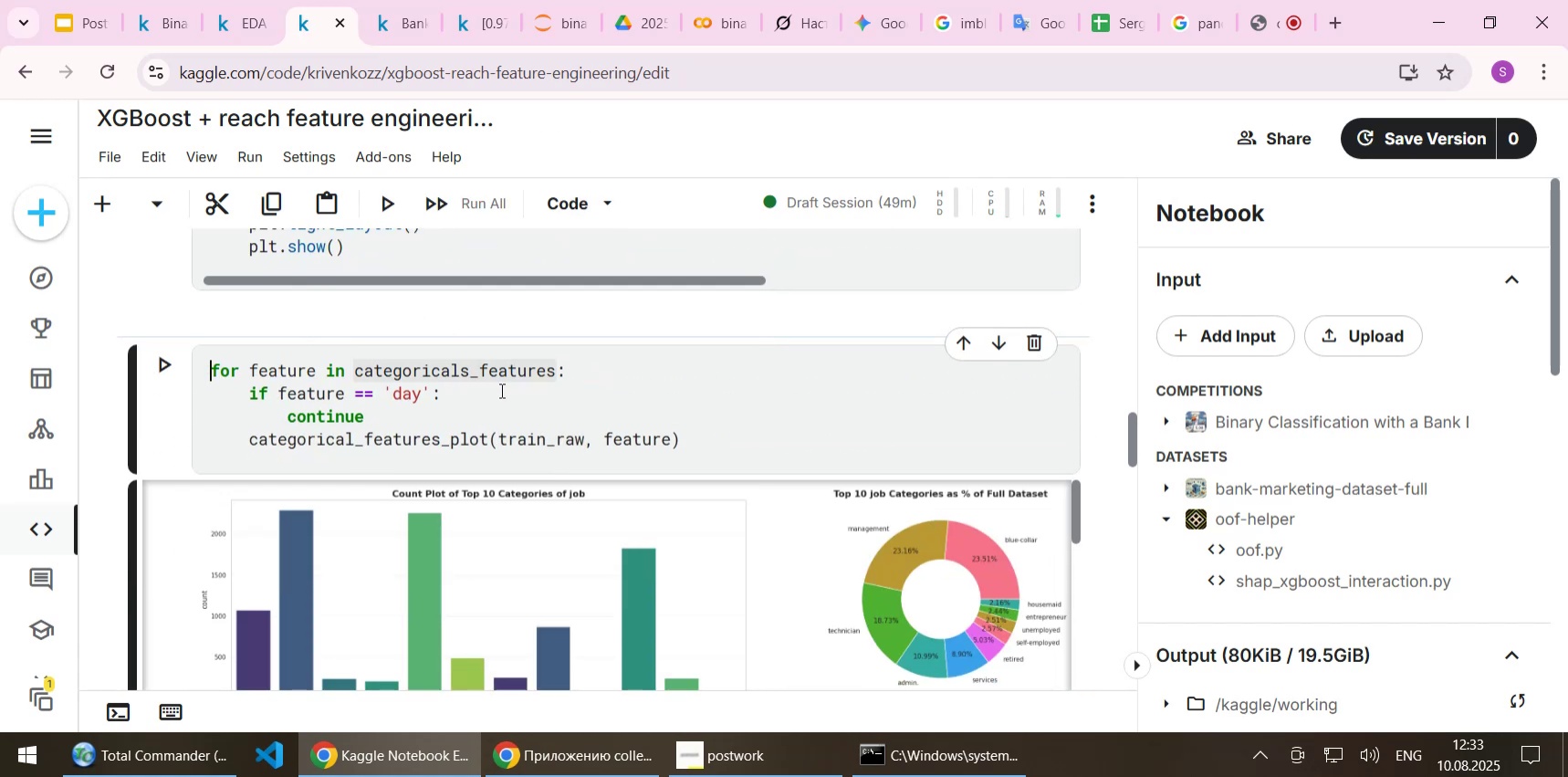 
key(Enter)
 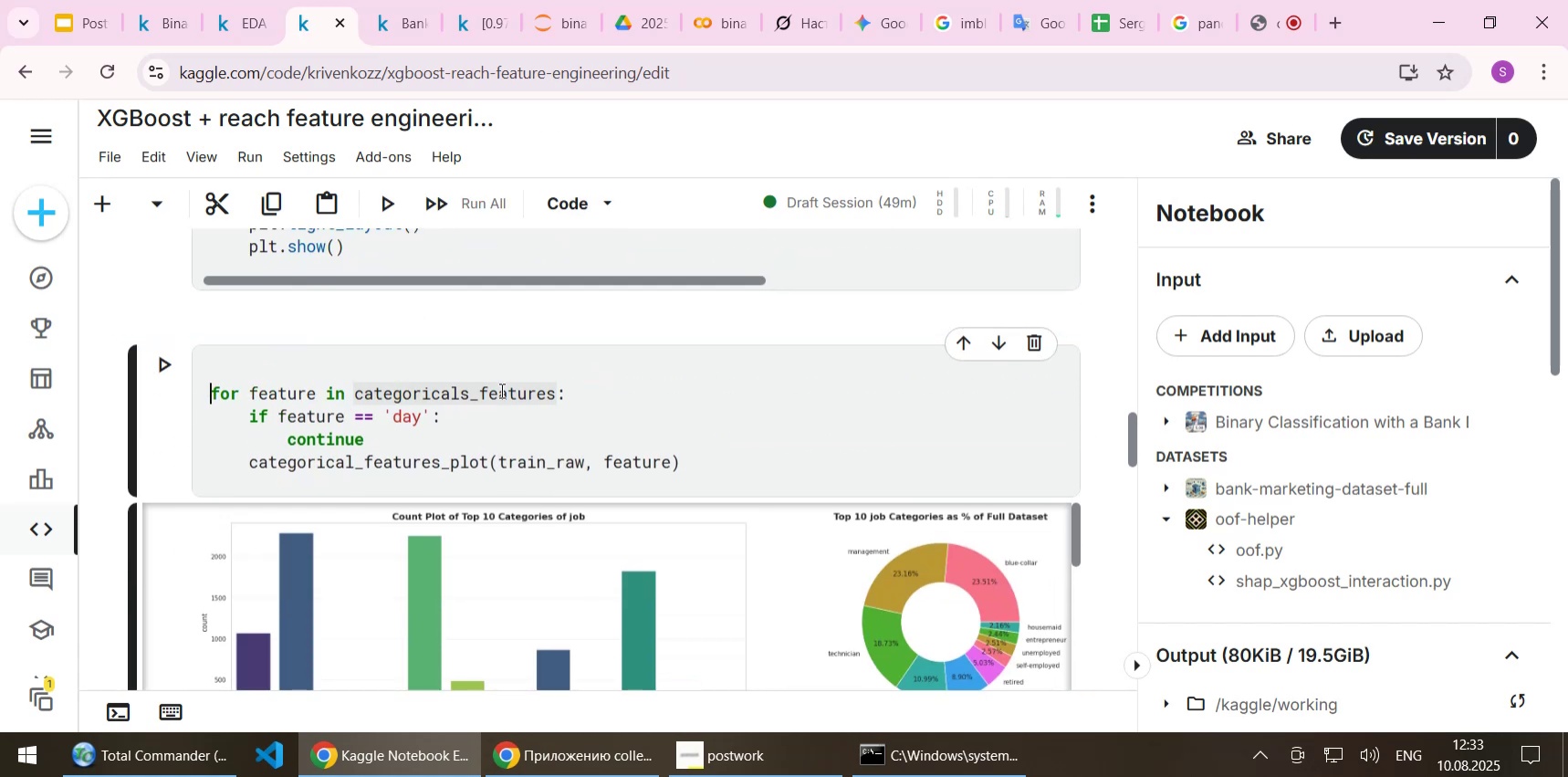 
key(ArrowUp)
 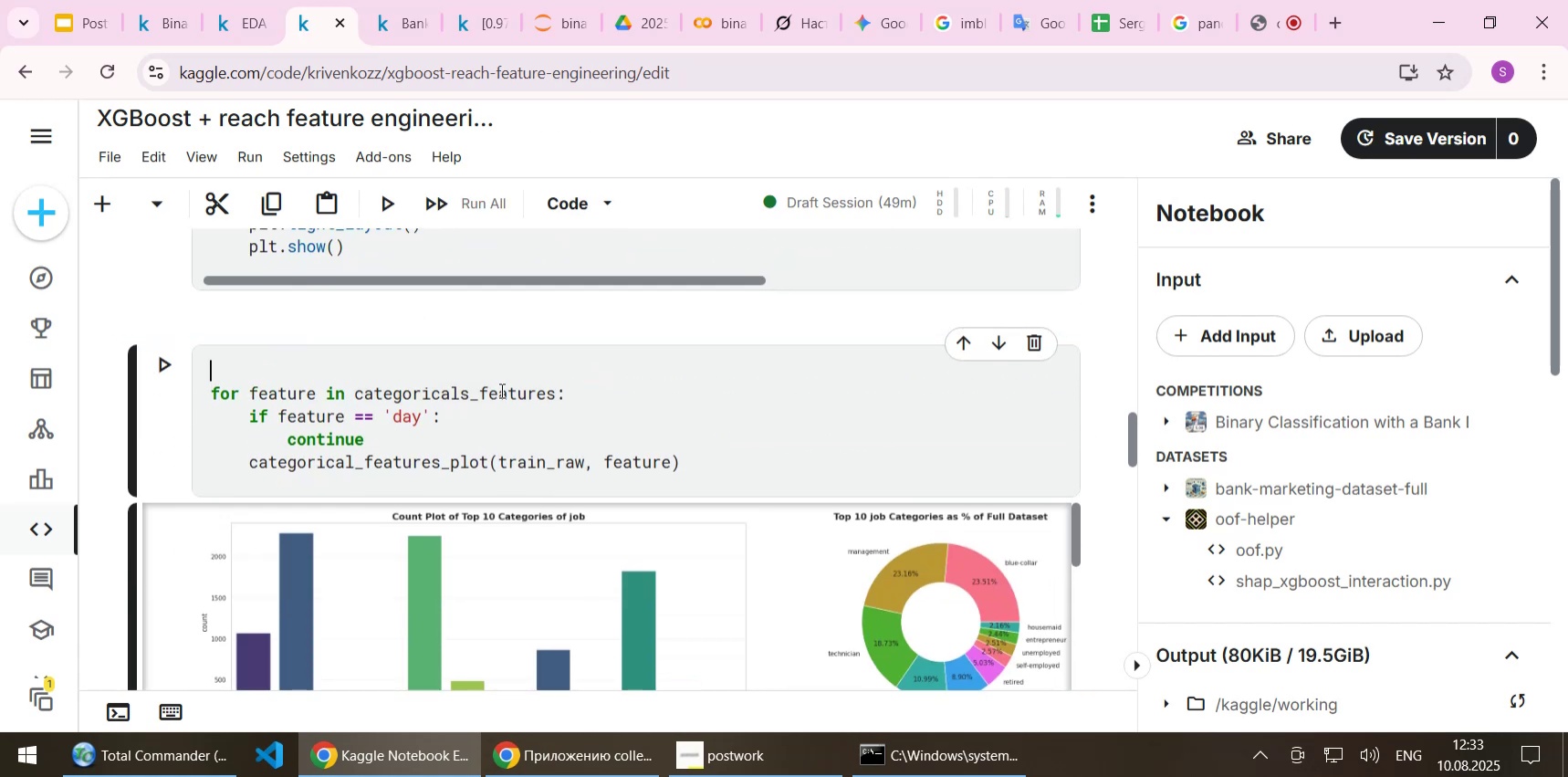 
key(Control+ControlLeft)
 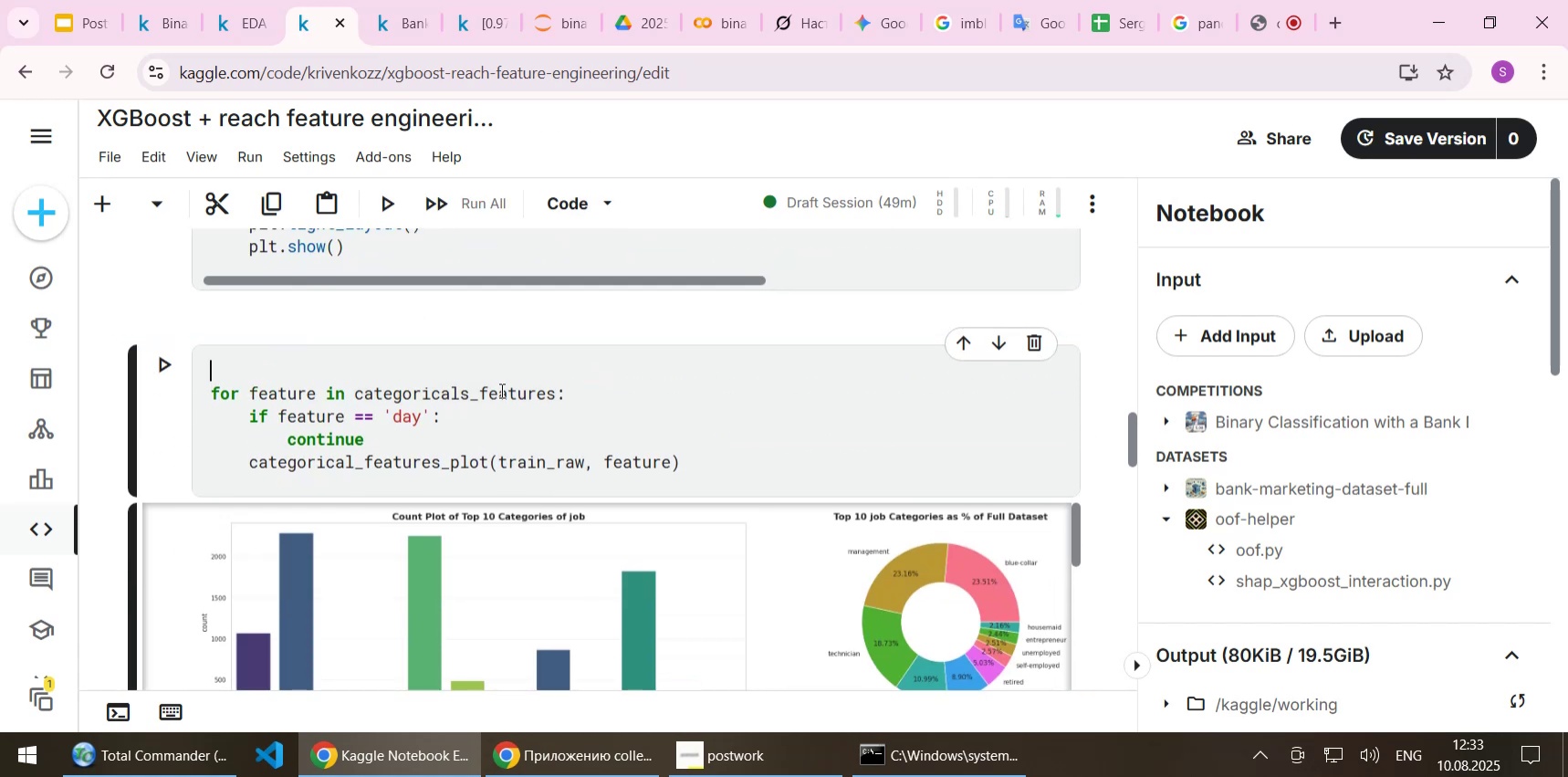 
key(Control+V)
 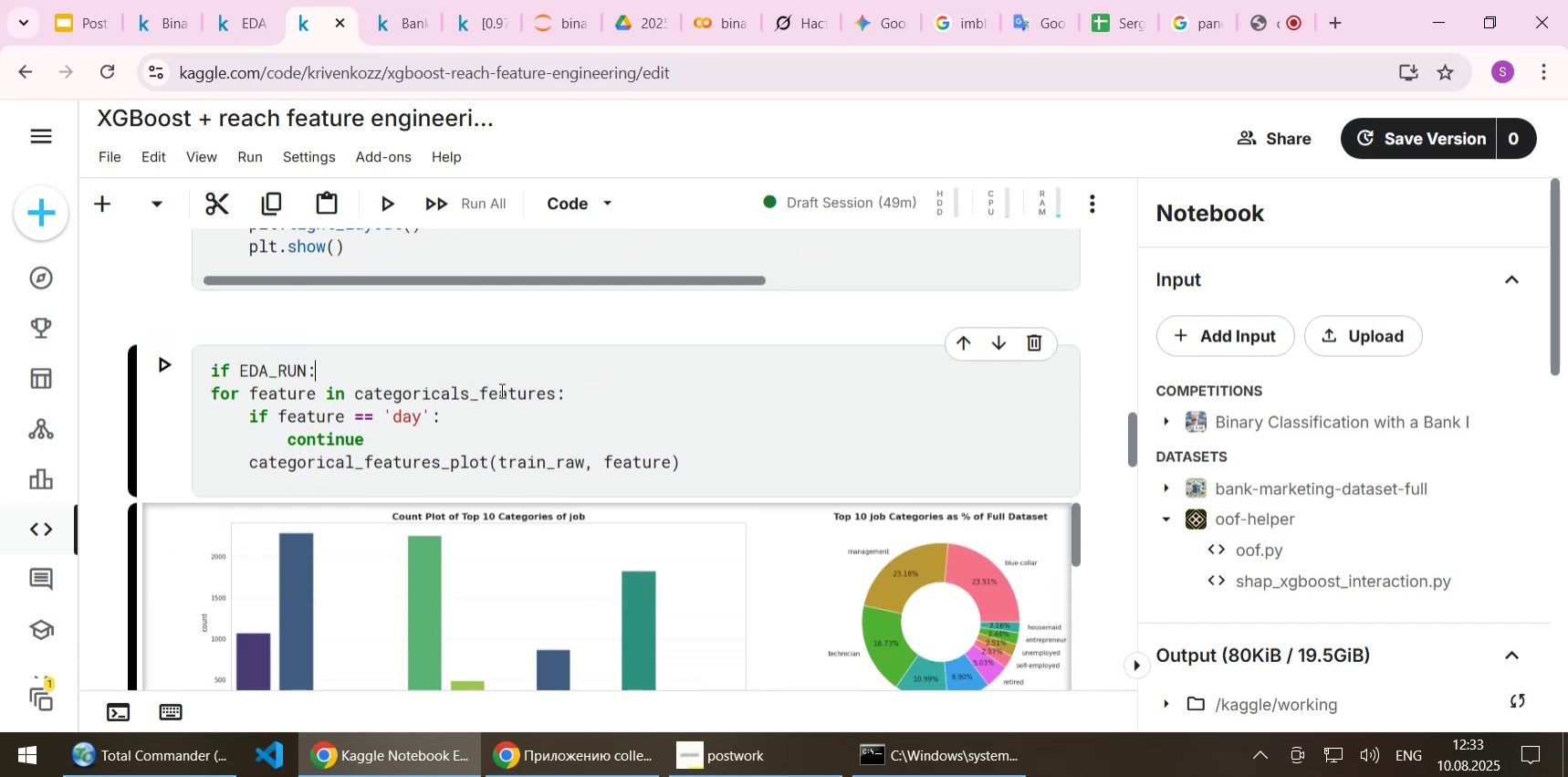 
key(ArrowDown)
 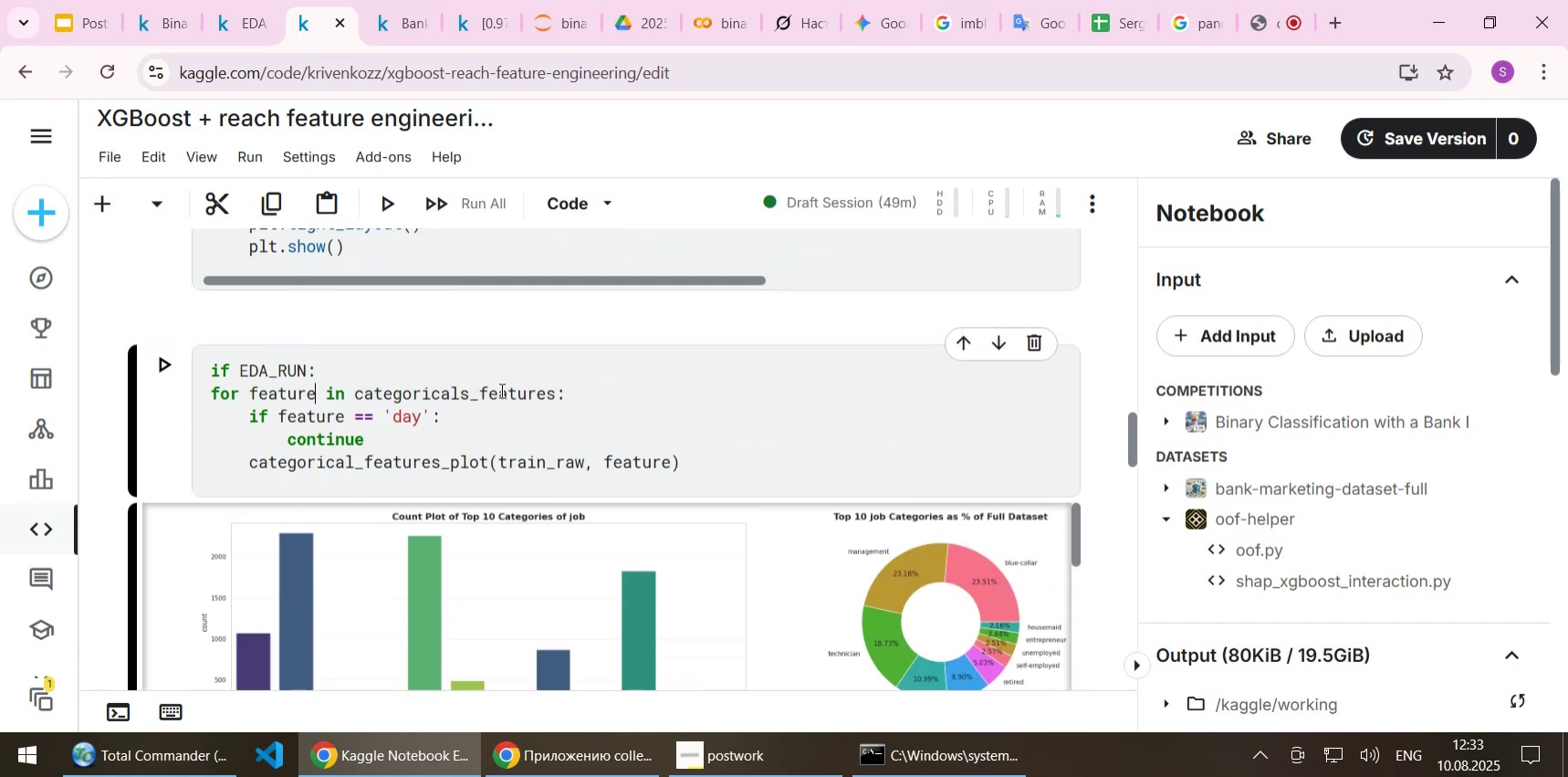 
key(Home)
 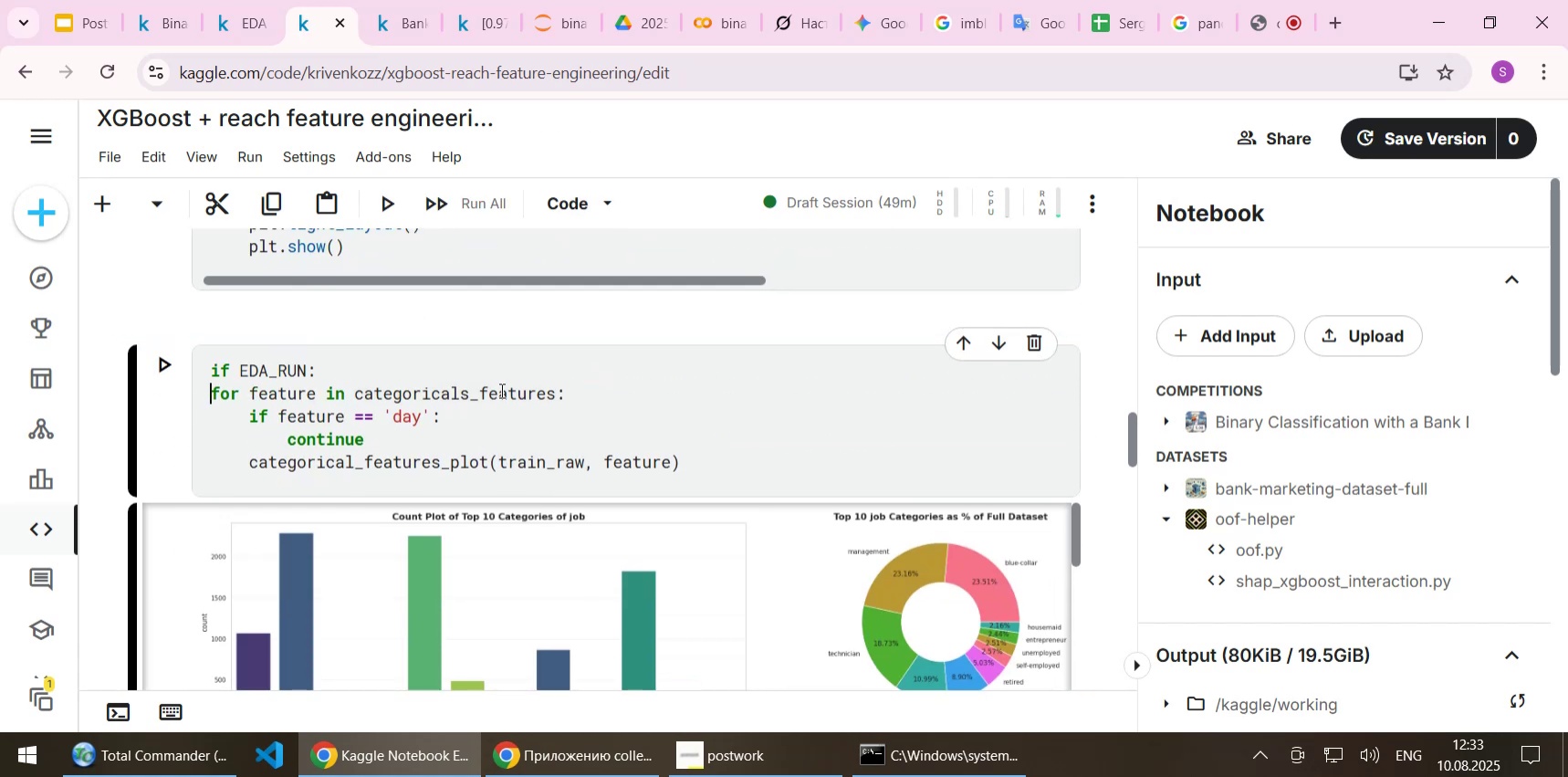 
key(Tab)
 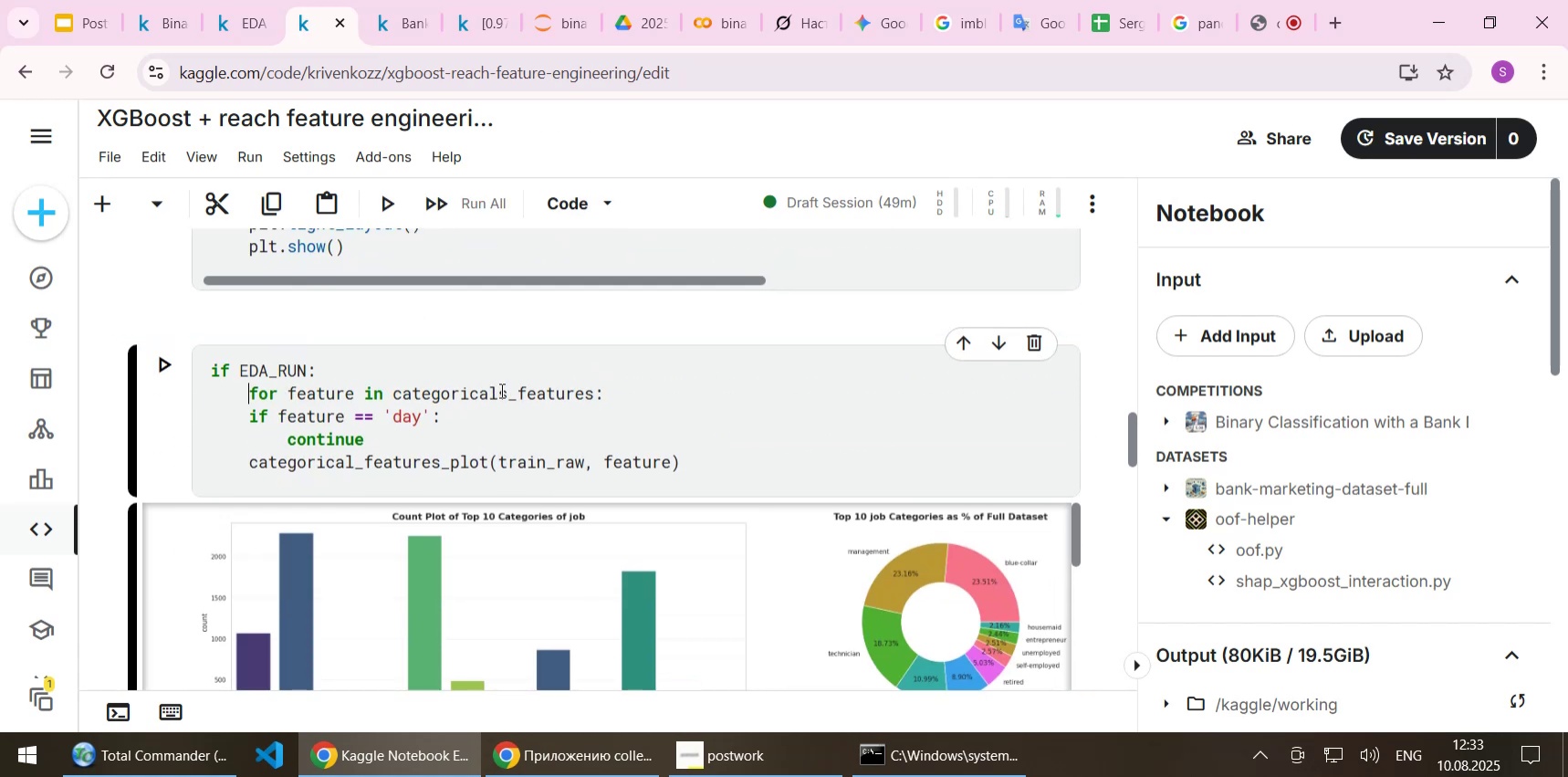 
key(ArrowDown)
 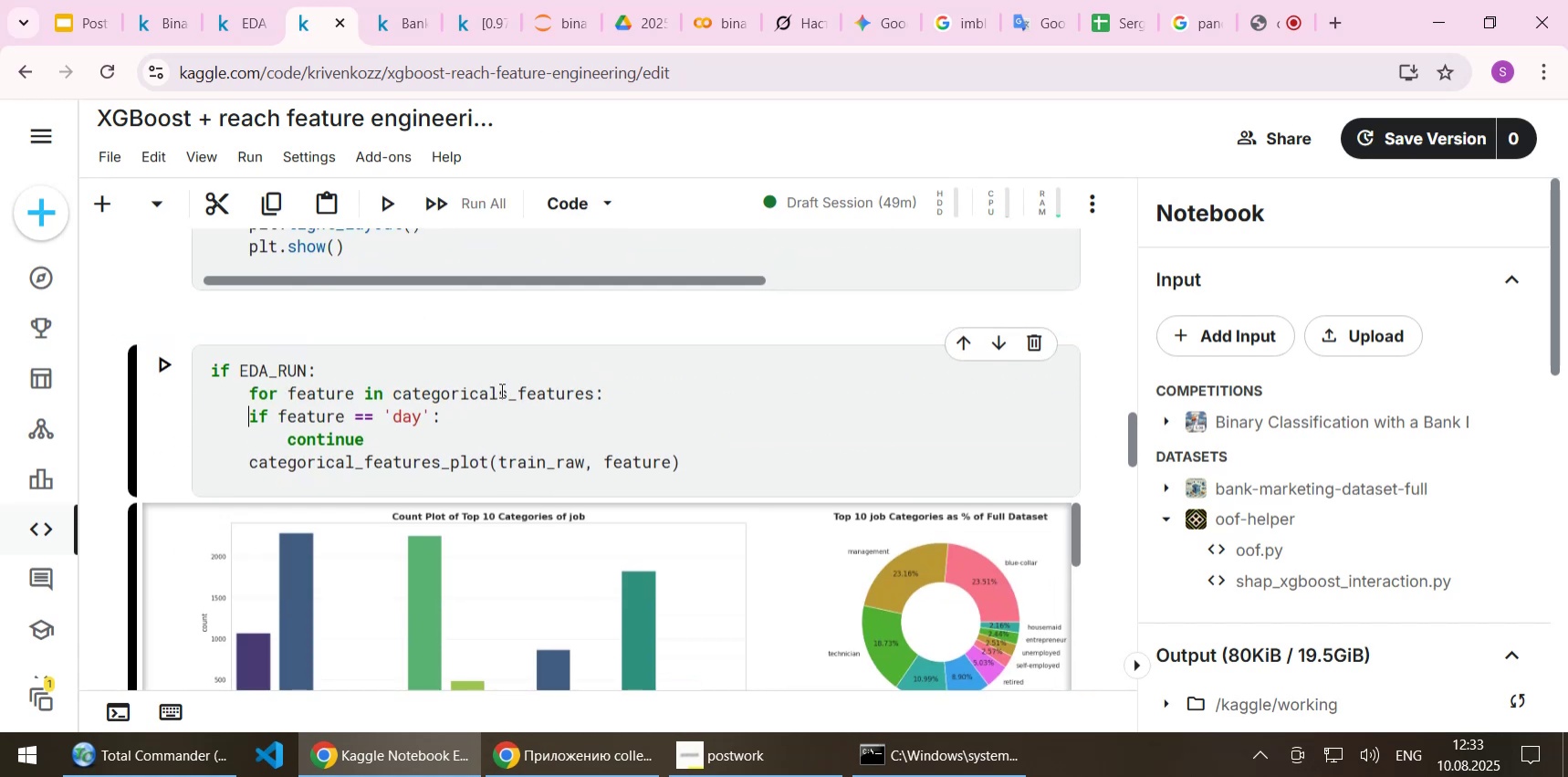 
key(Tab)
 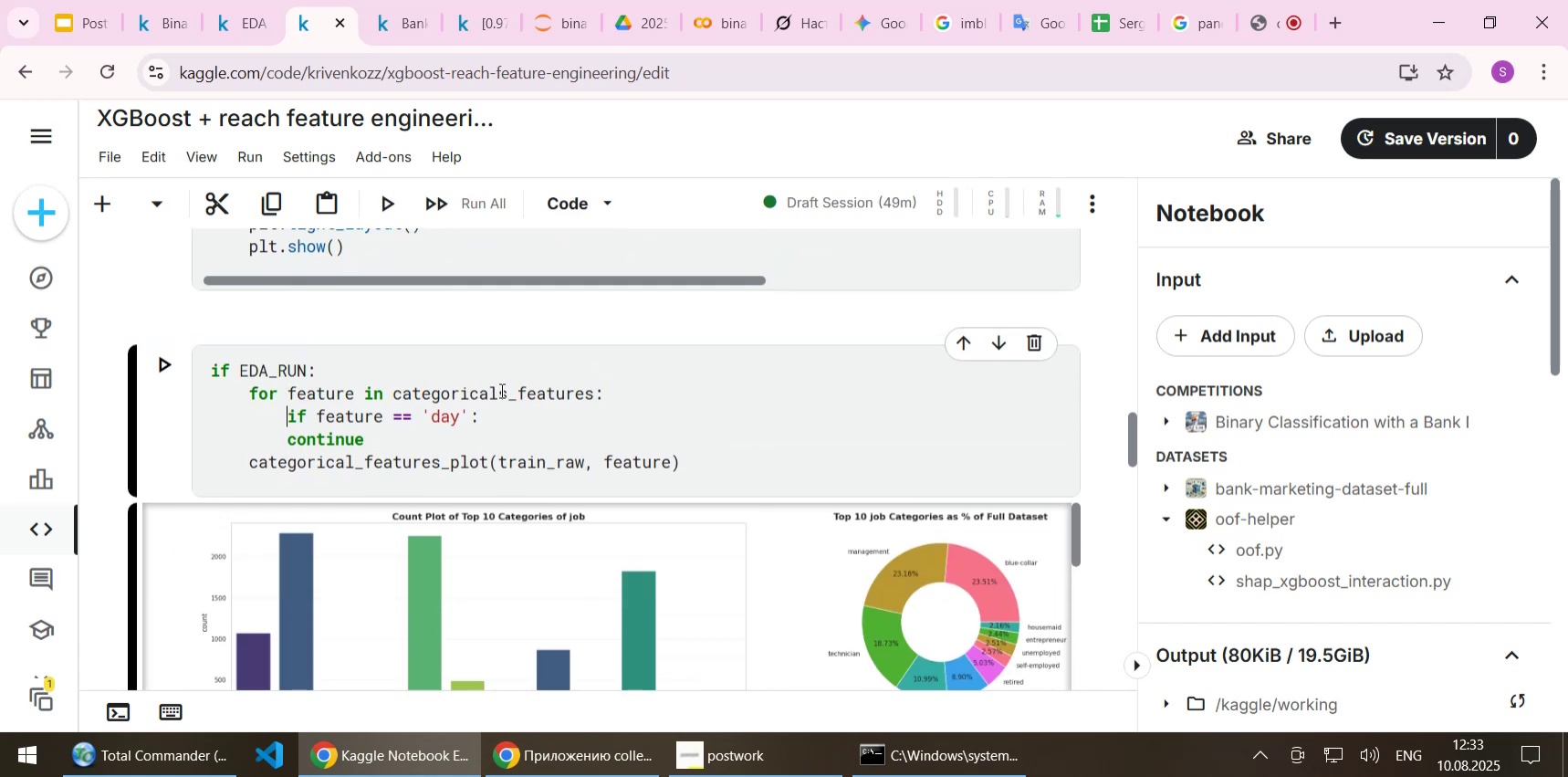 
key(ArrowDown)
 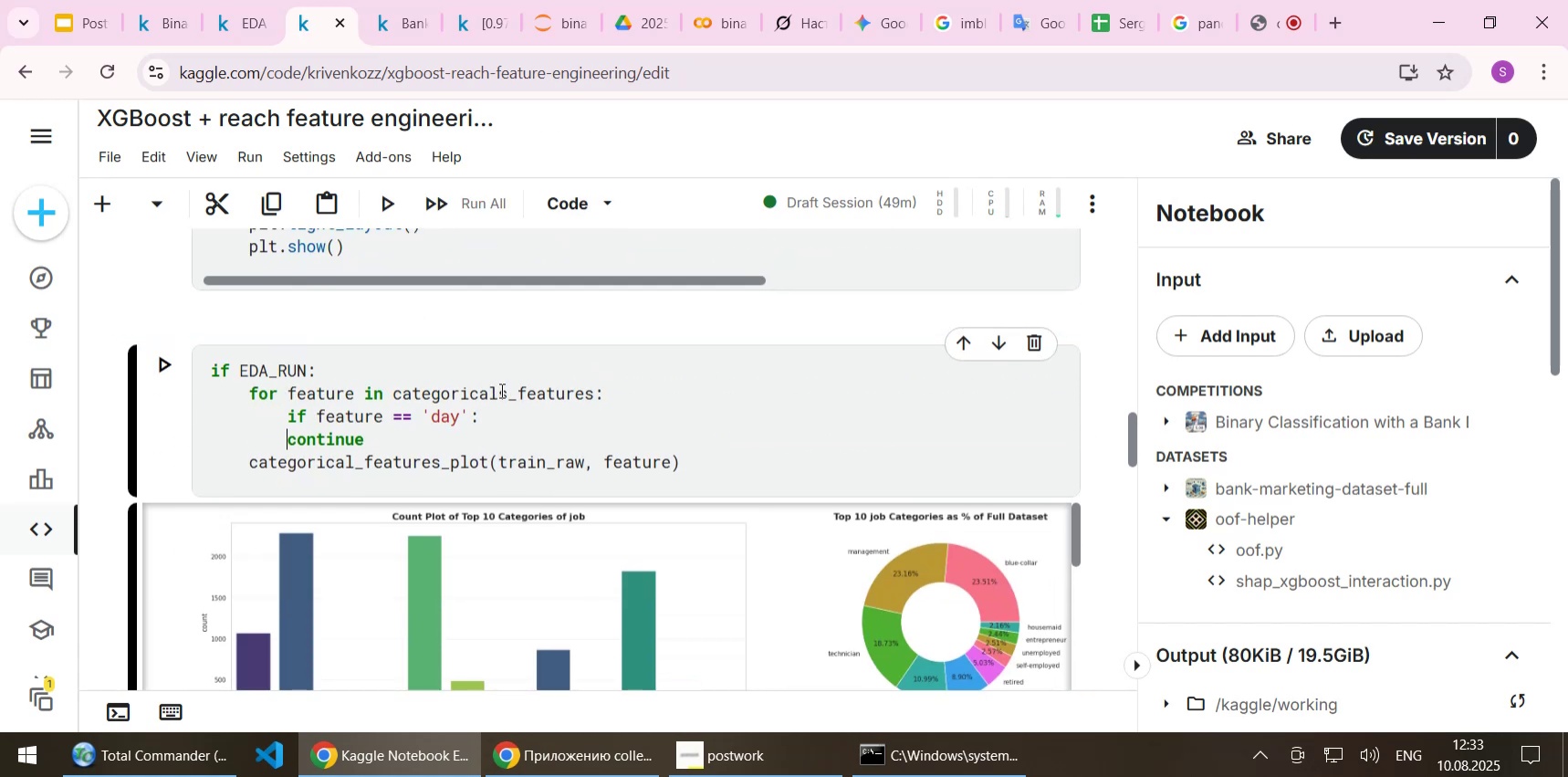 
key(Tab)
 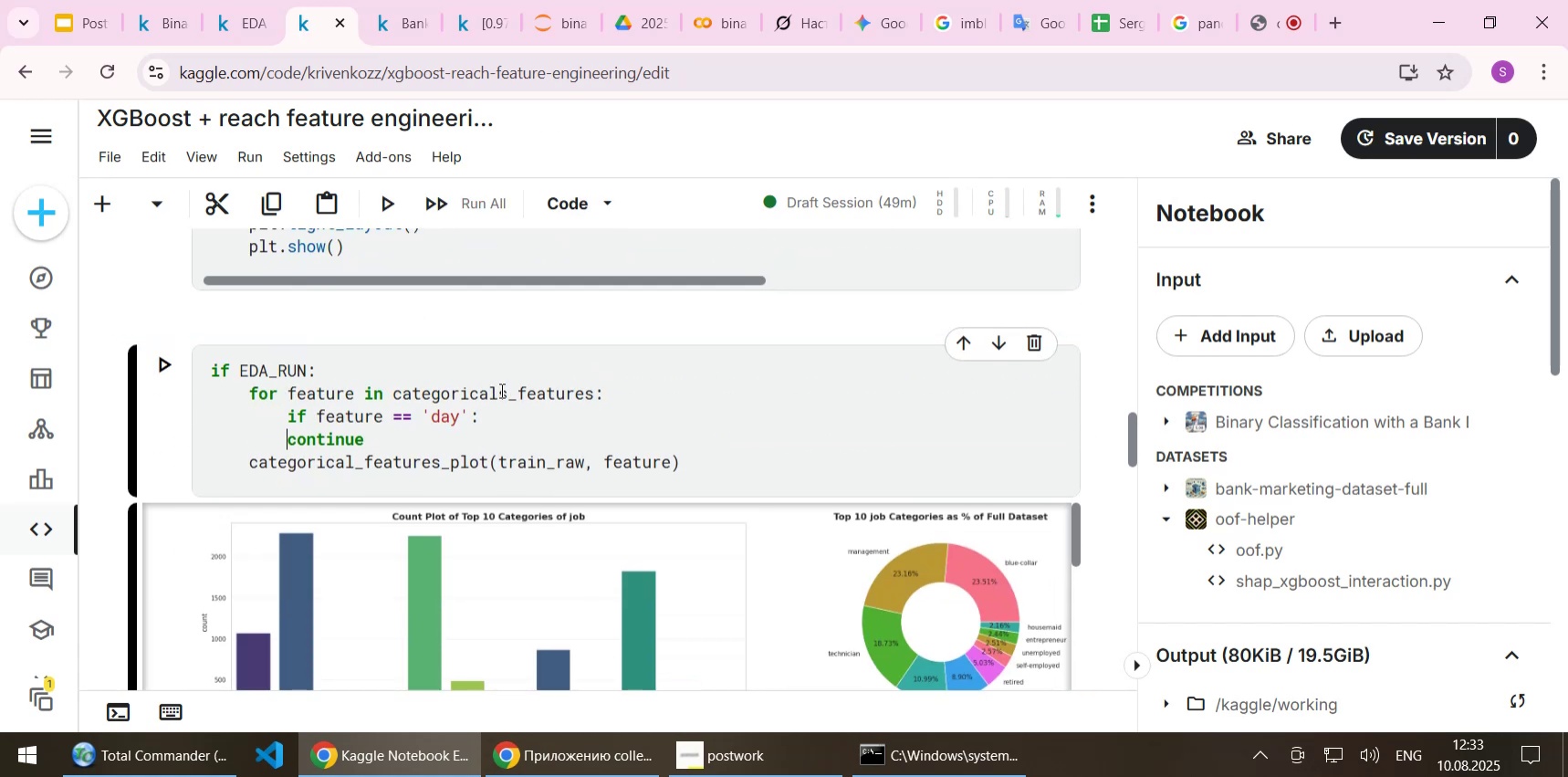 
key(ArrowDown)
 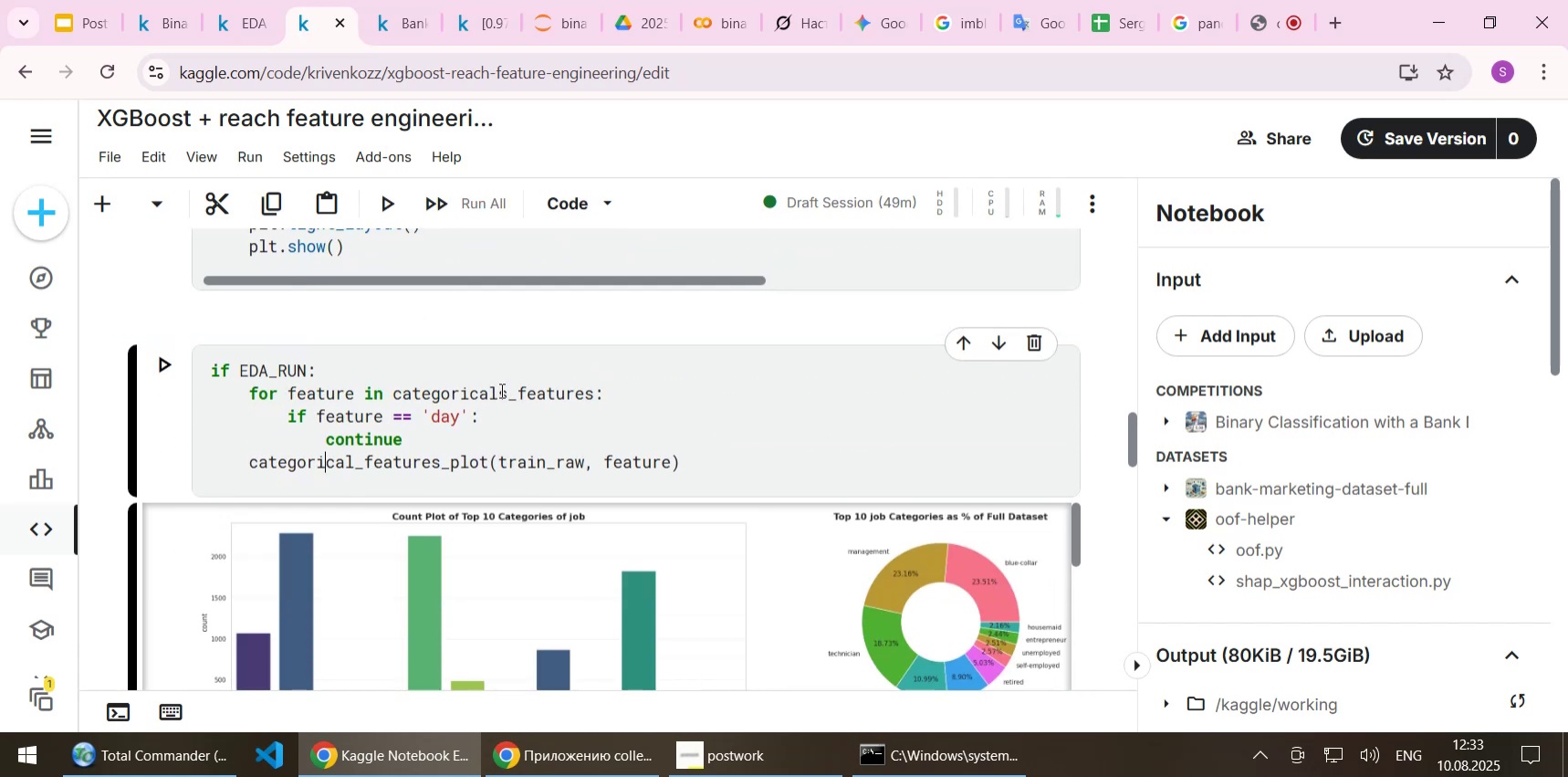 
key(Home)
 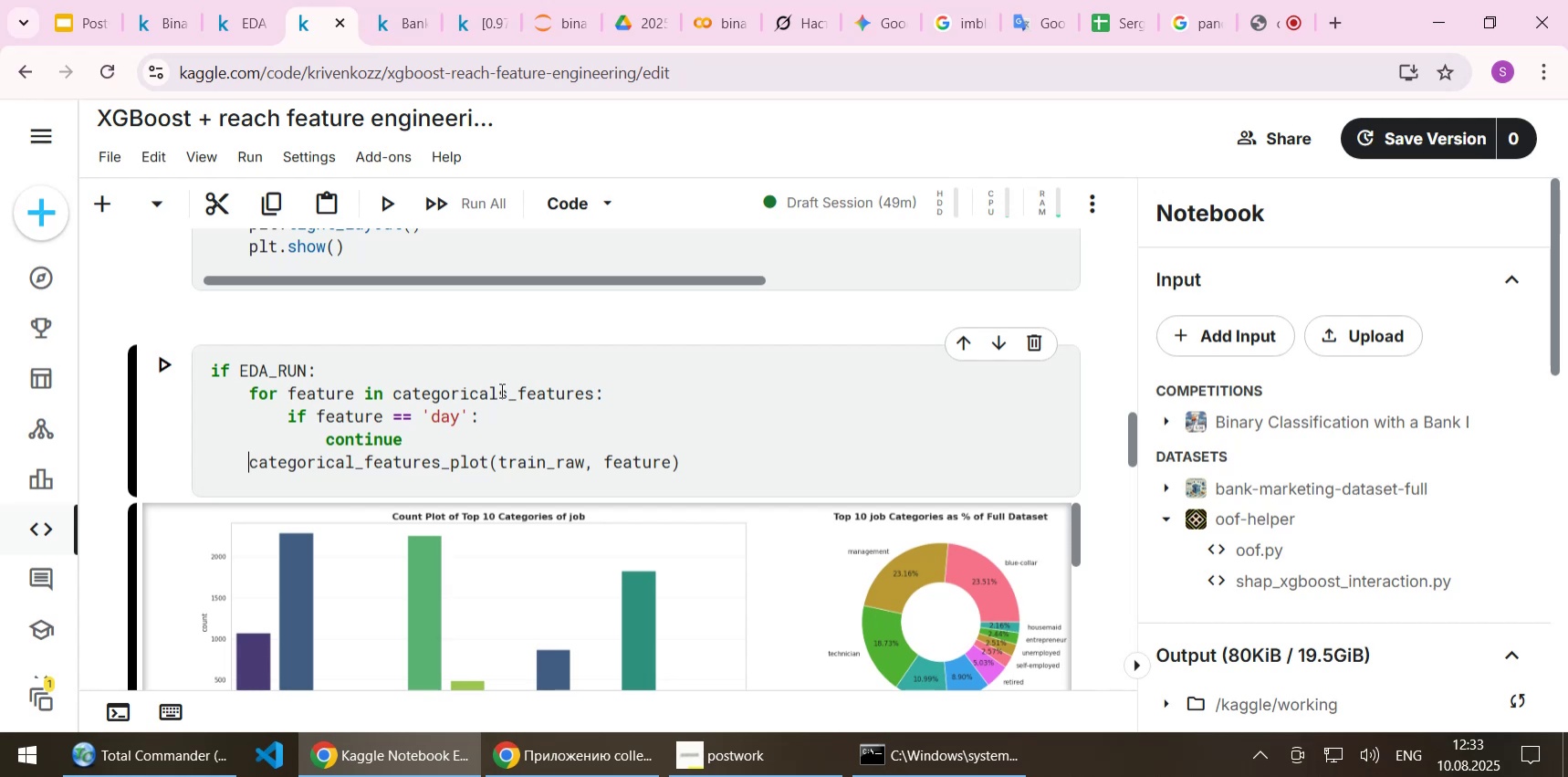 
key(Tab)
 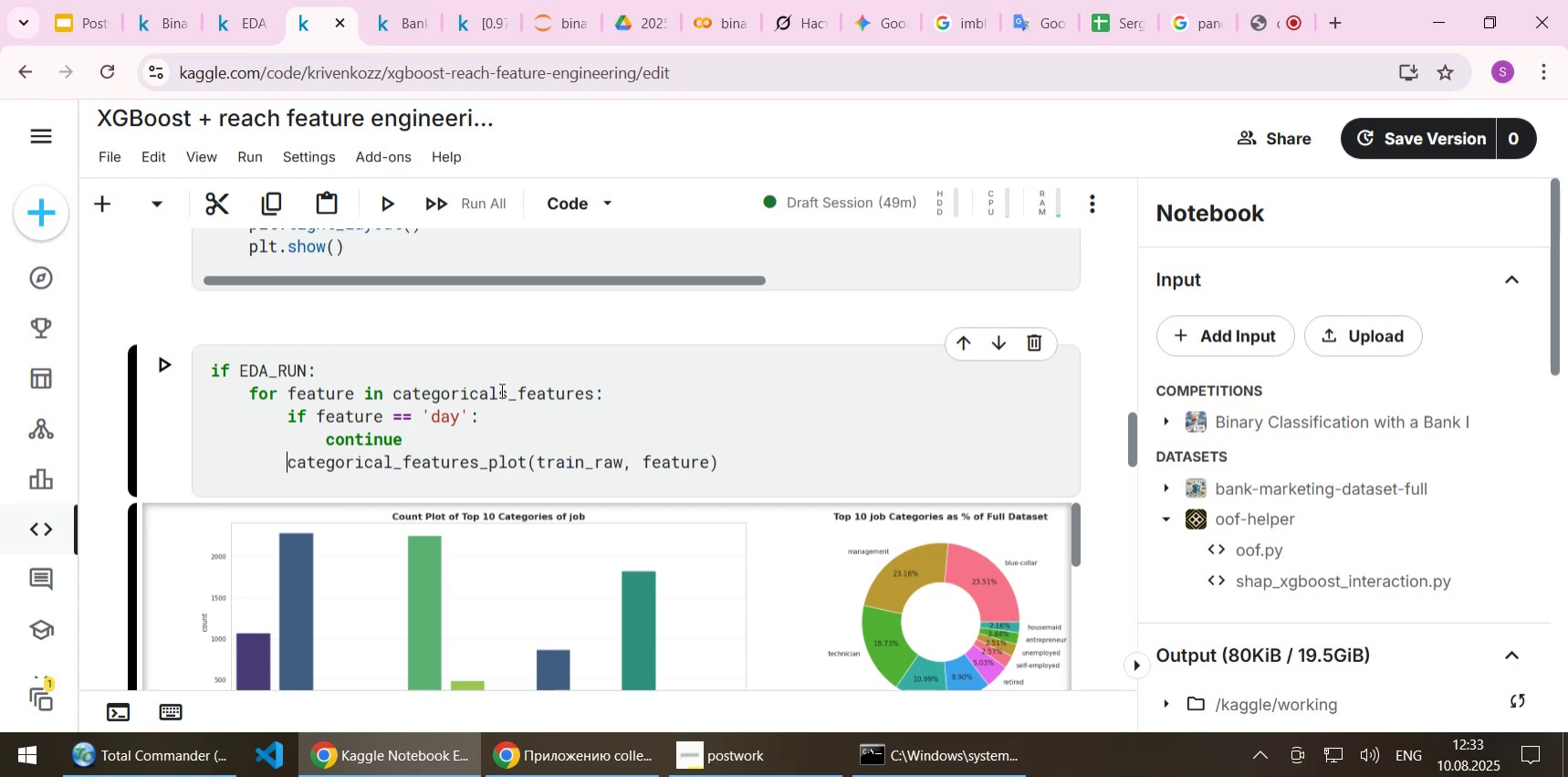 
key(Shift+ShiftLeft)
 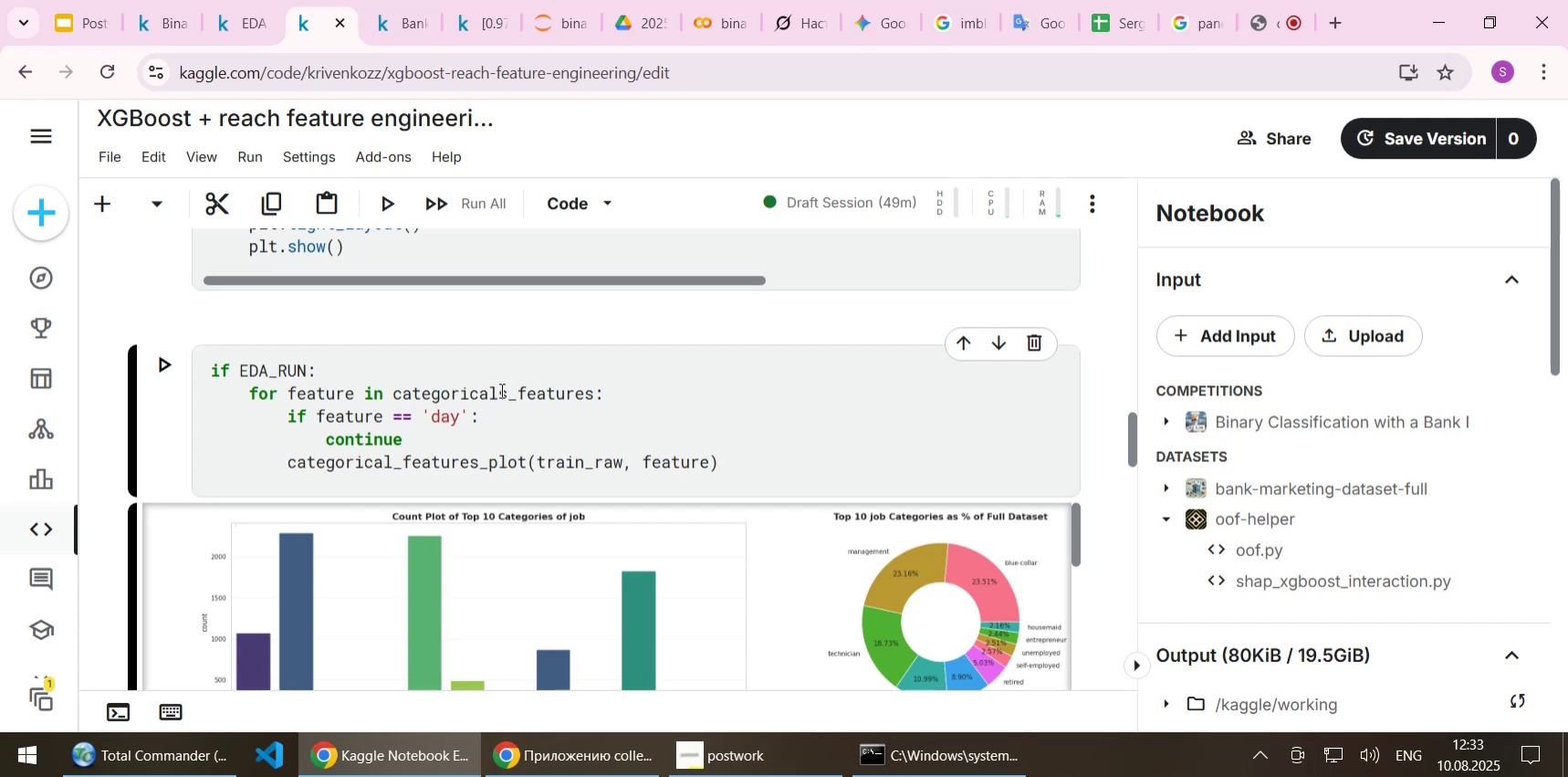 
key(Shift+Enter)
 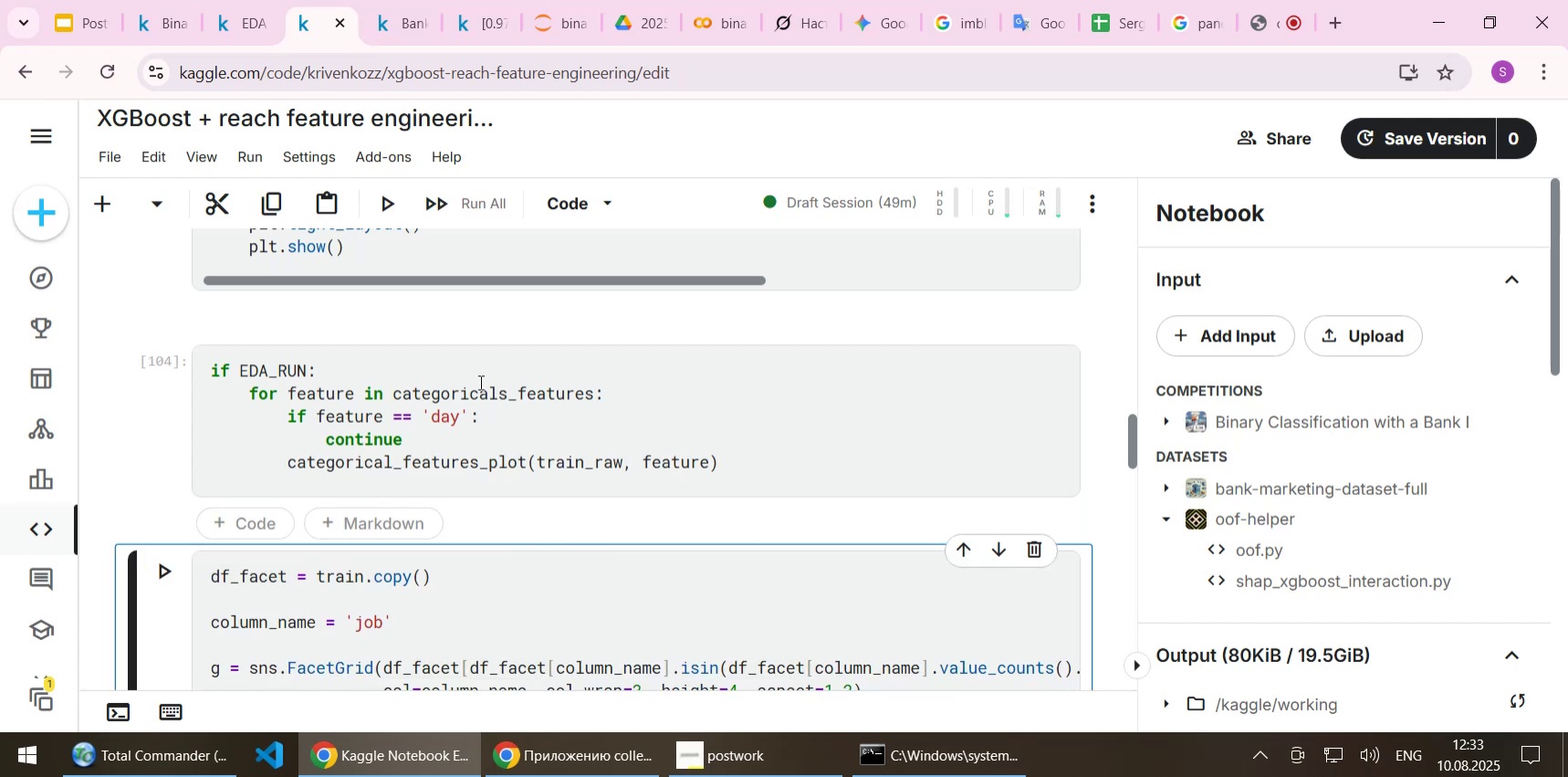 
scroll: coordinate [517, 402], scroll_direction: down, amount: 1.0
 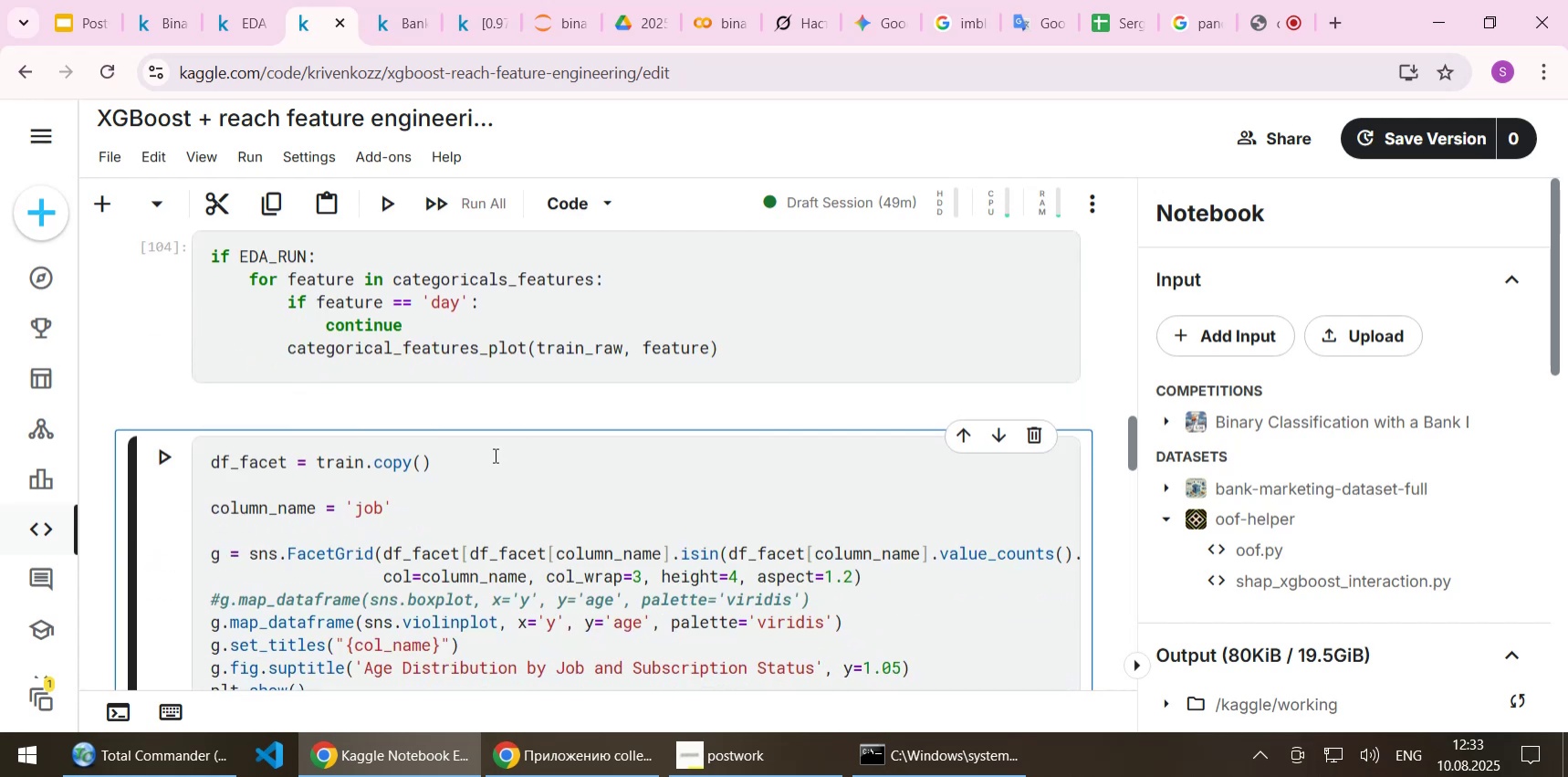 
left_click([492, 456])
 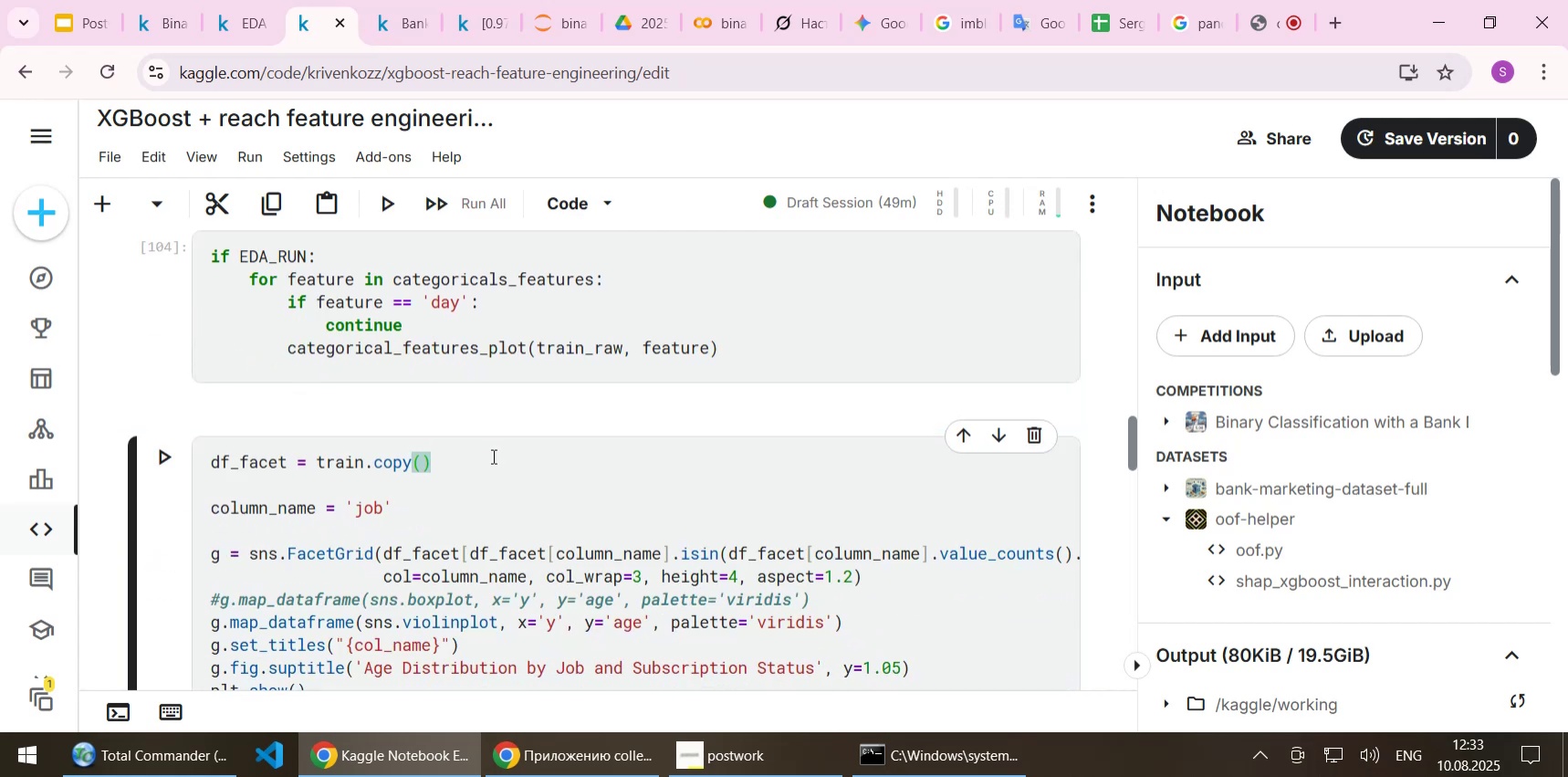 
key(Home)
 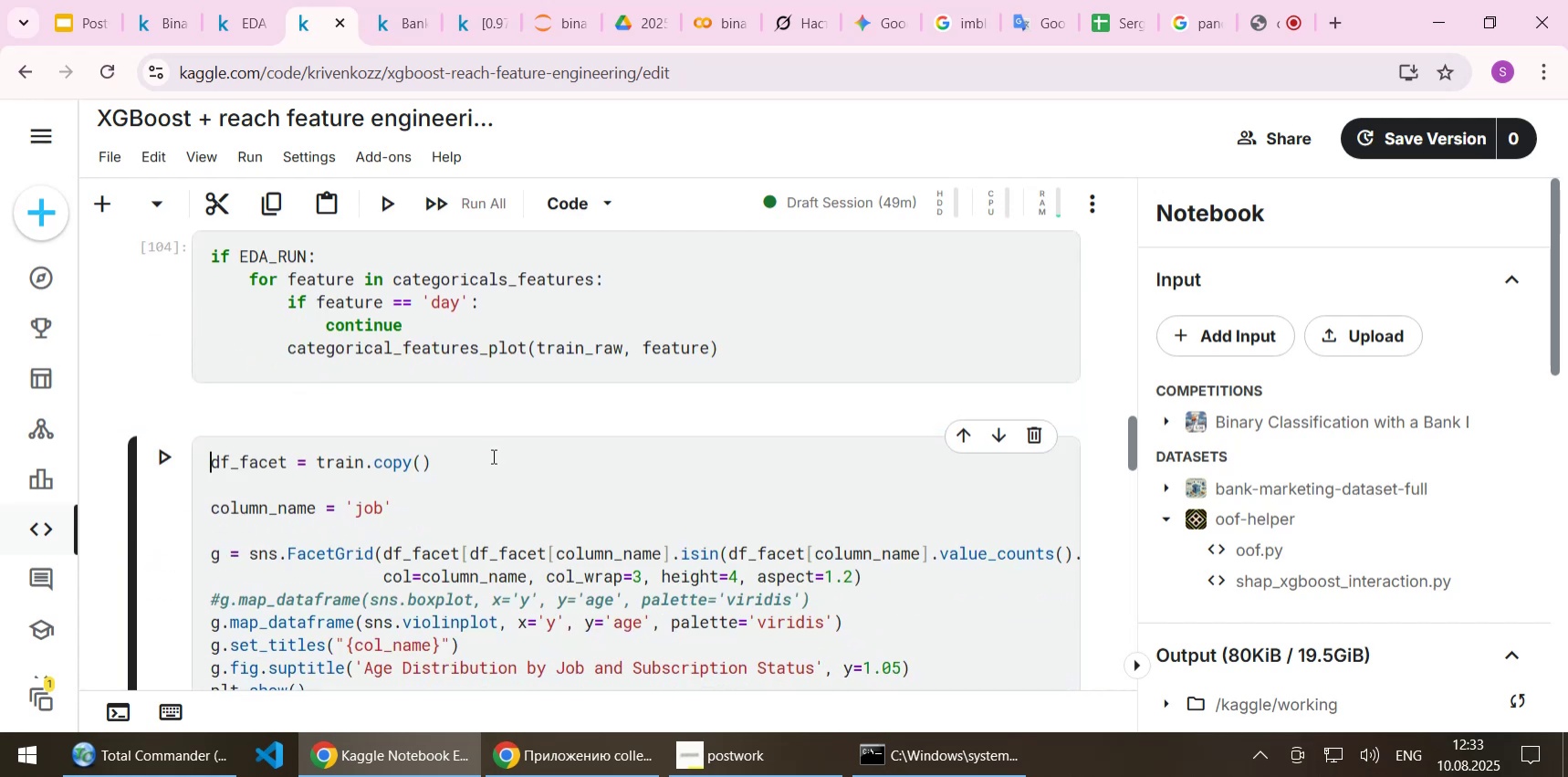 
key(Enter)
 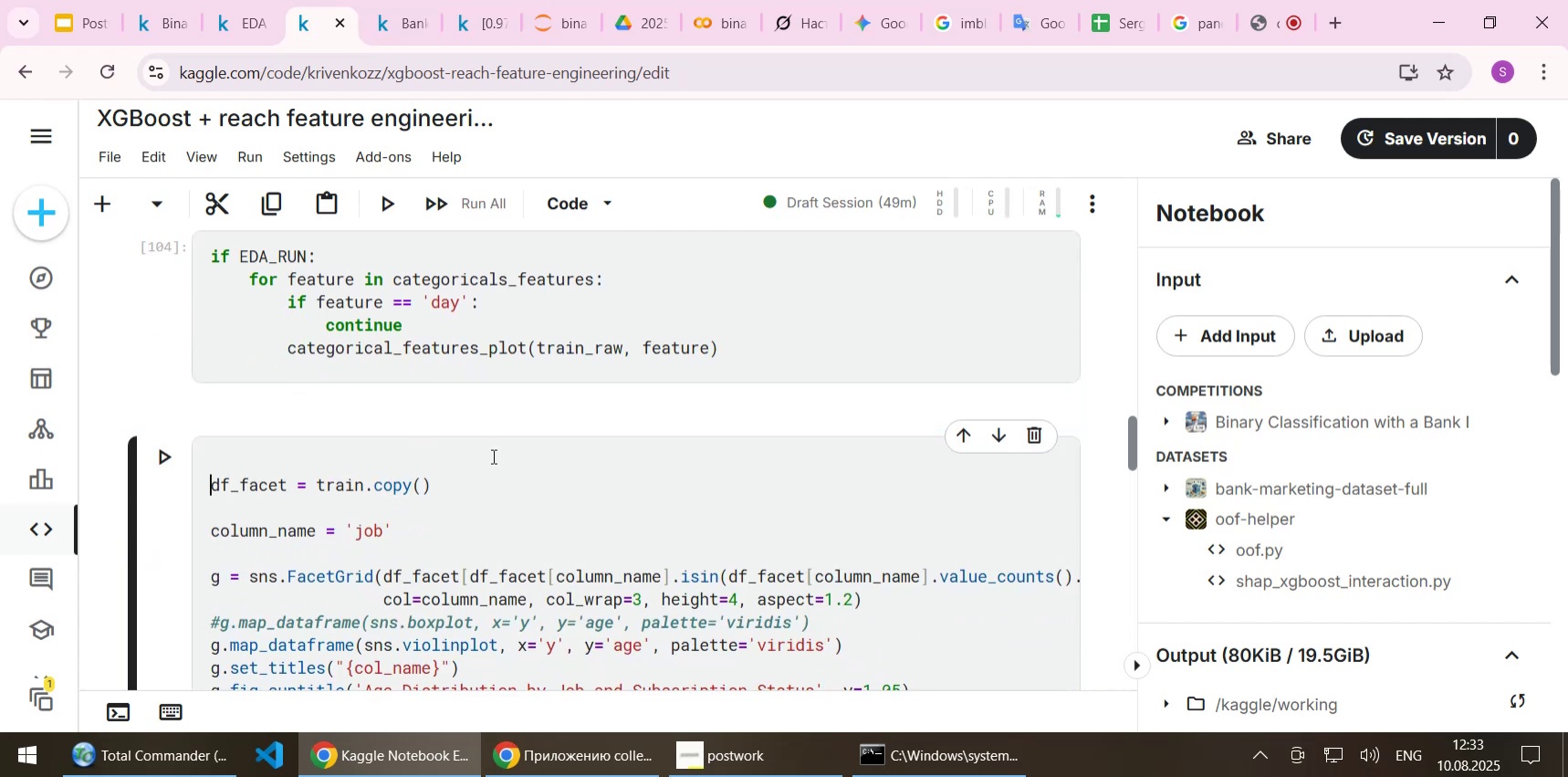 
key(ArrowUp)
 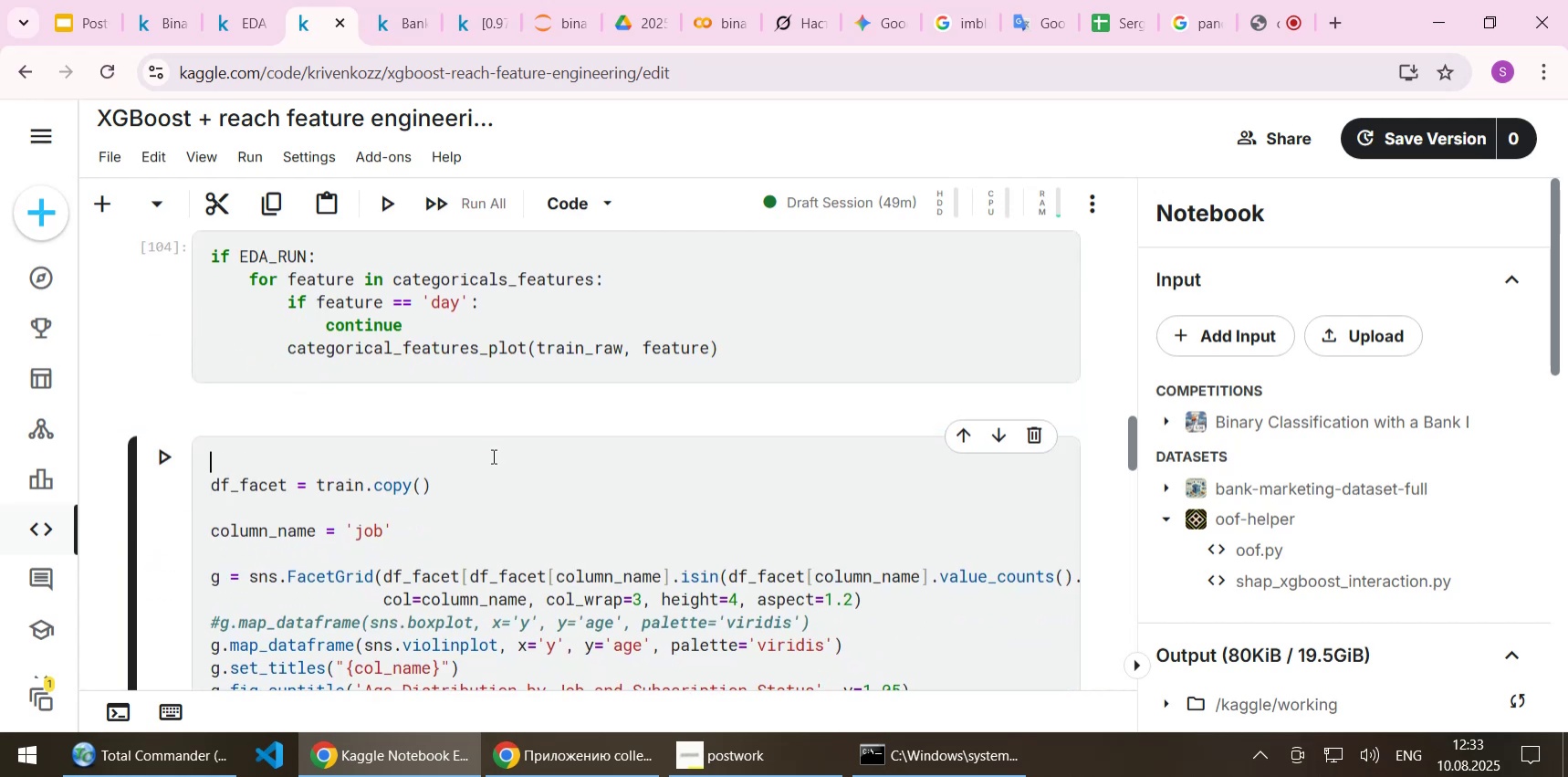 
key(Control+ControlLeft)
 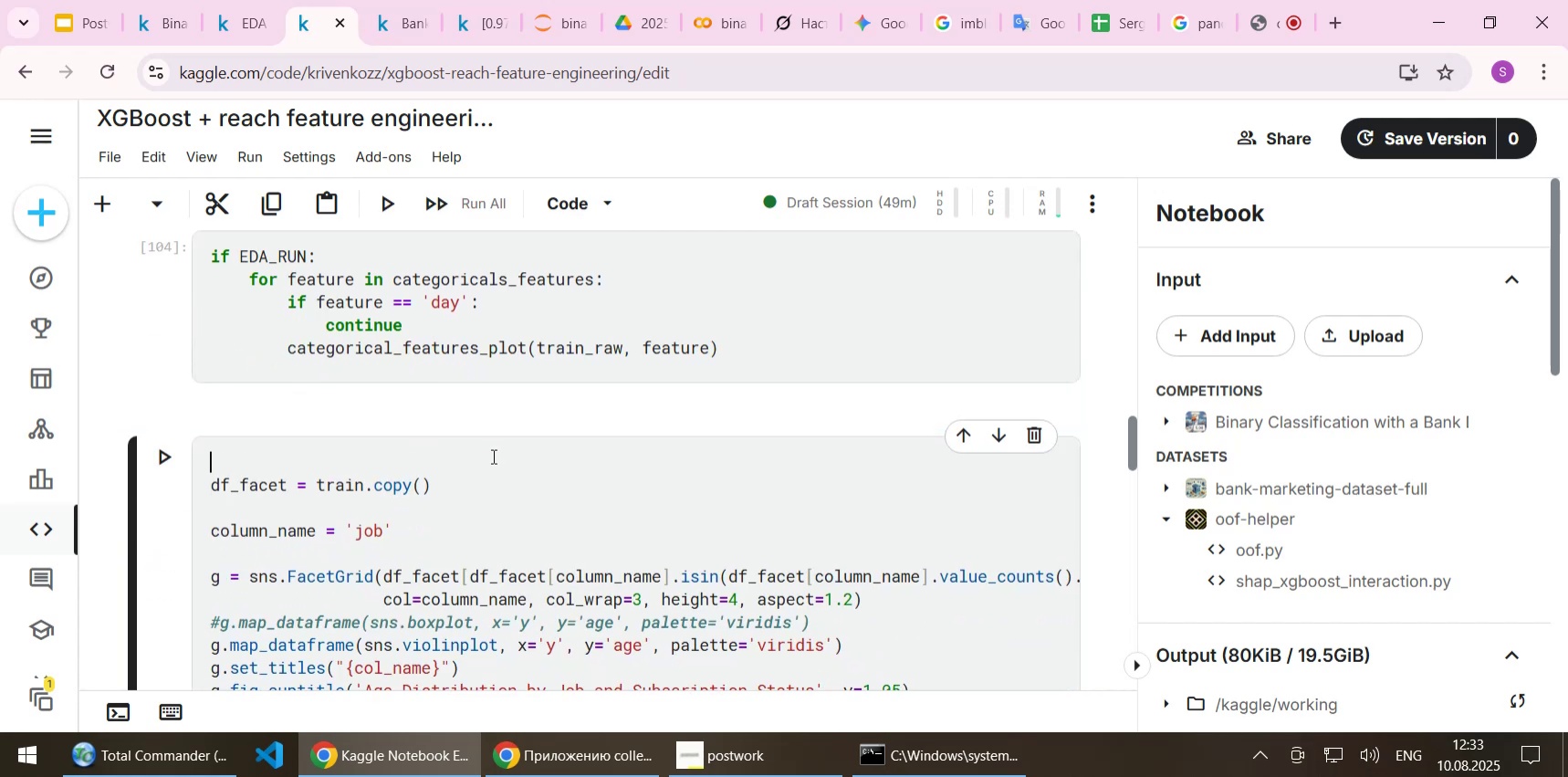 
key(Control+V)
 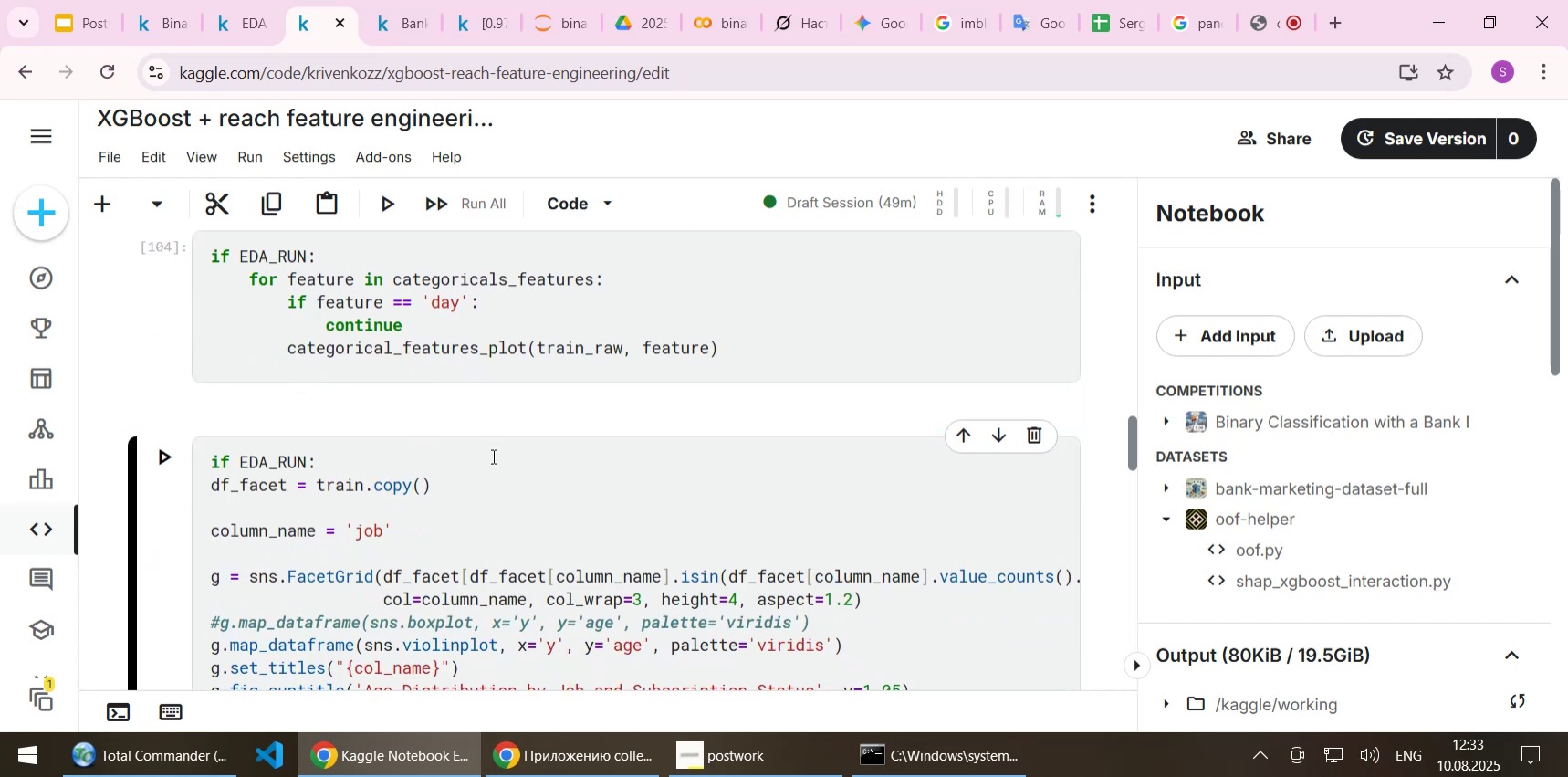 
key(ArrowDown)
 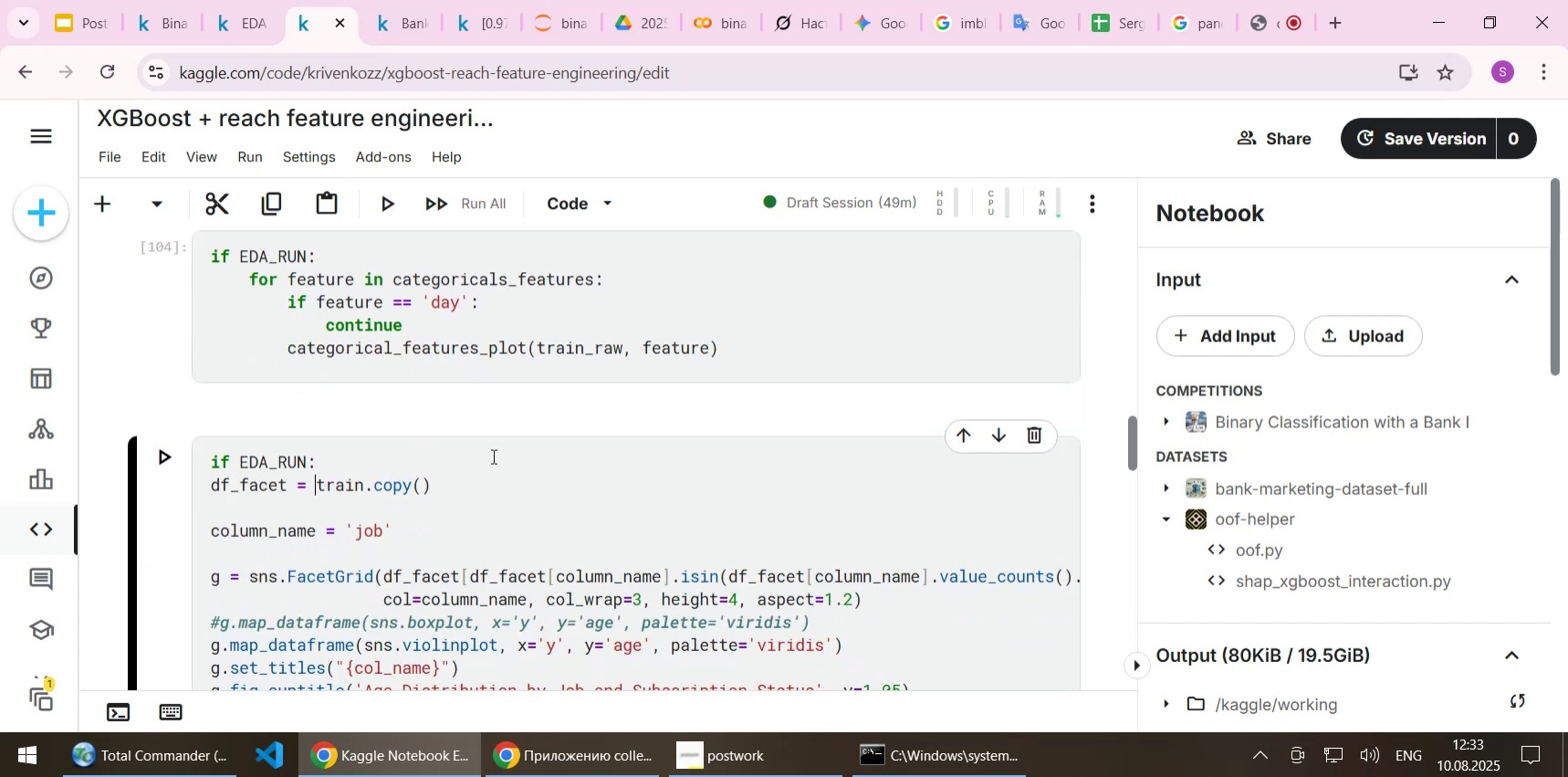 
key(Home)
 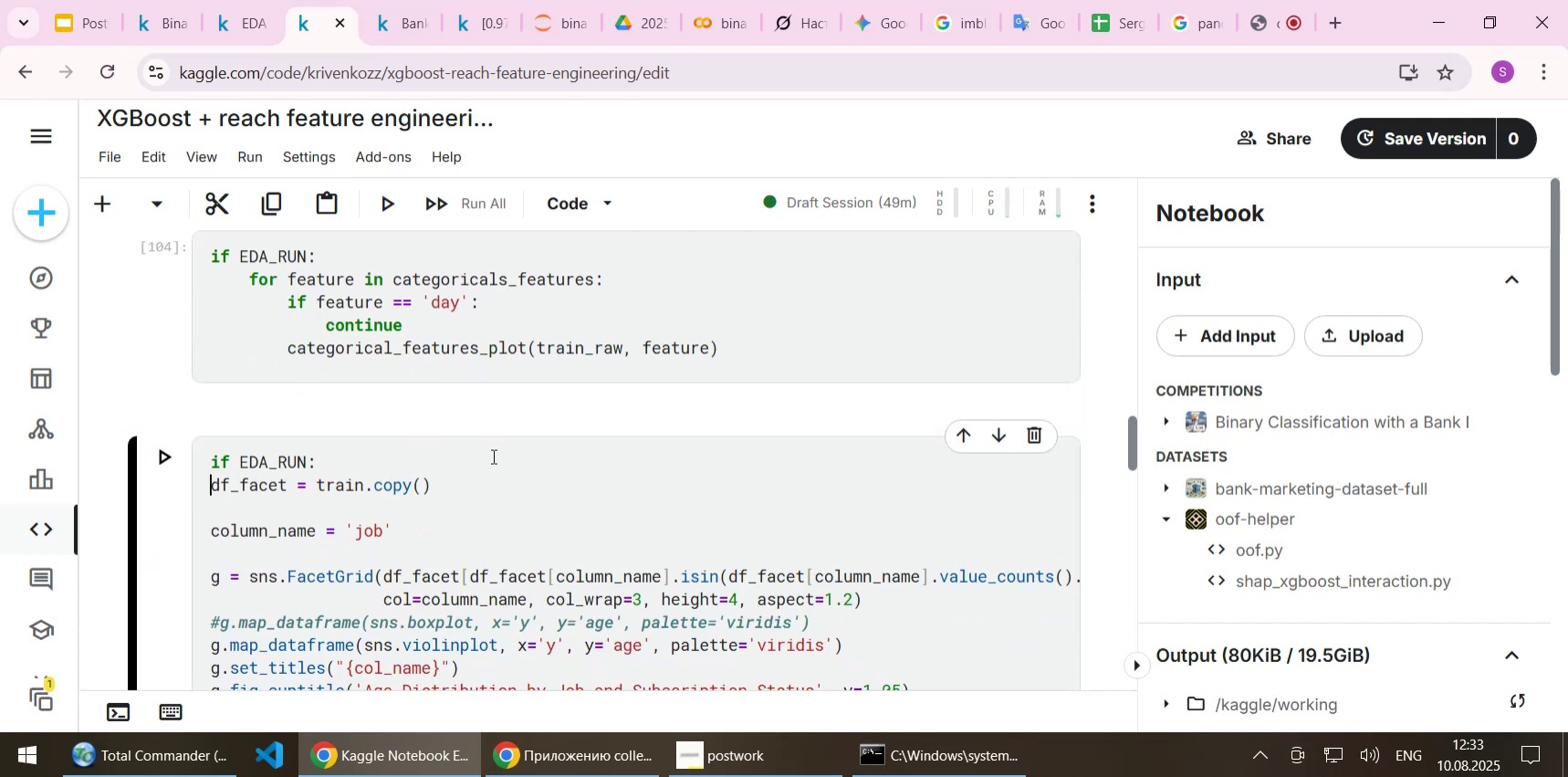 
key(Tab)
 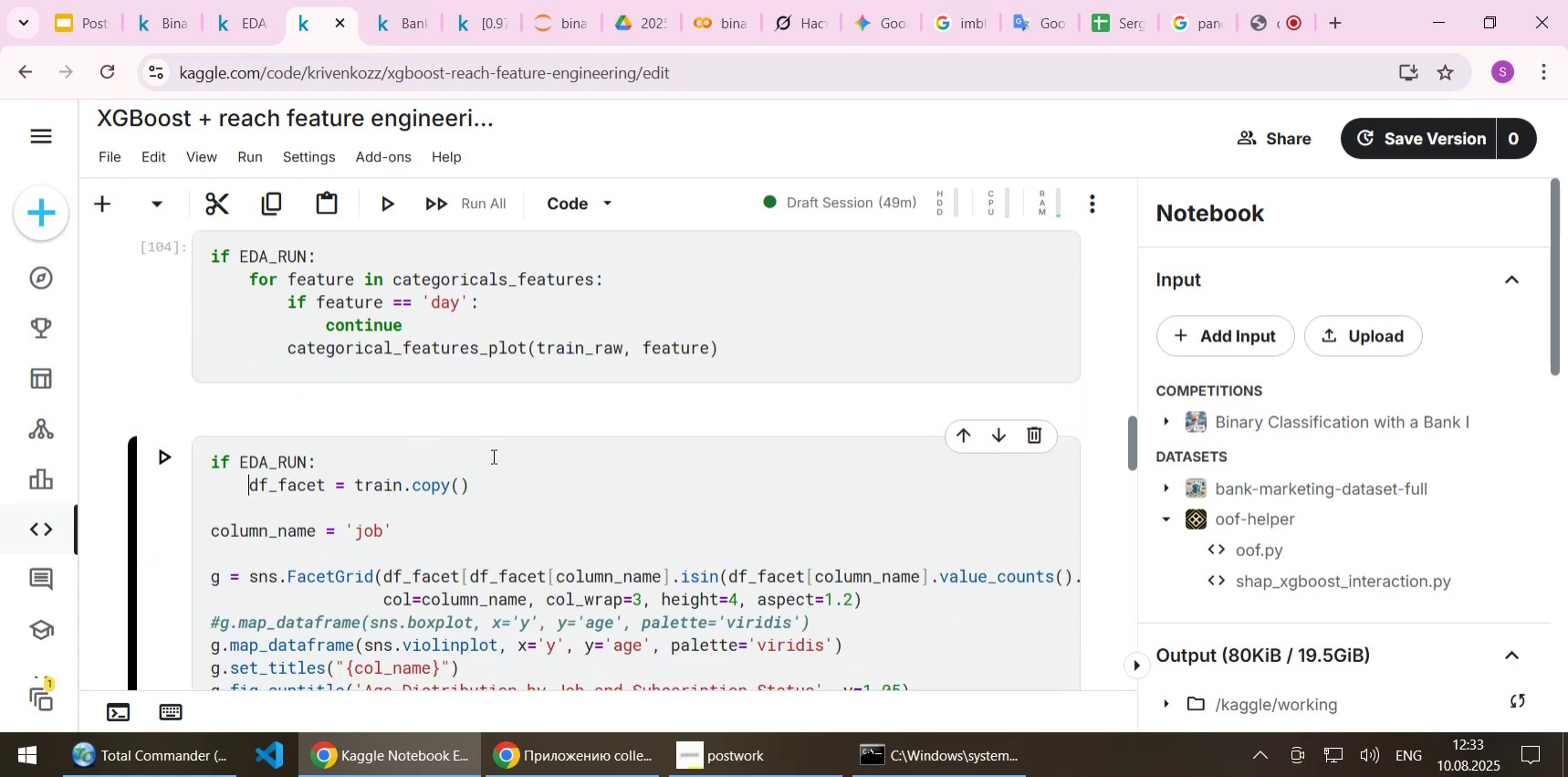 
key(ArrowDown)
 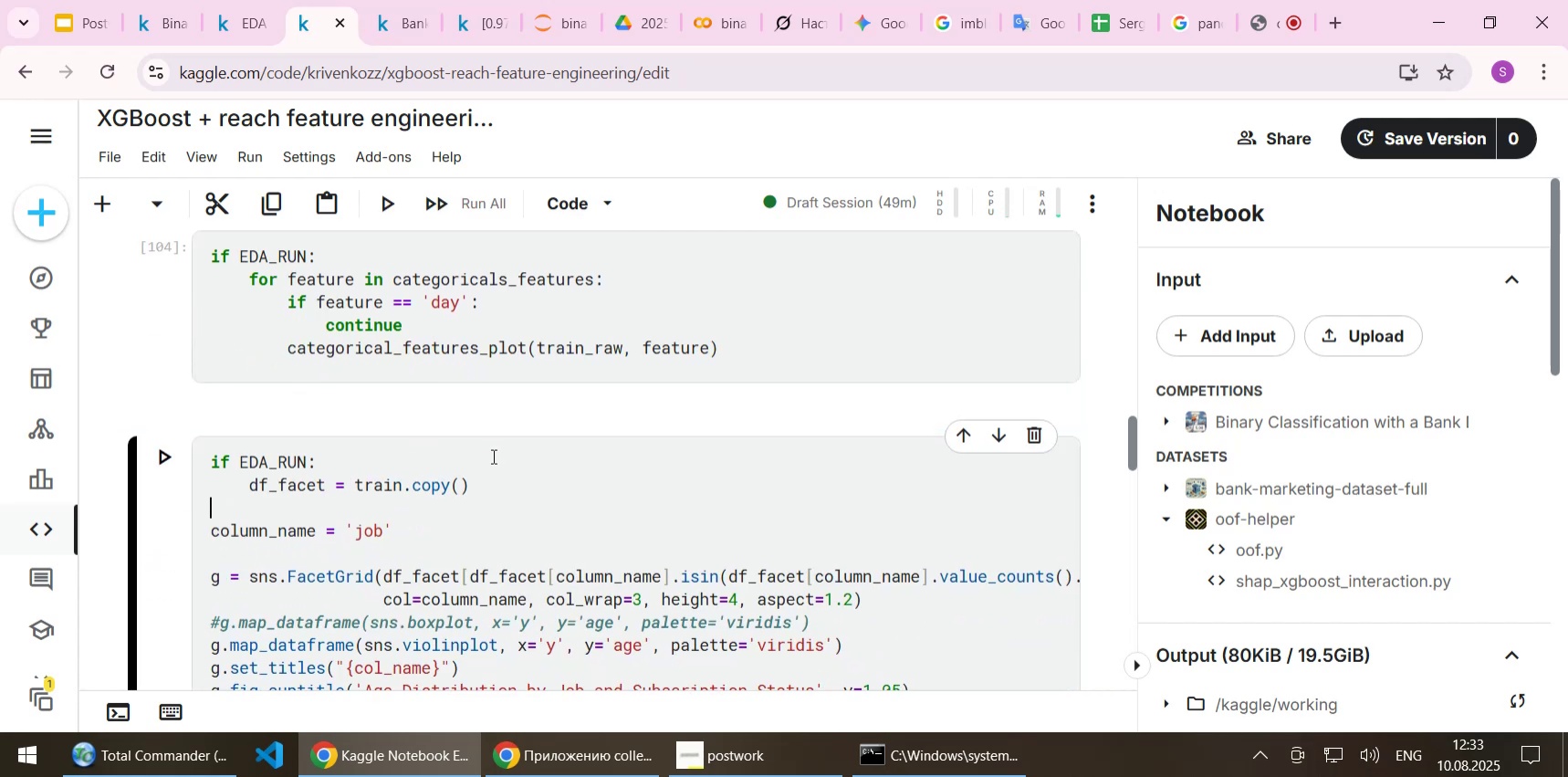 
key(ArrowDown)
 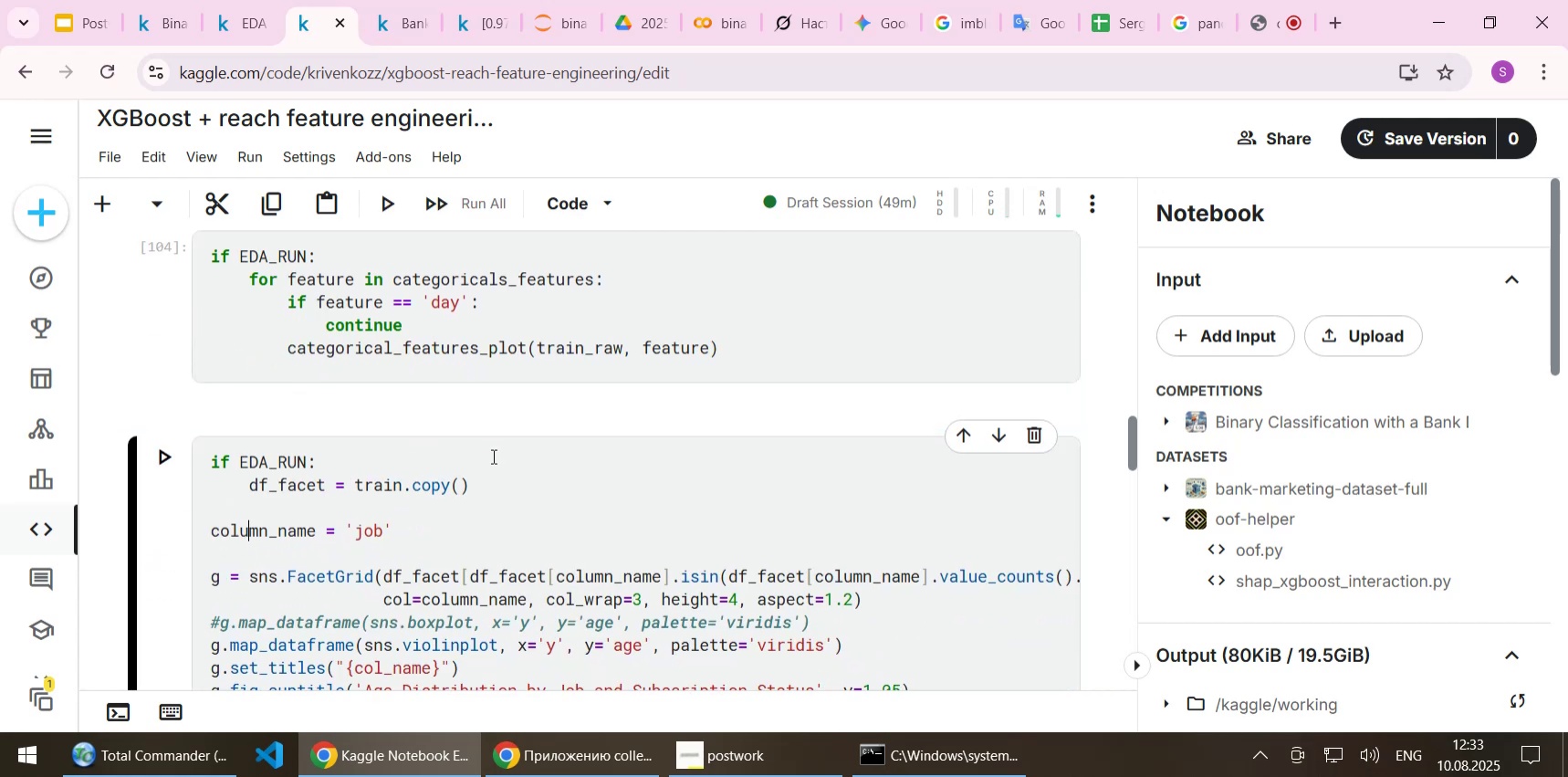 
key(Home)
 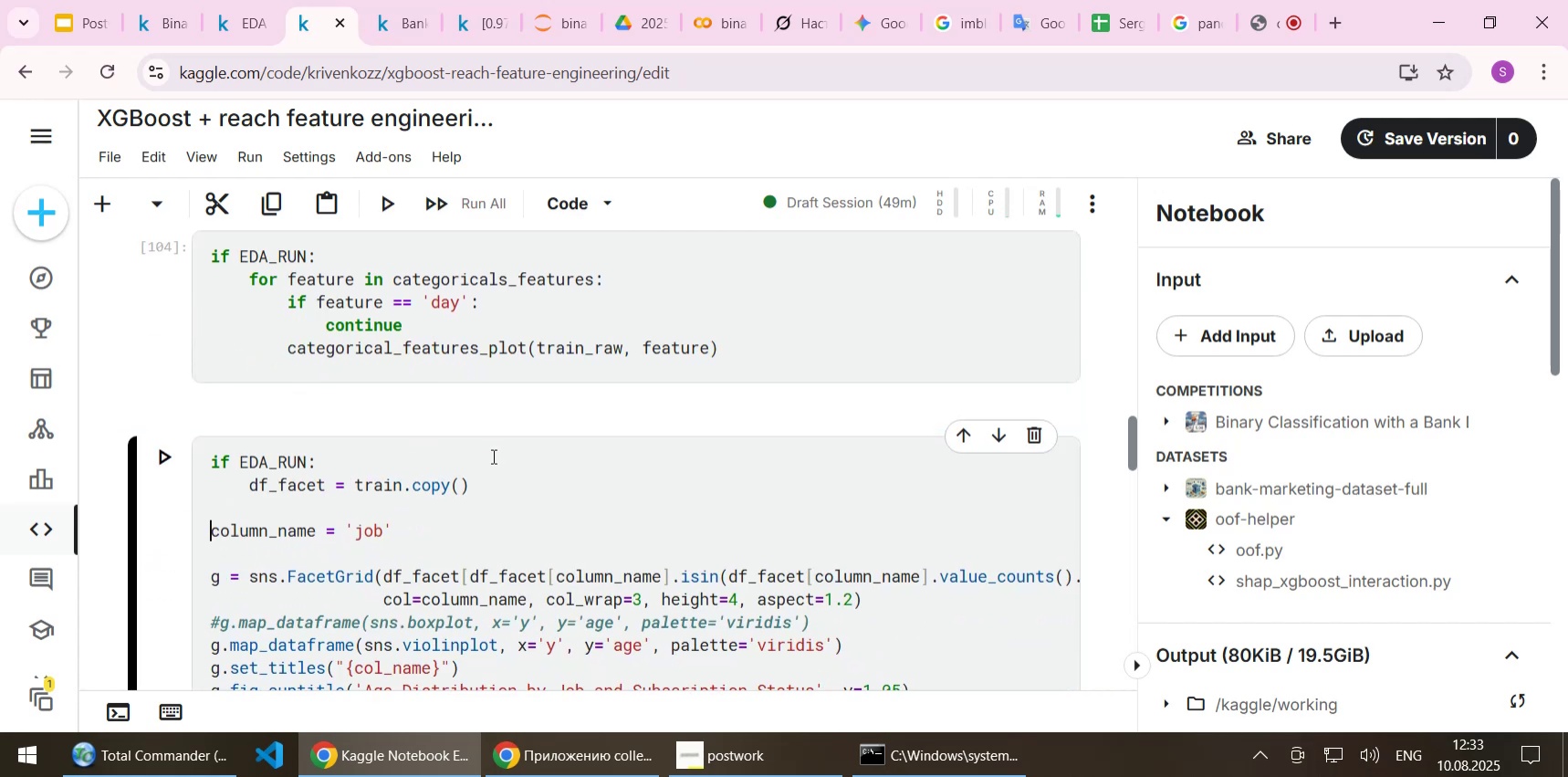 
key(Tab)
 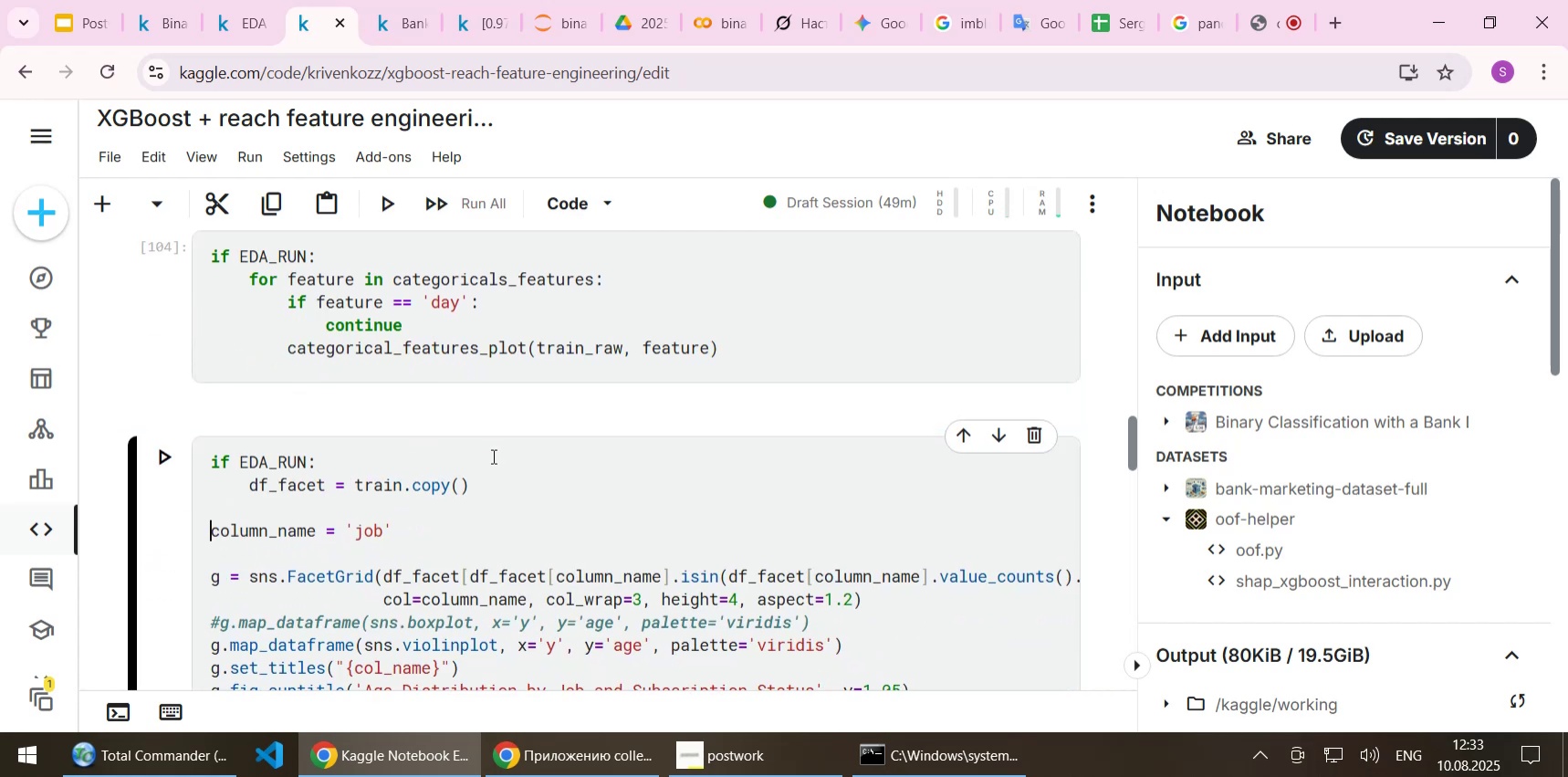 
key(ArrowDown)
 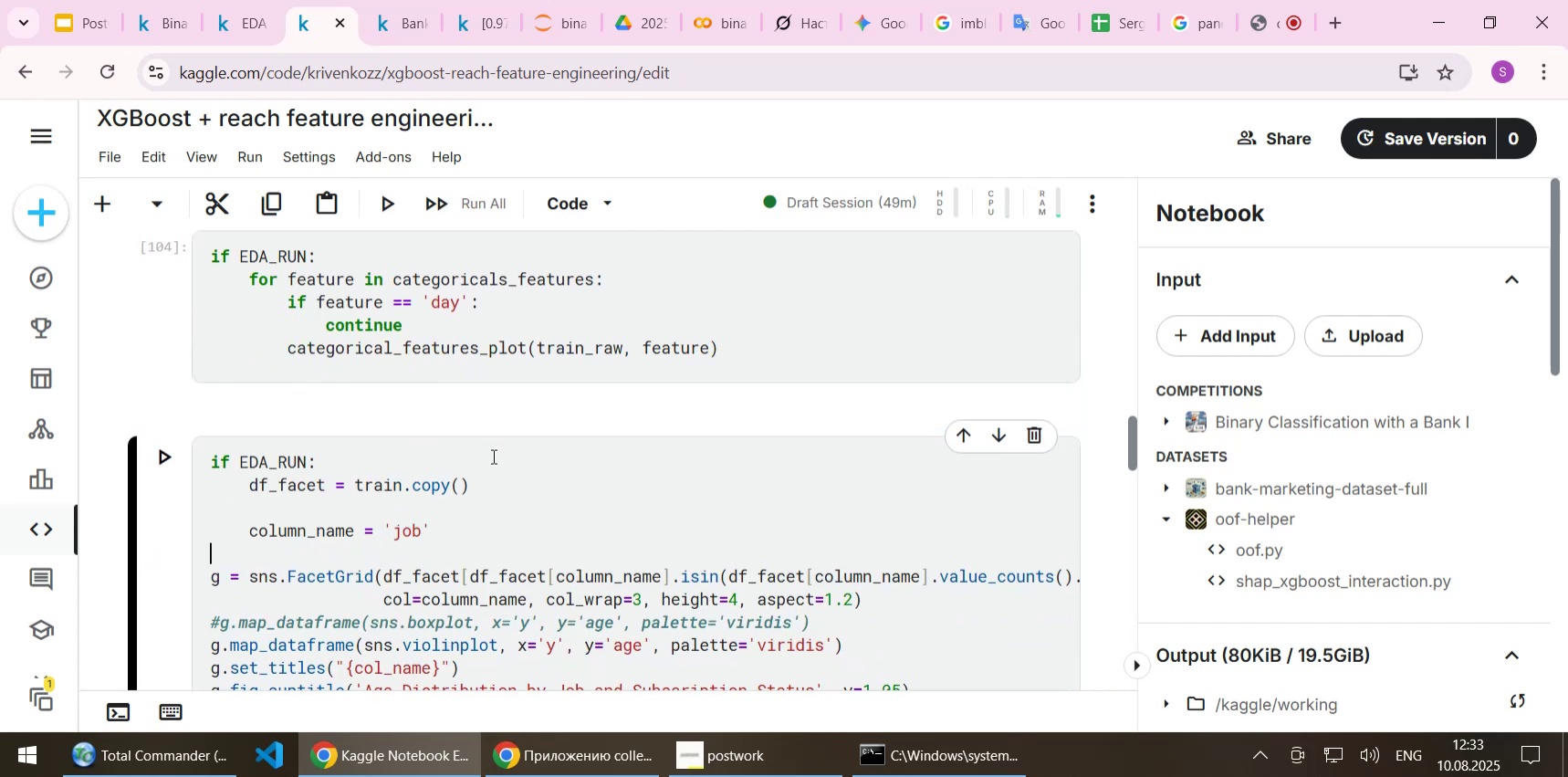 
key(ArrowDown)
 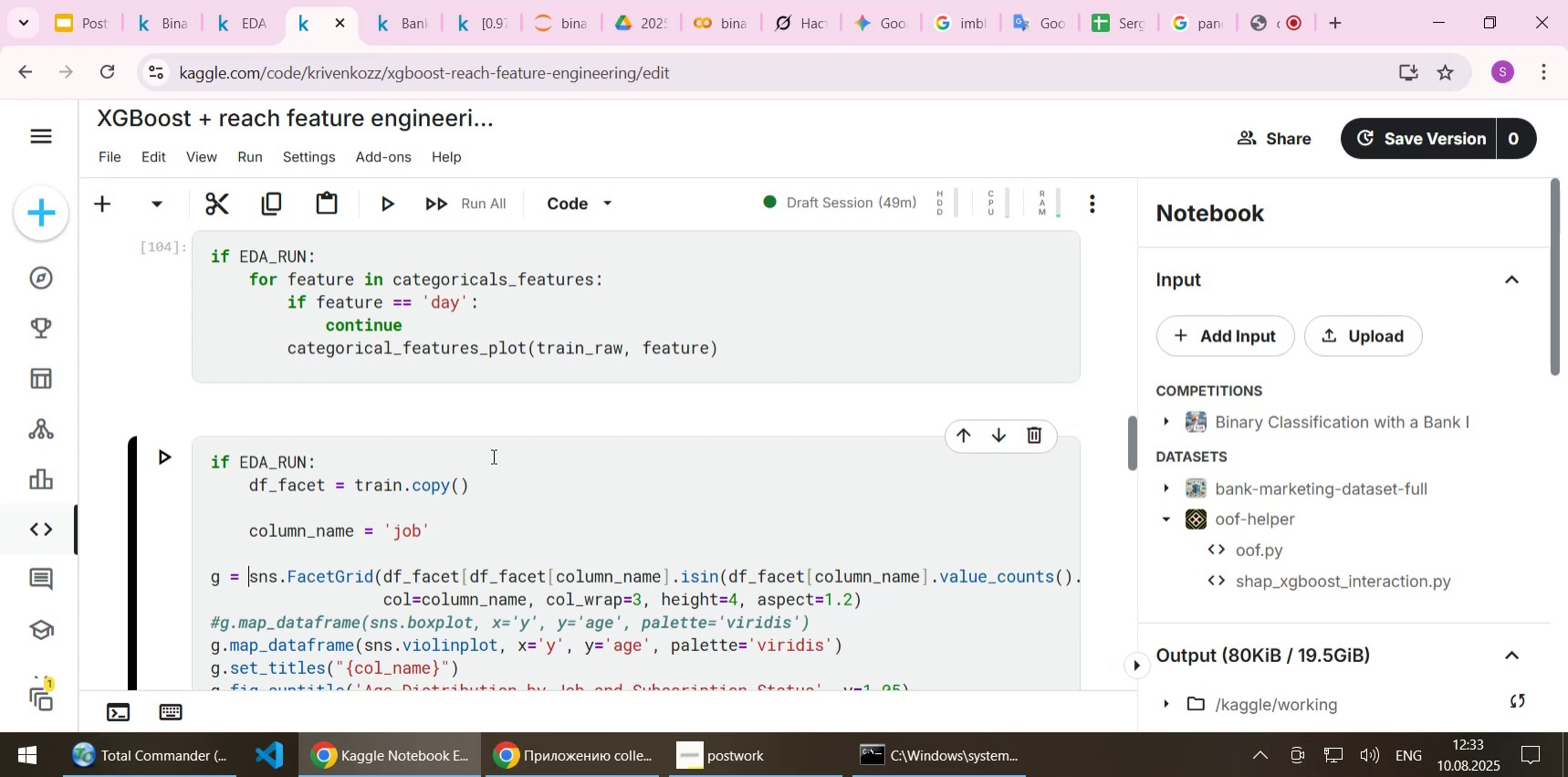 
key(Home)
 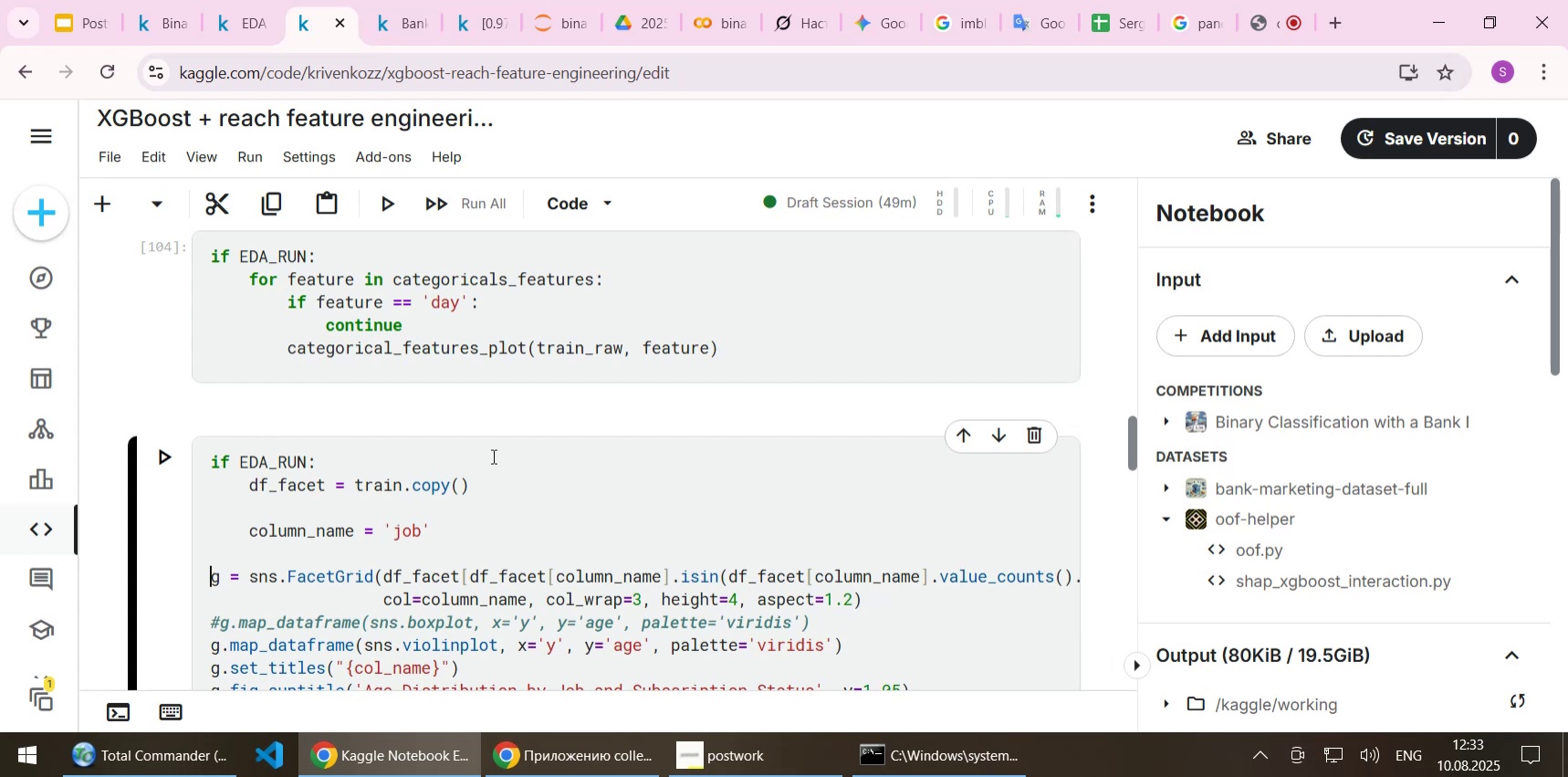 
key(Tab)
 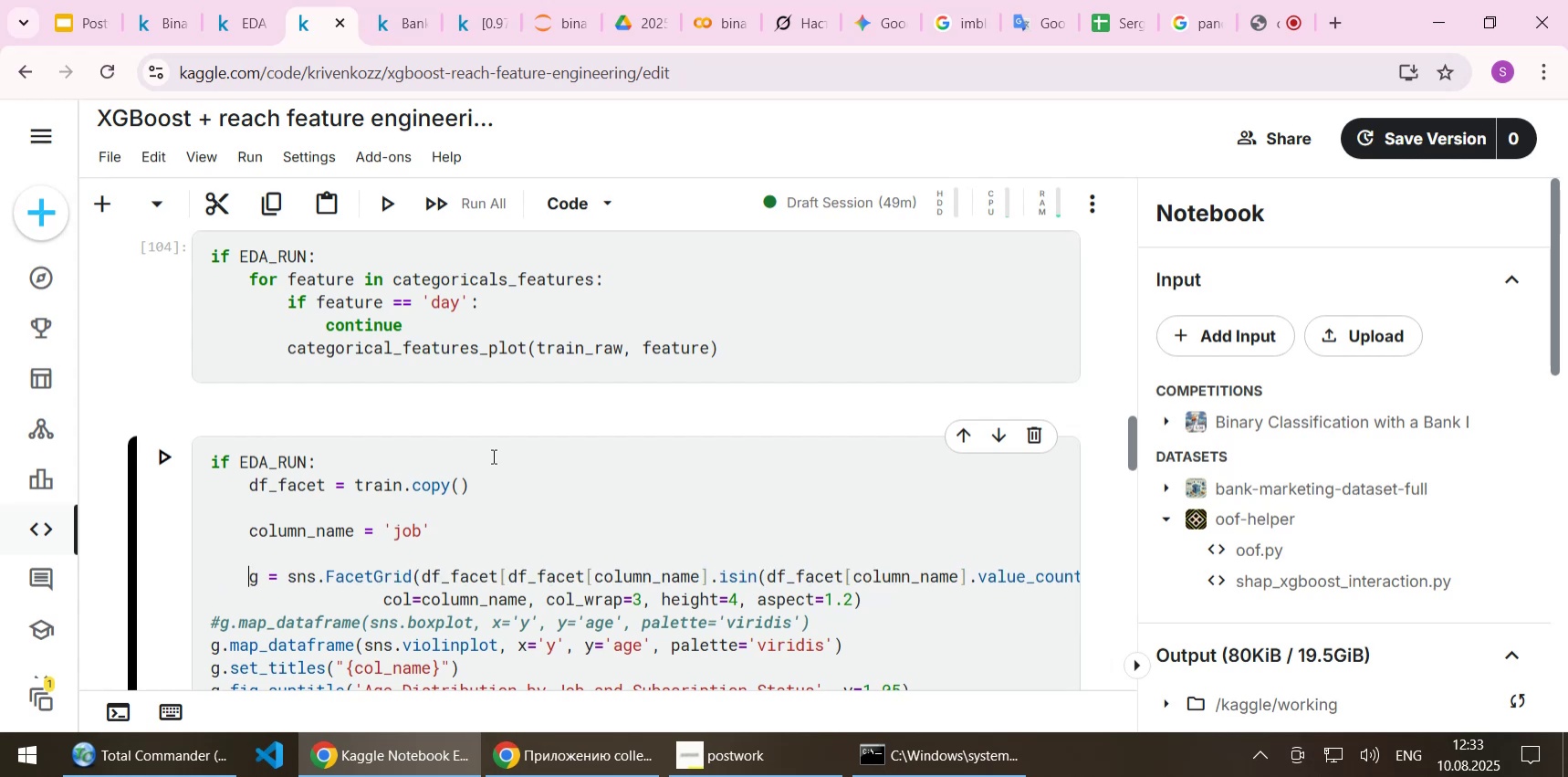 
key(ArrowDown)
 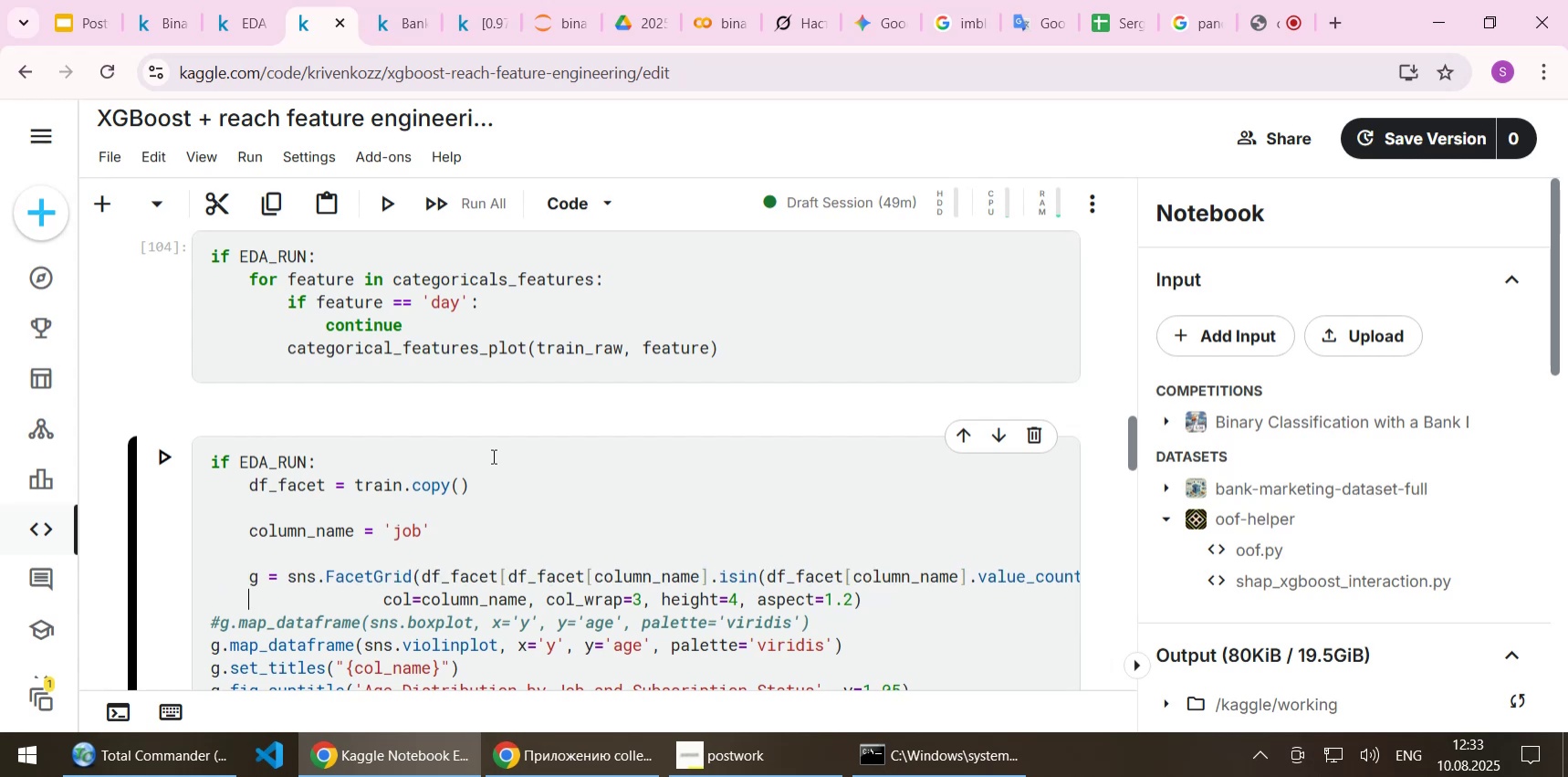 
key(ArrowDown)
 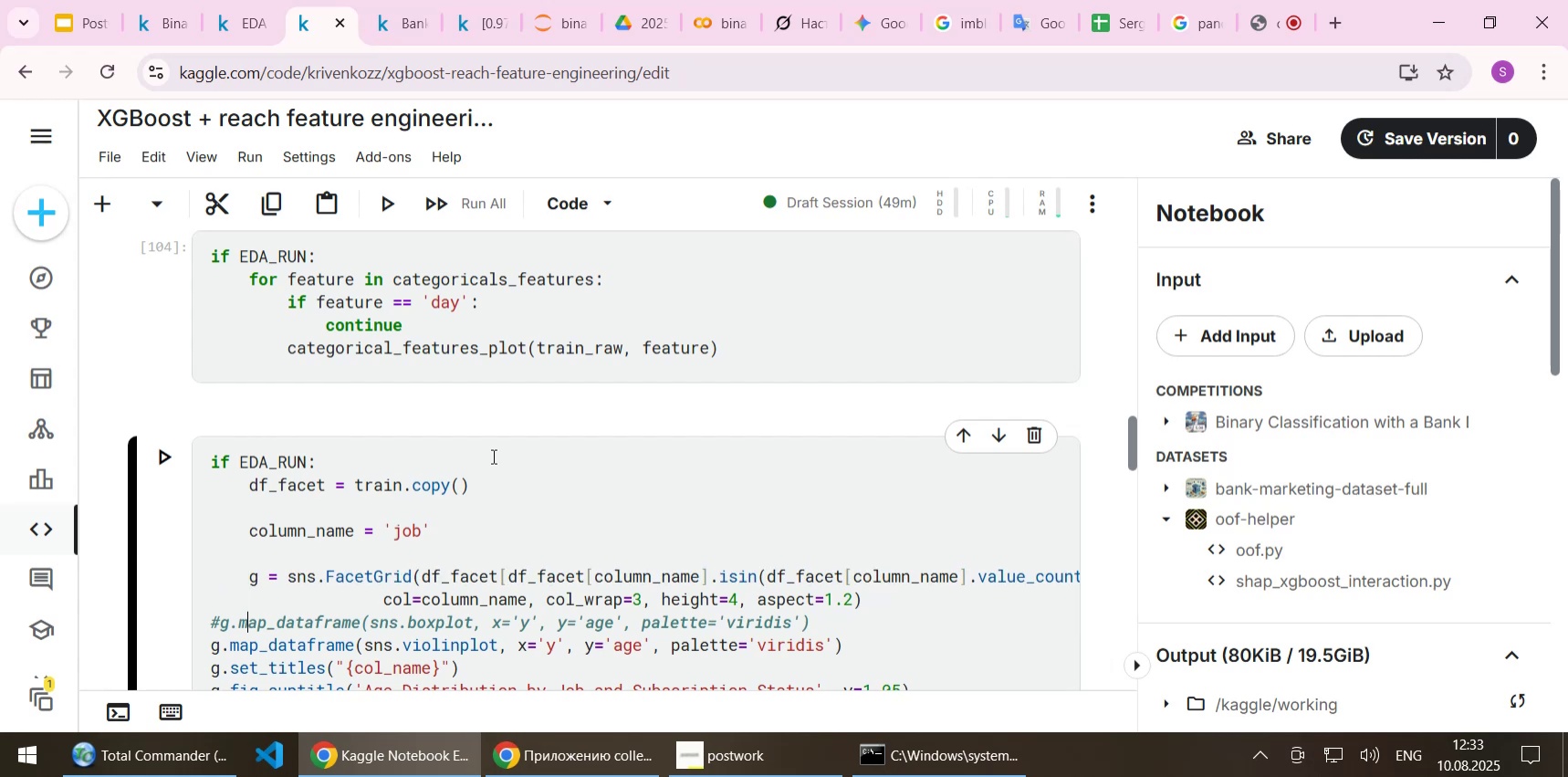 
key(Home)
 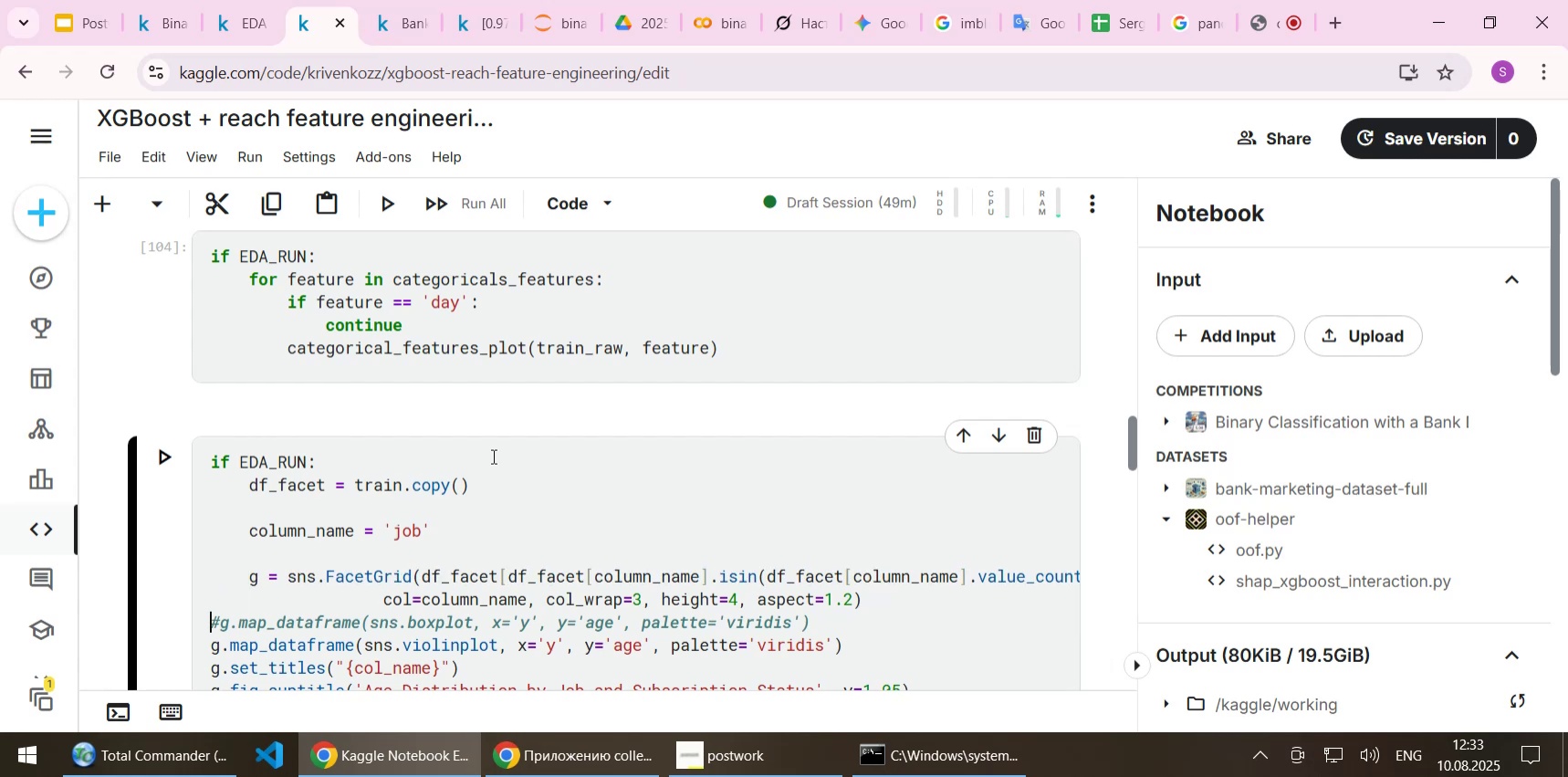 
key(Tab)
 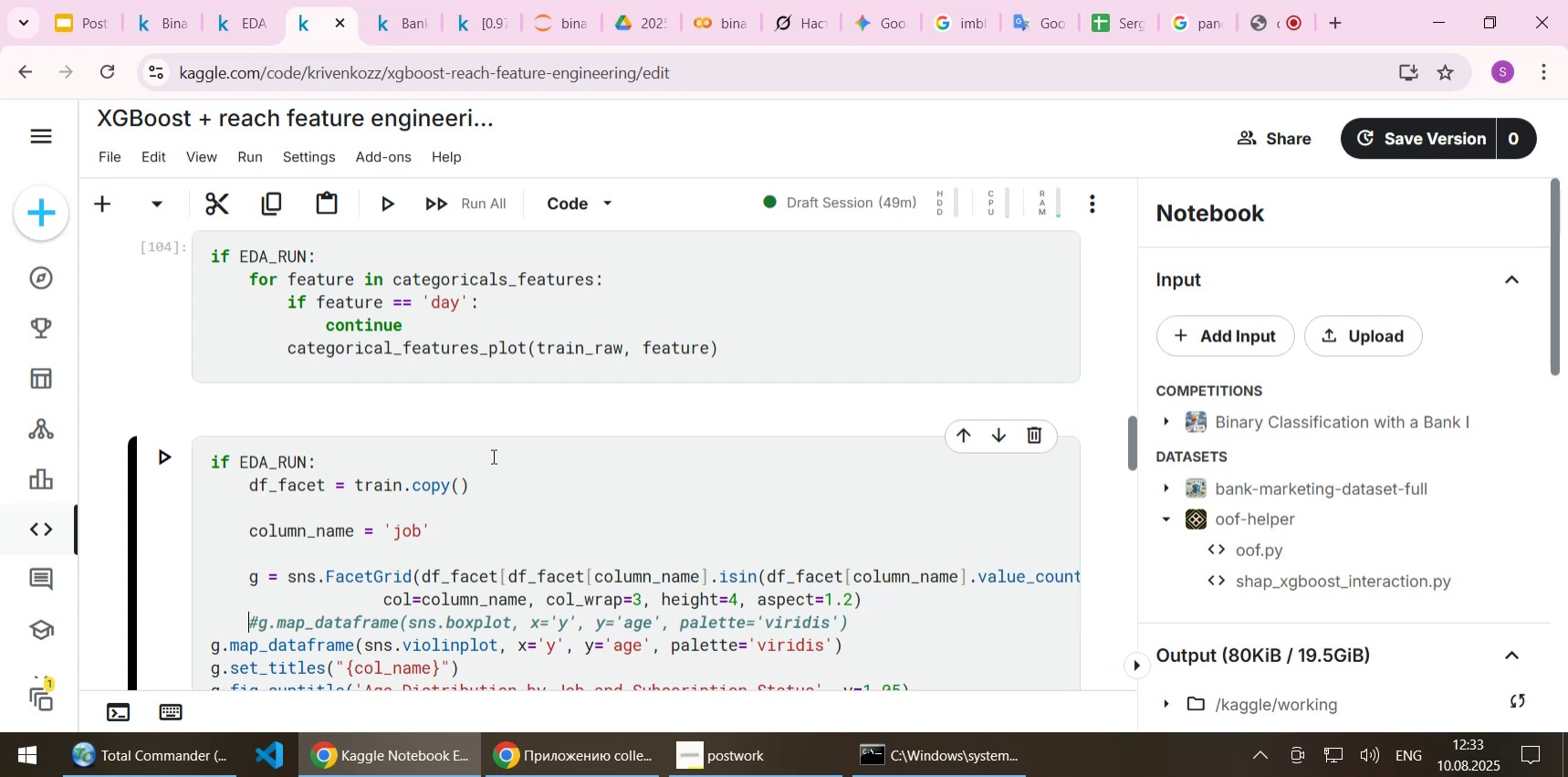 
key(ArrowDown)
 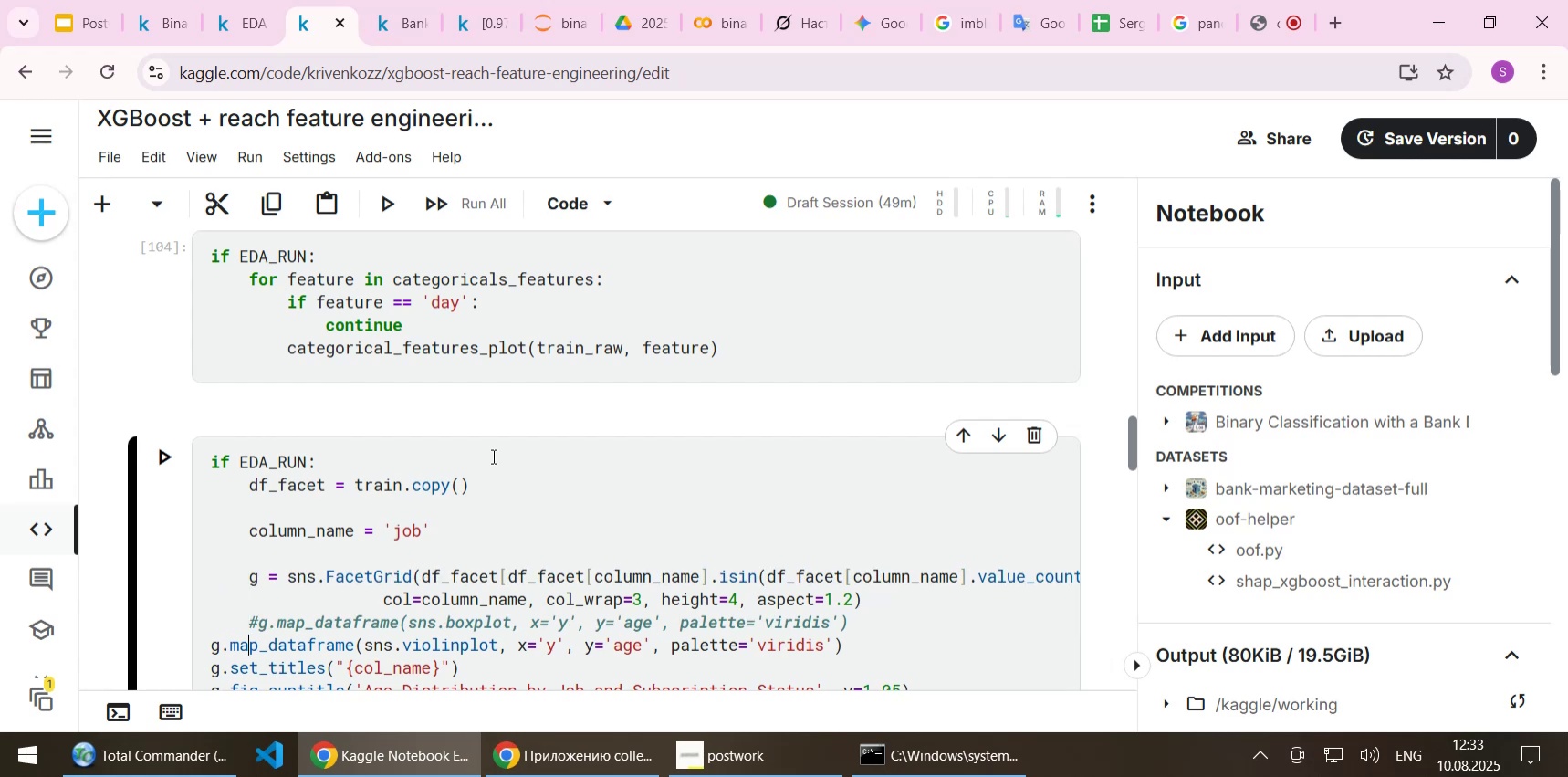 
key(Home)
 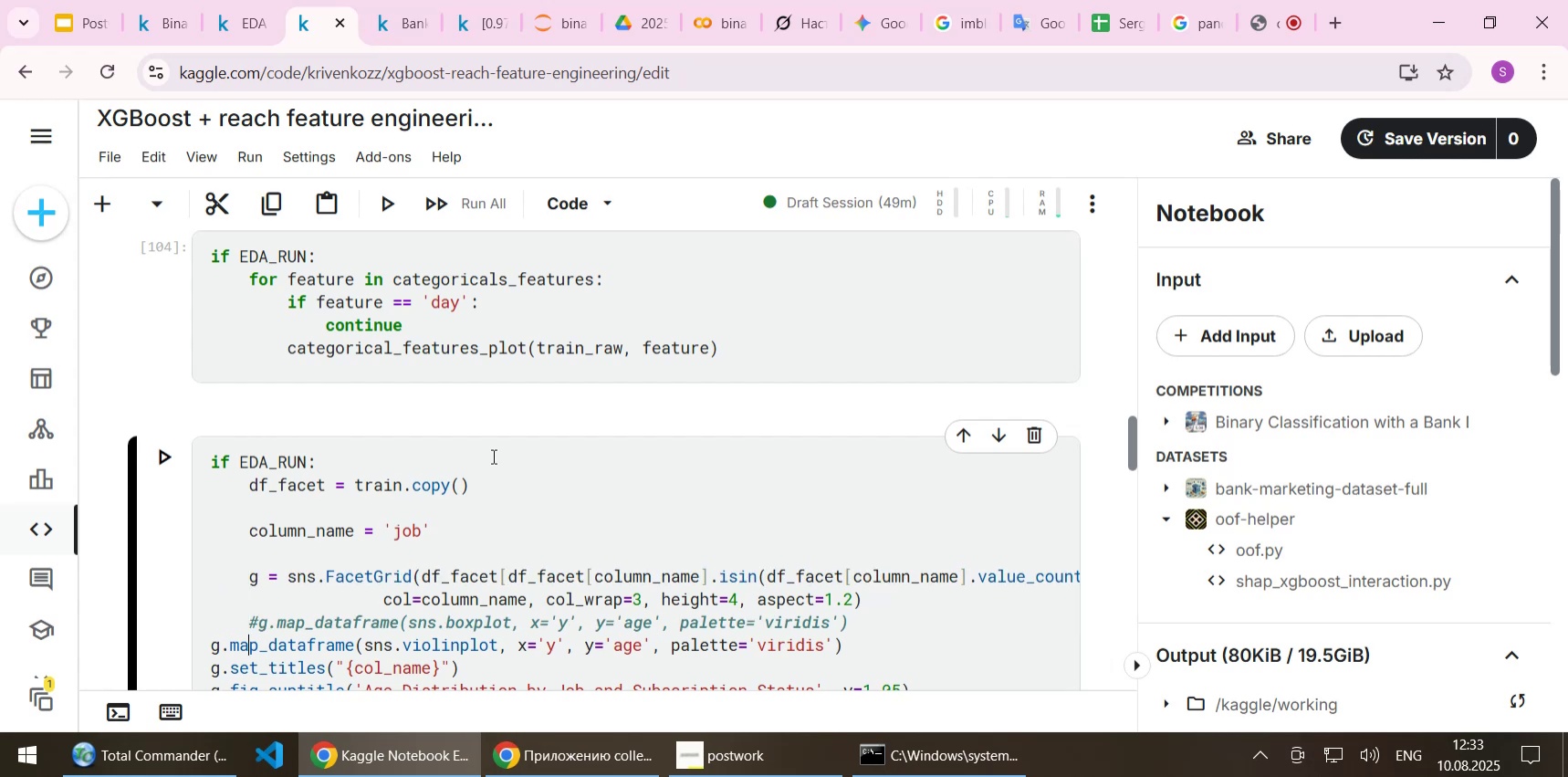 
key(Tab)
 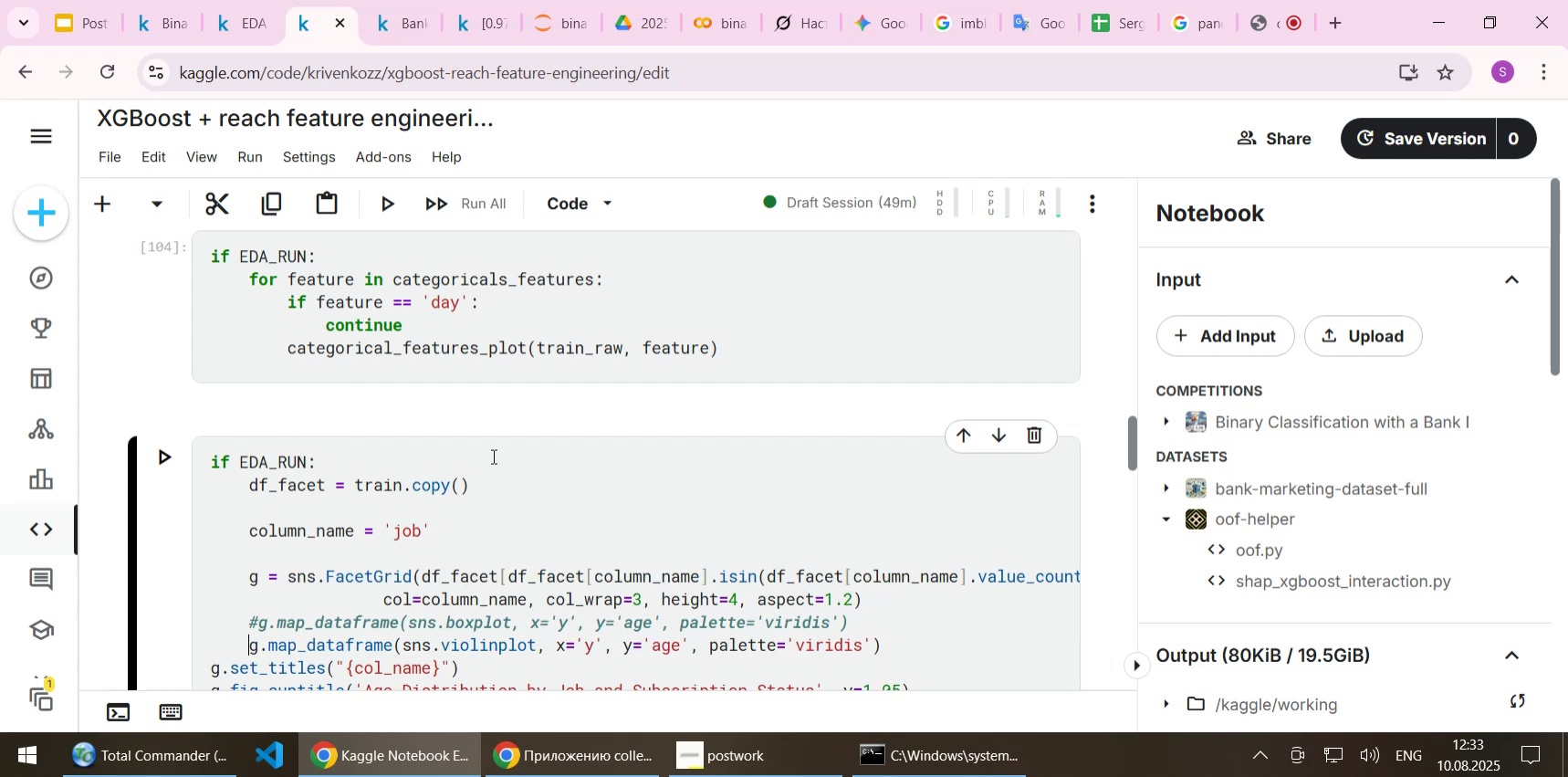 
key(ArrowDown)
 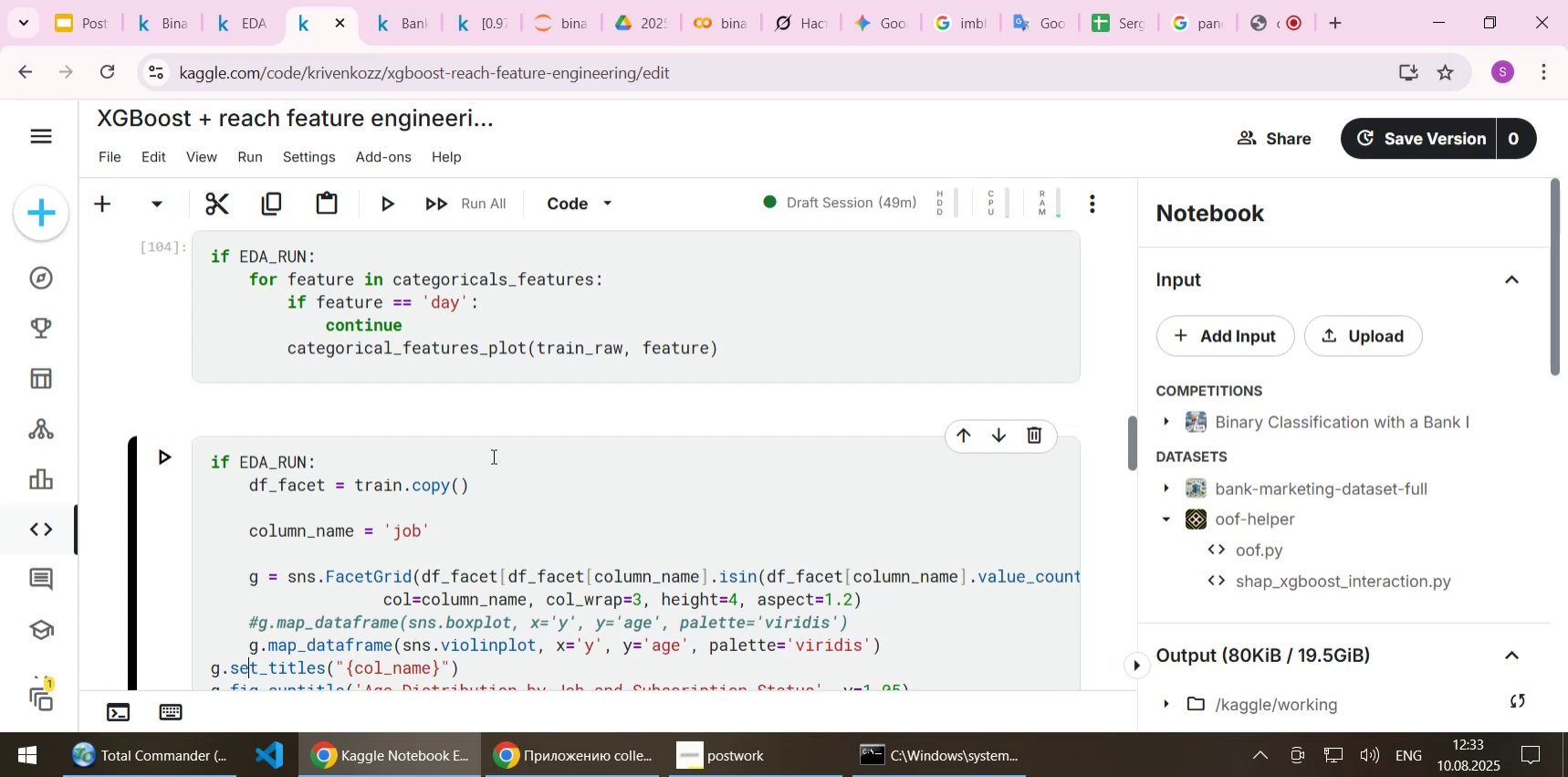 
key(Home)
 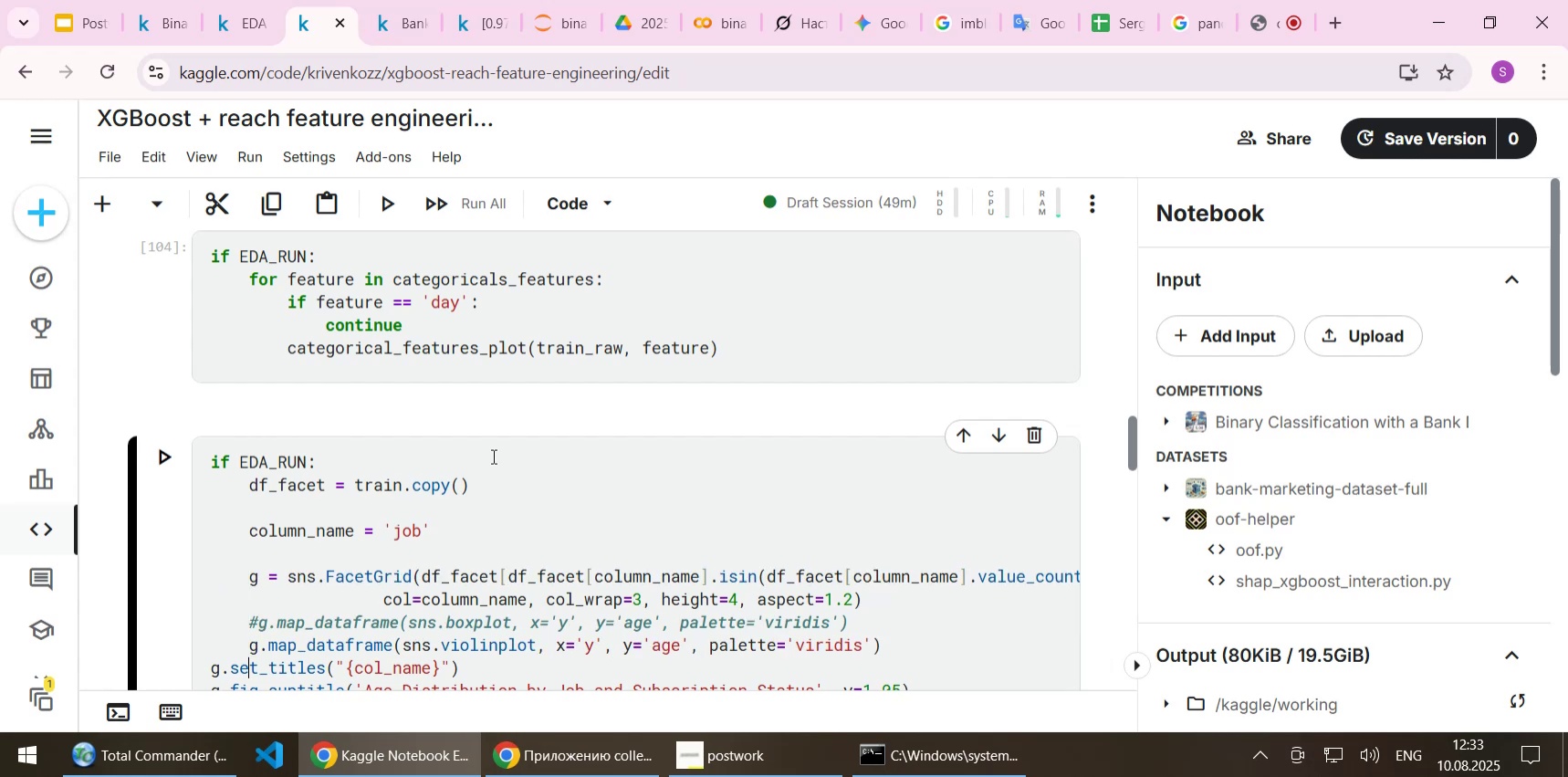 
key(Tab)
 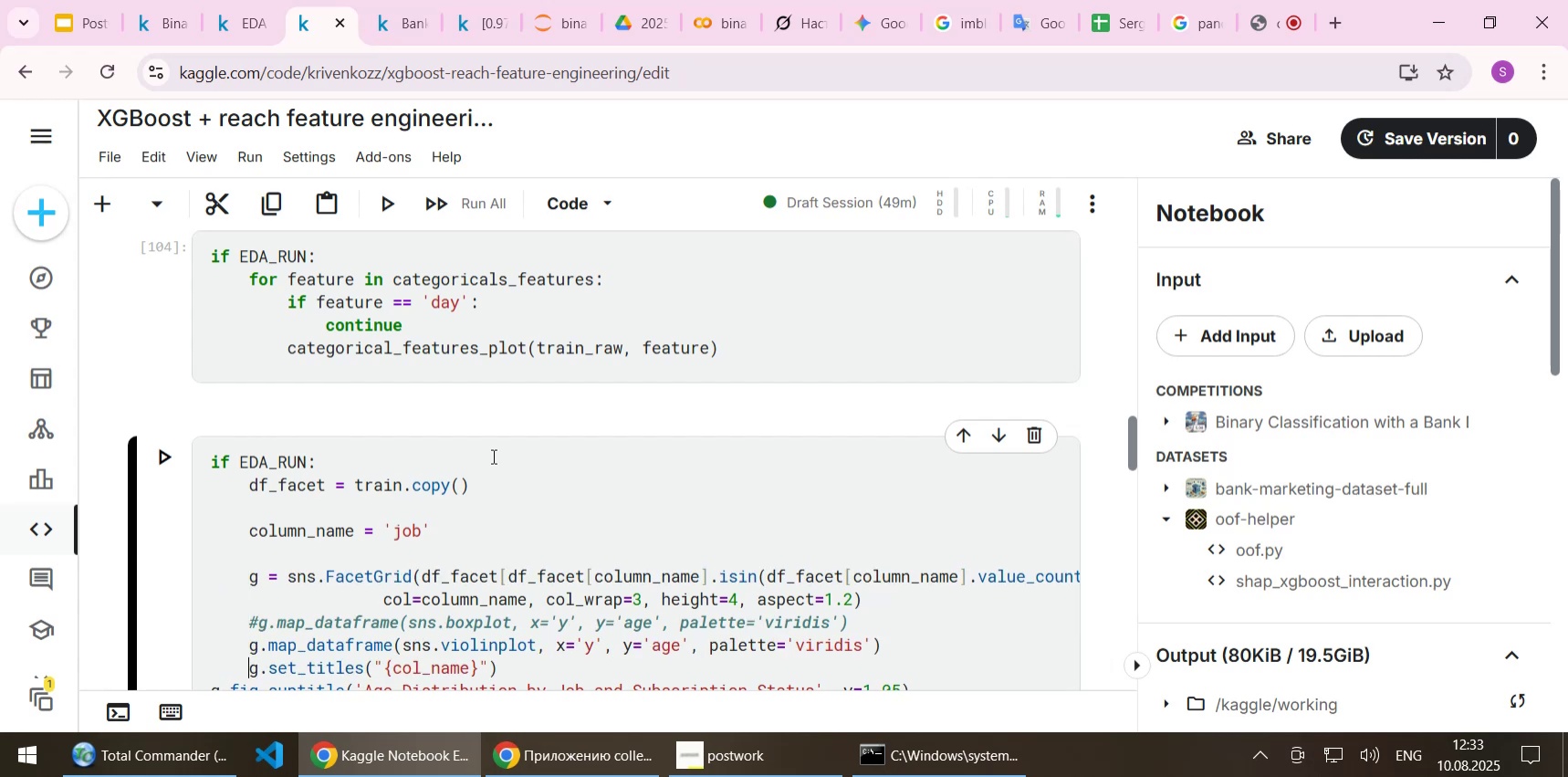 
key(ArrowDown)
 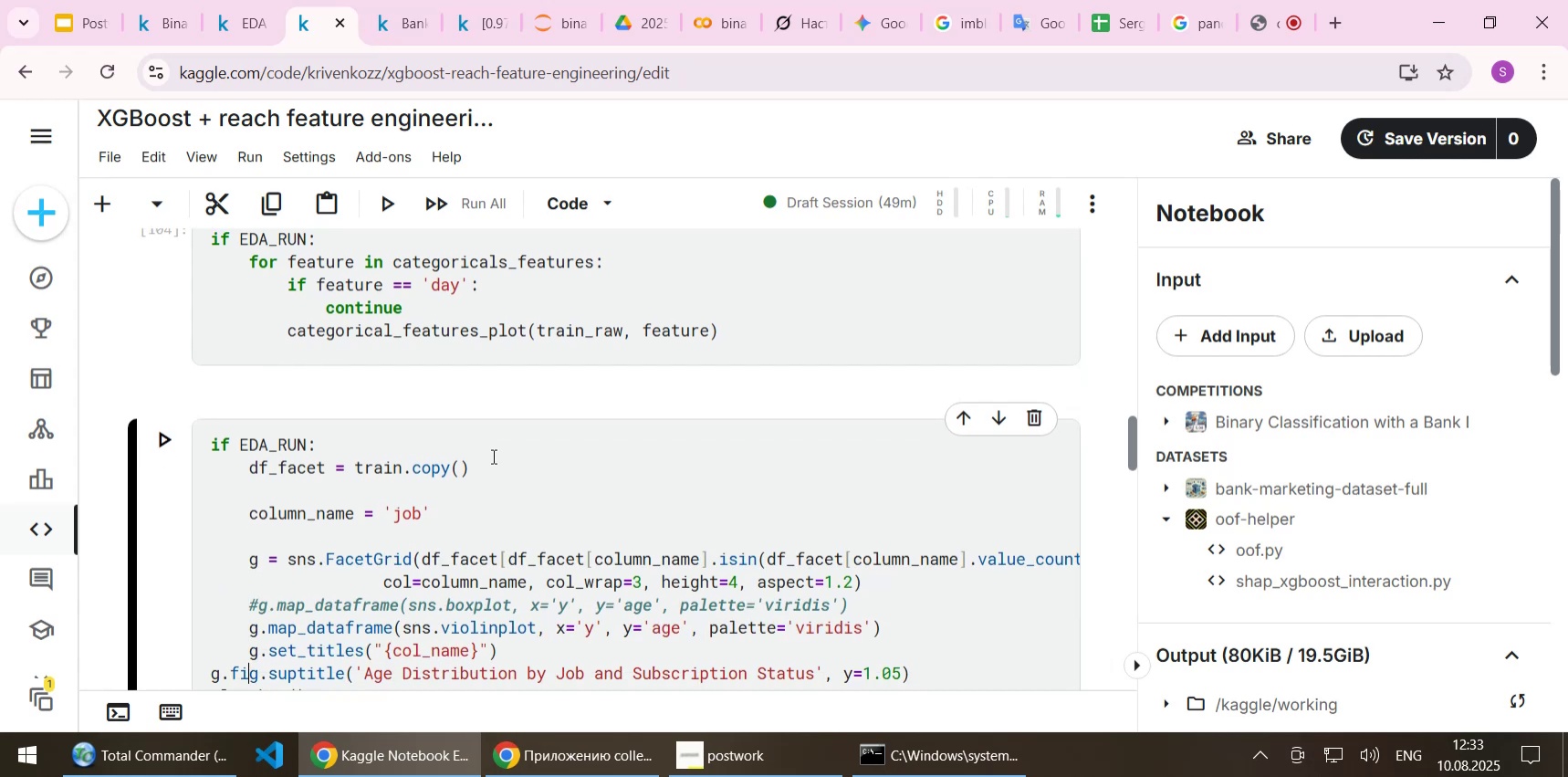 
key(Home)
 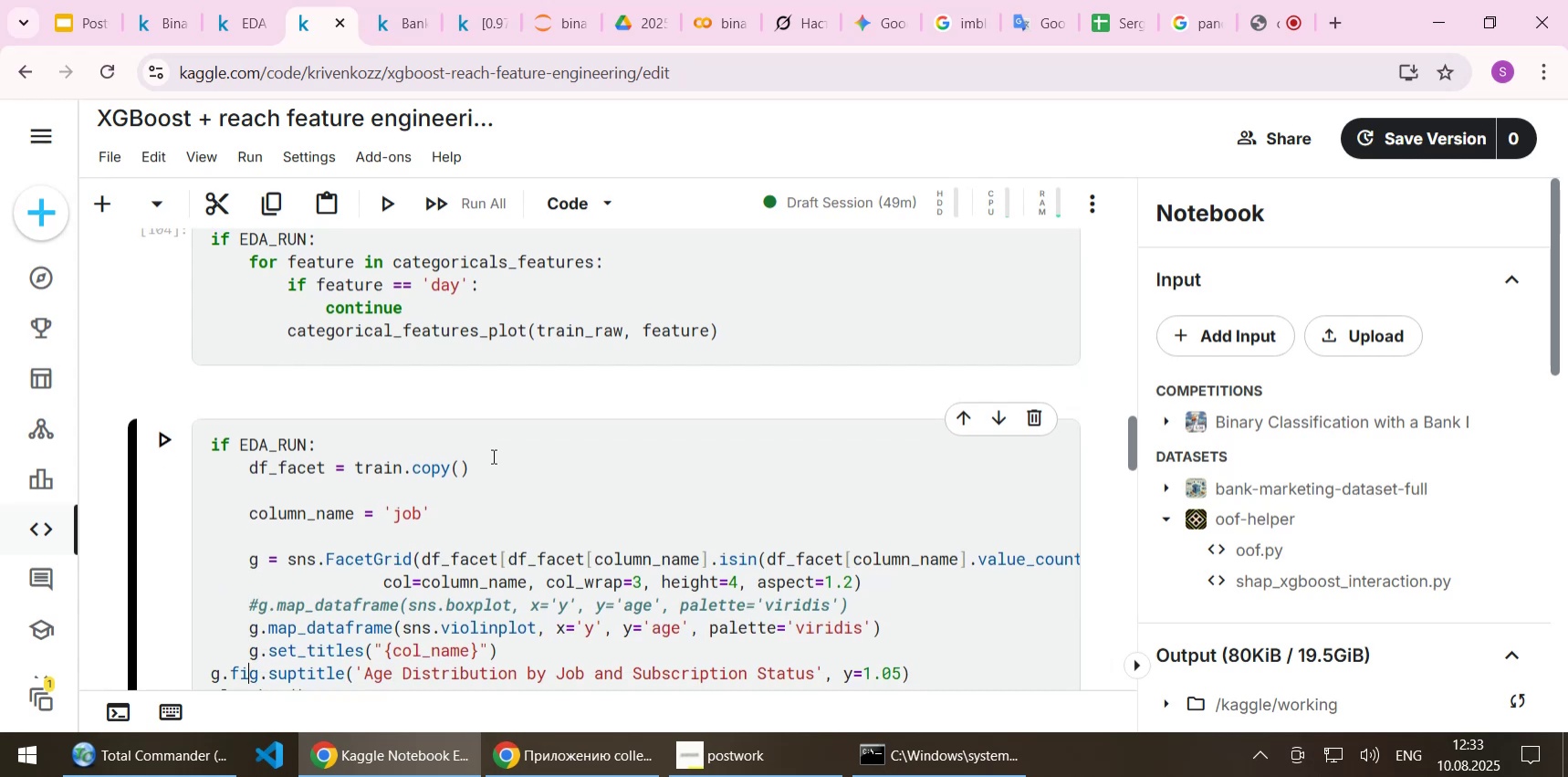 
key(Tab)
 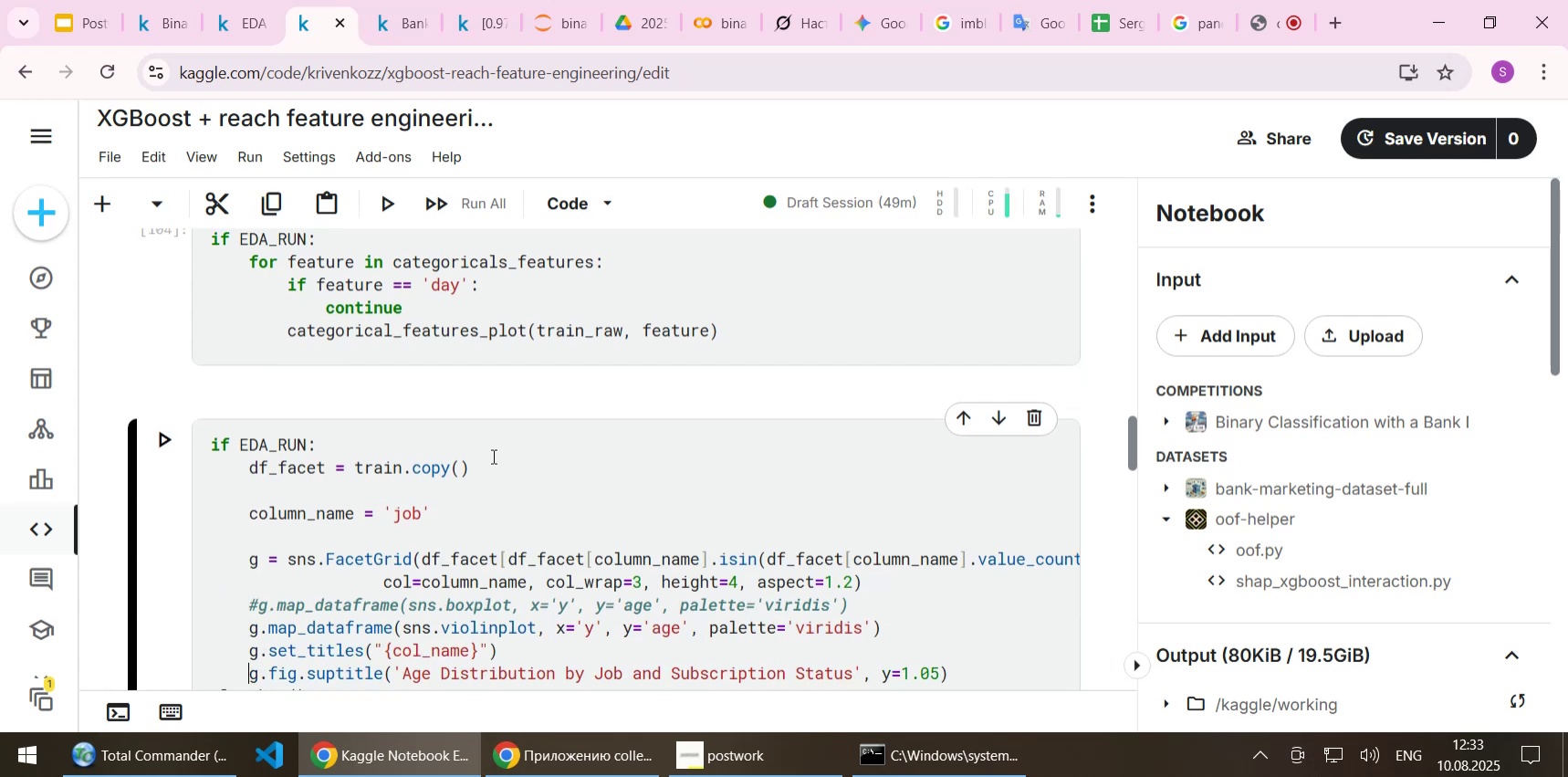 
key(ArrowDown)
 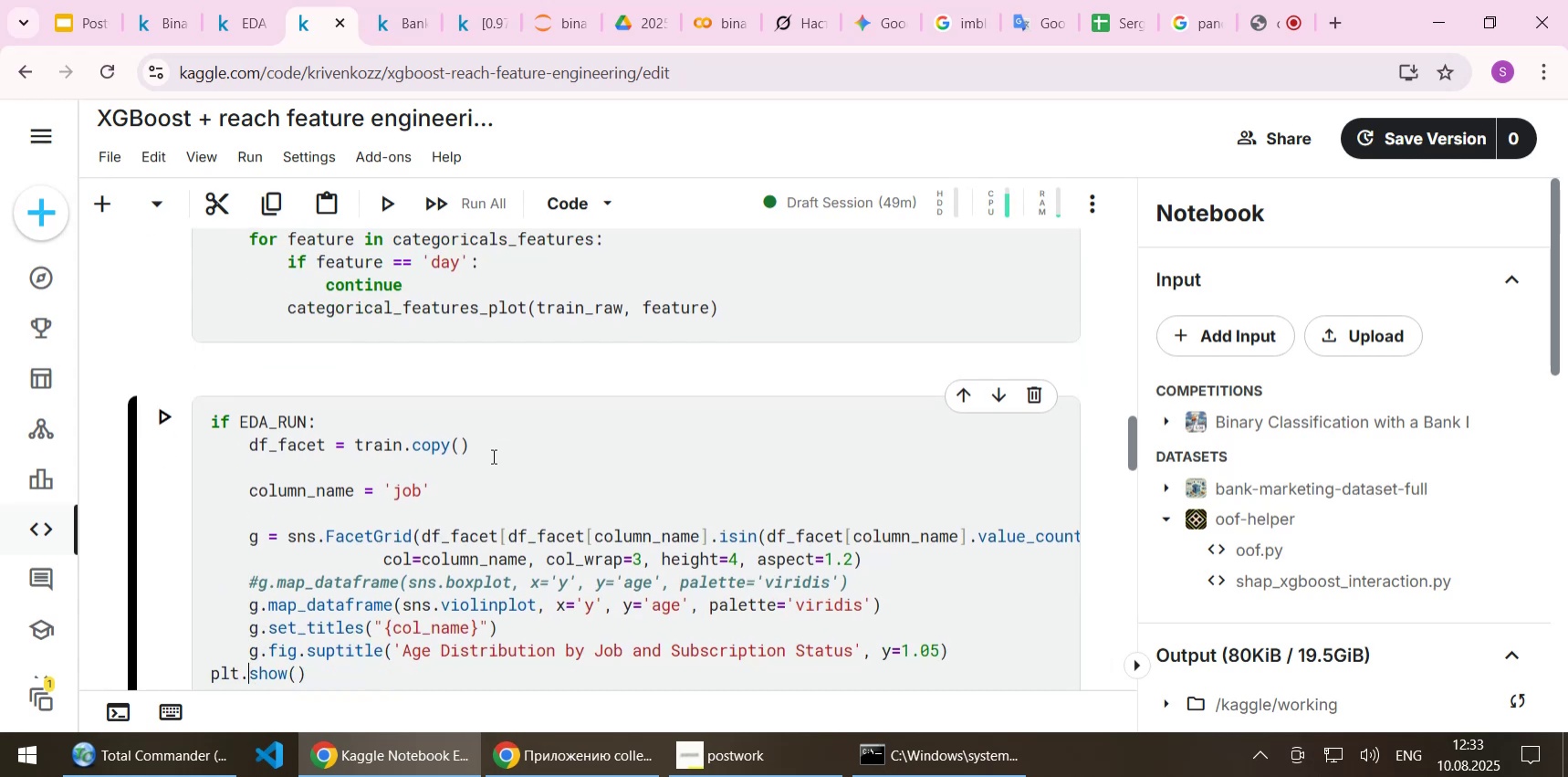 
key(Home)
 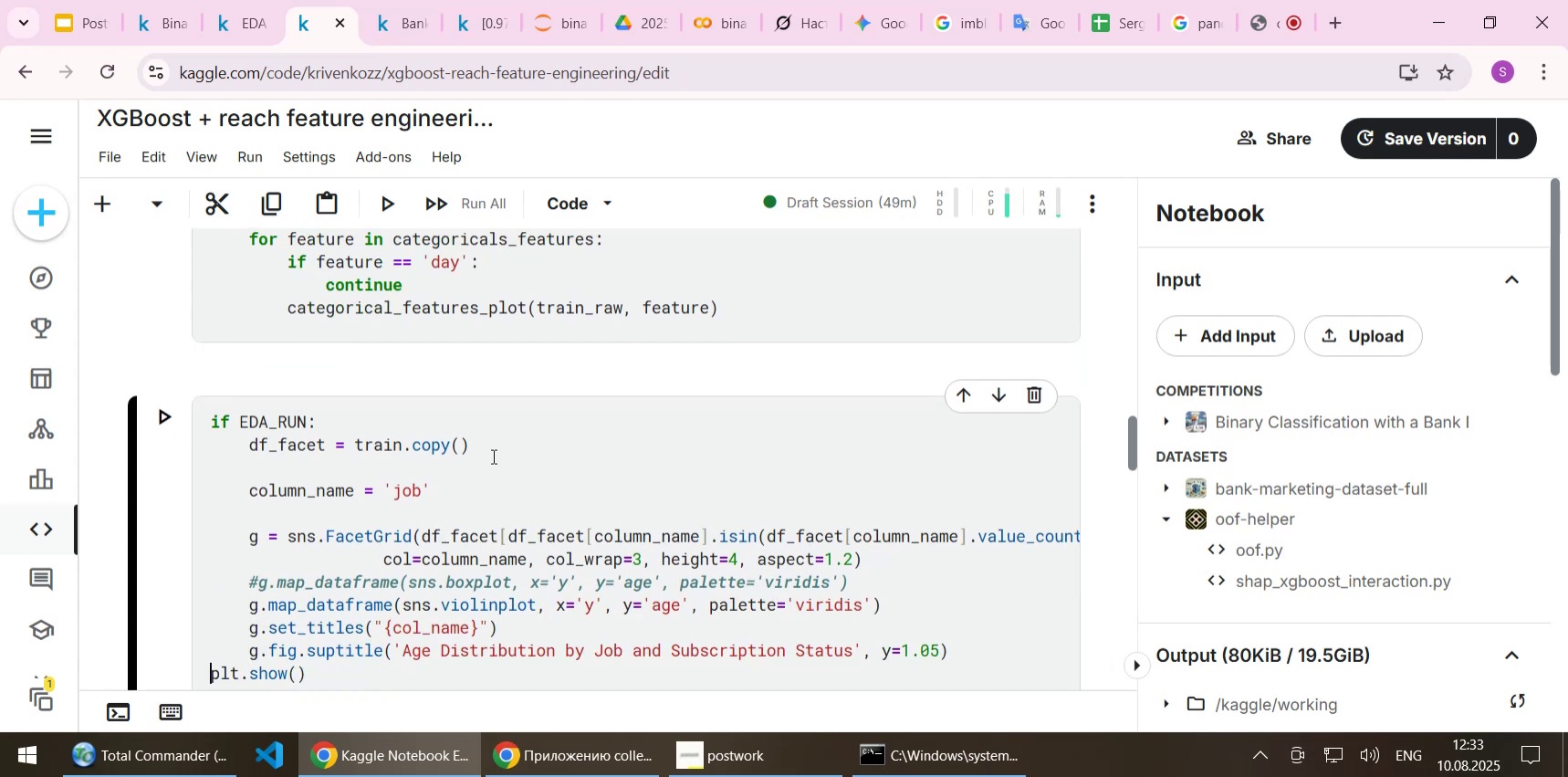 
key(Tab)
 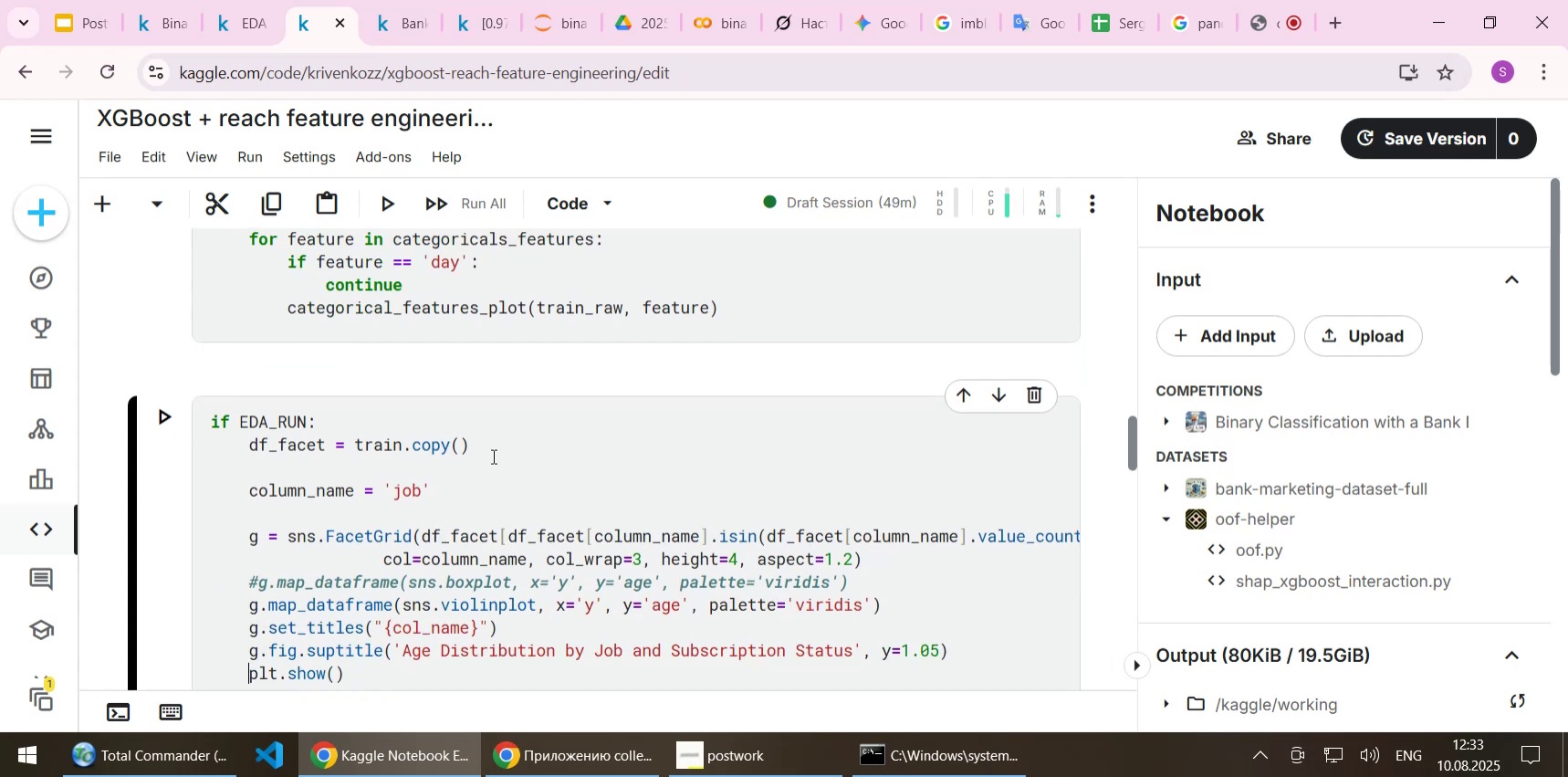 
key(ArrowDown)
 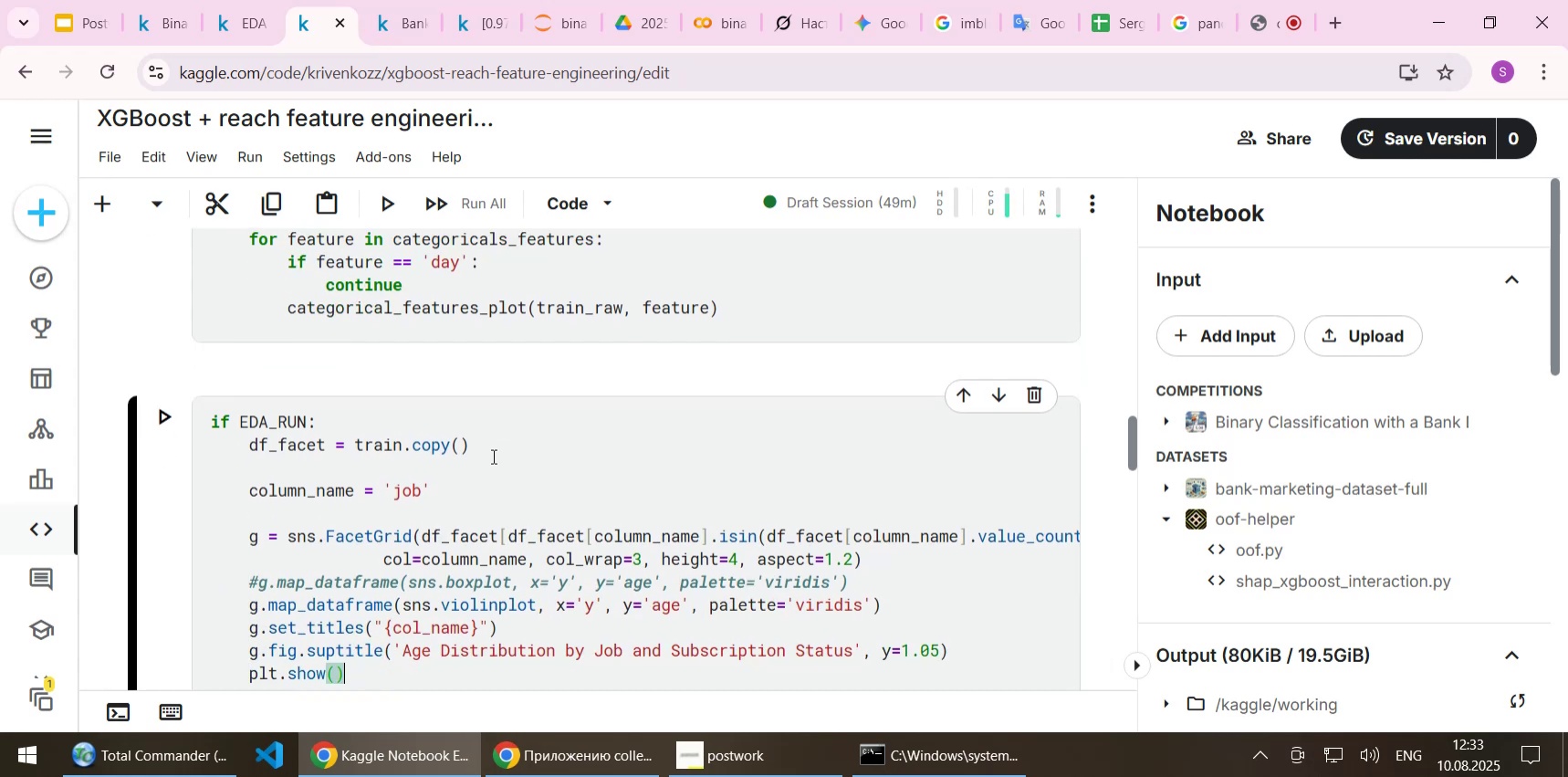 
key(ArrowDown)
 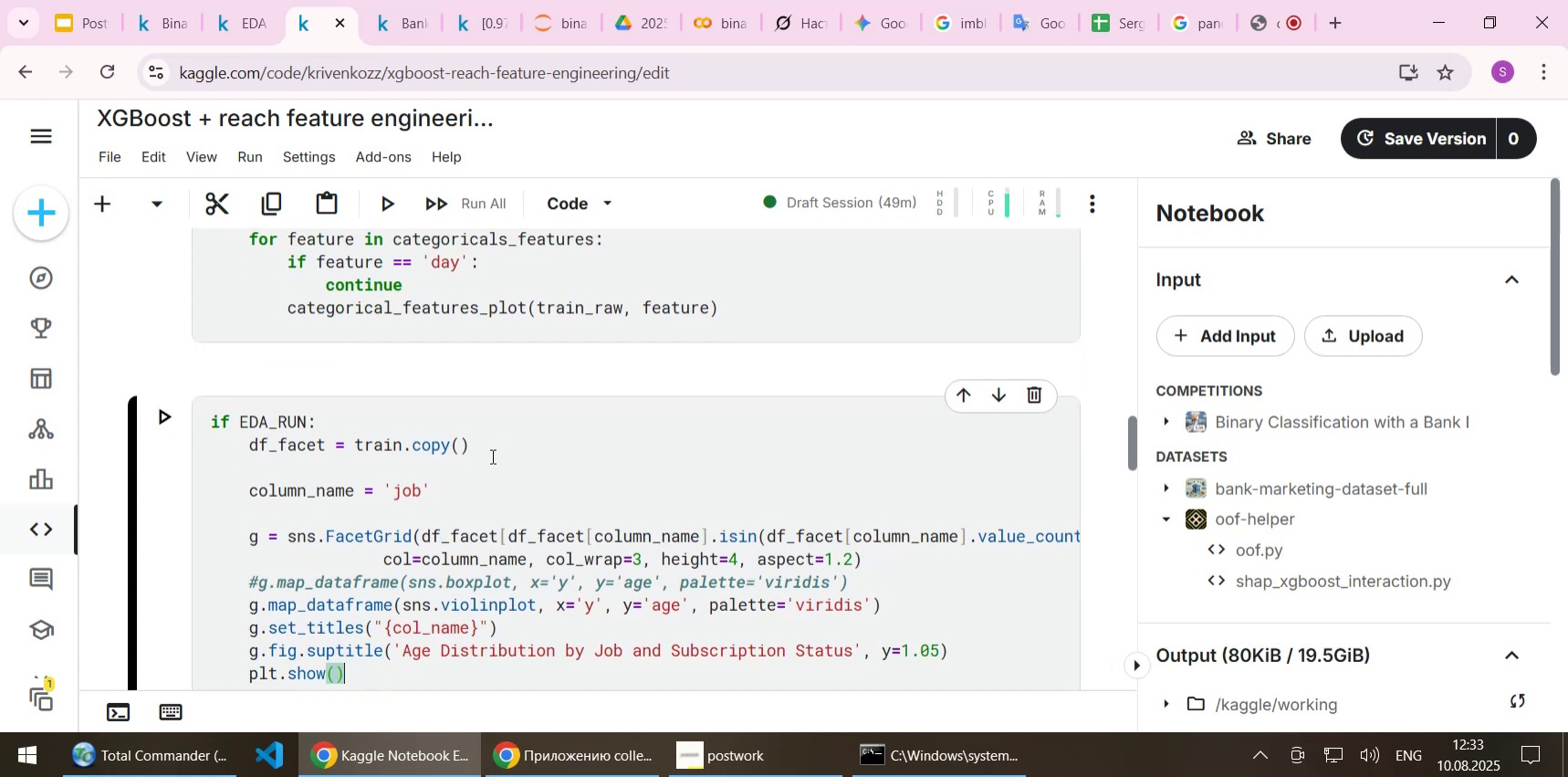 
scroll: coordinate [634, 393], scroll_direction: up, amount: 3.0
 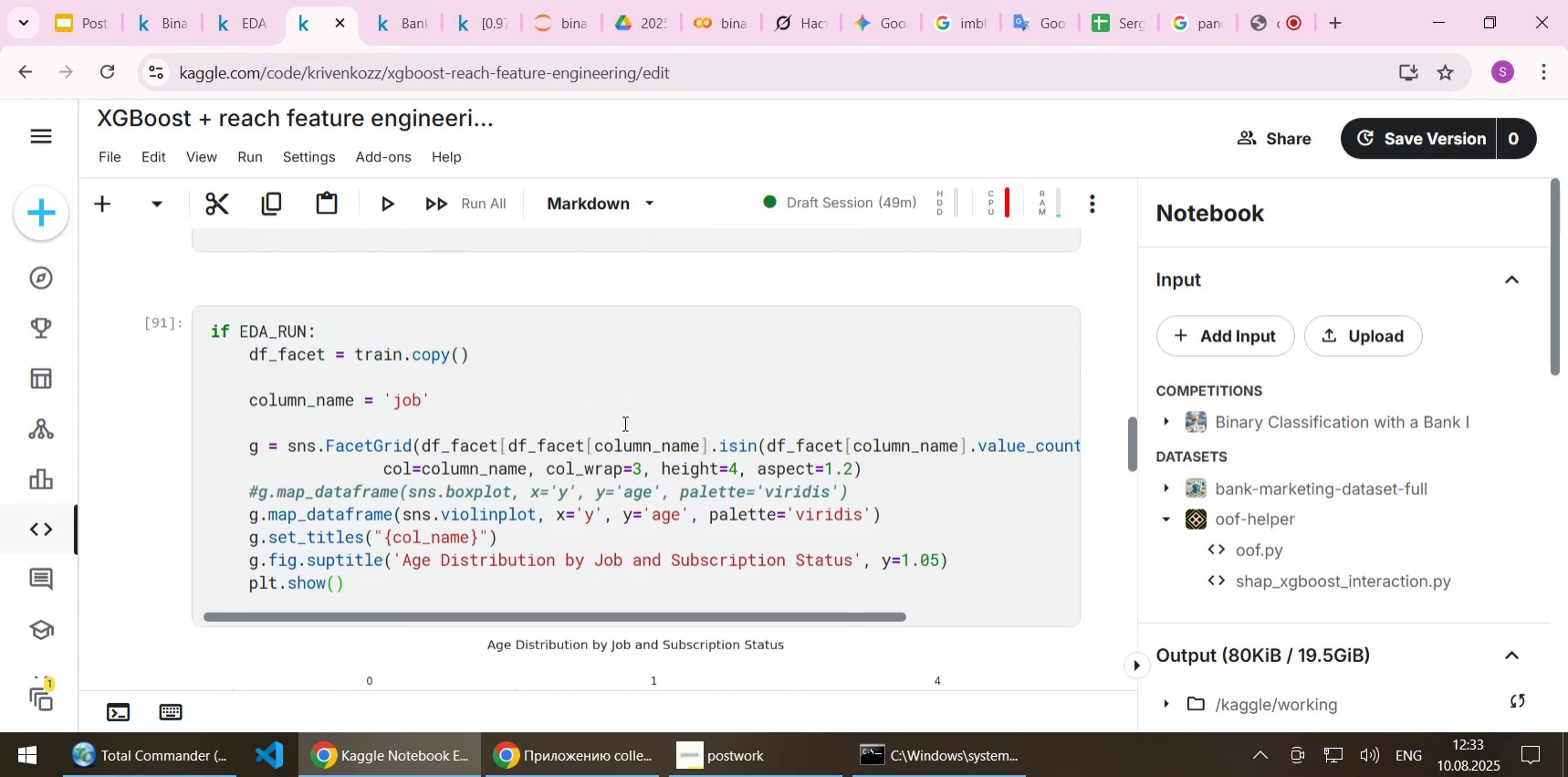 
left_click([631, 415])
 